 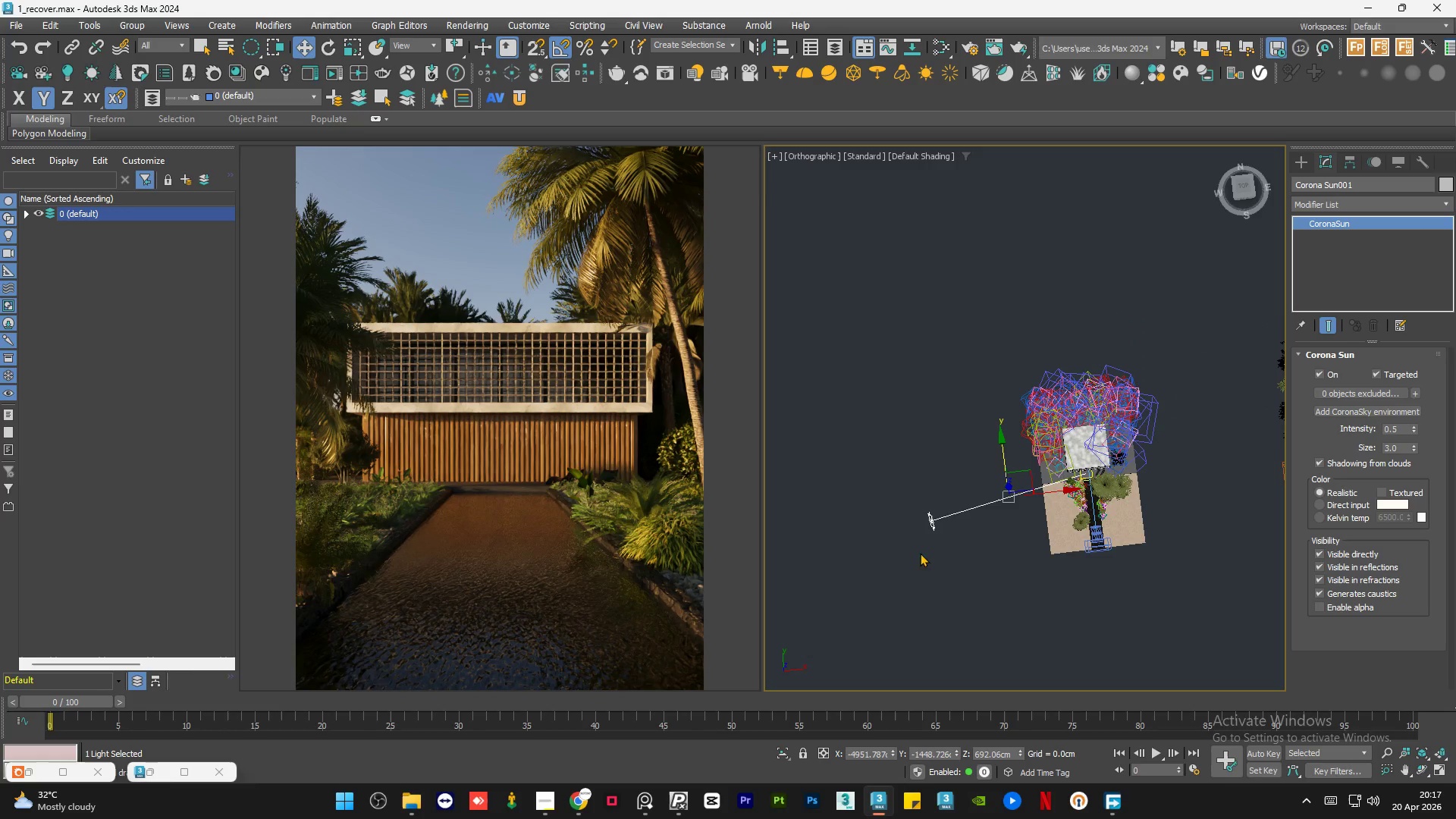 
scroll: coordinate [950, 463], scroll_direction: up, amount: 1.0
 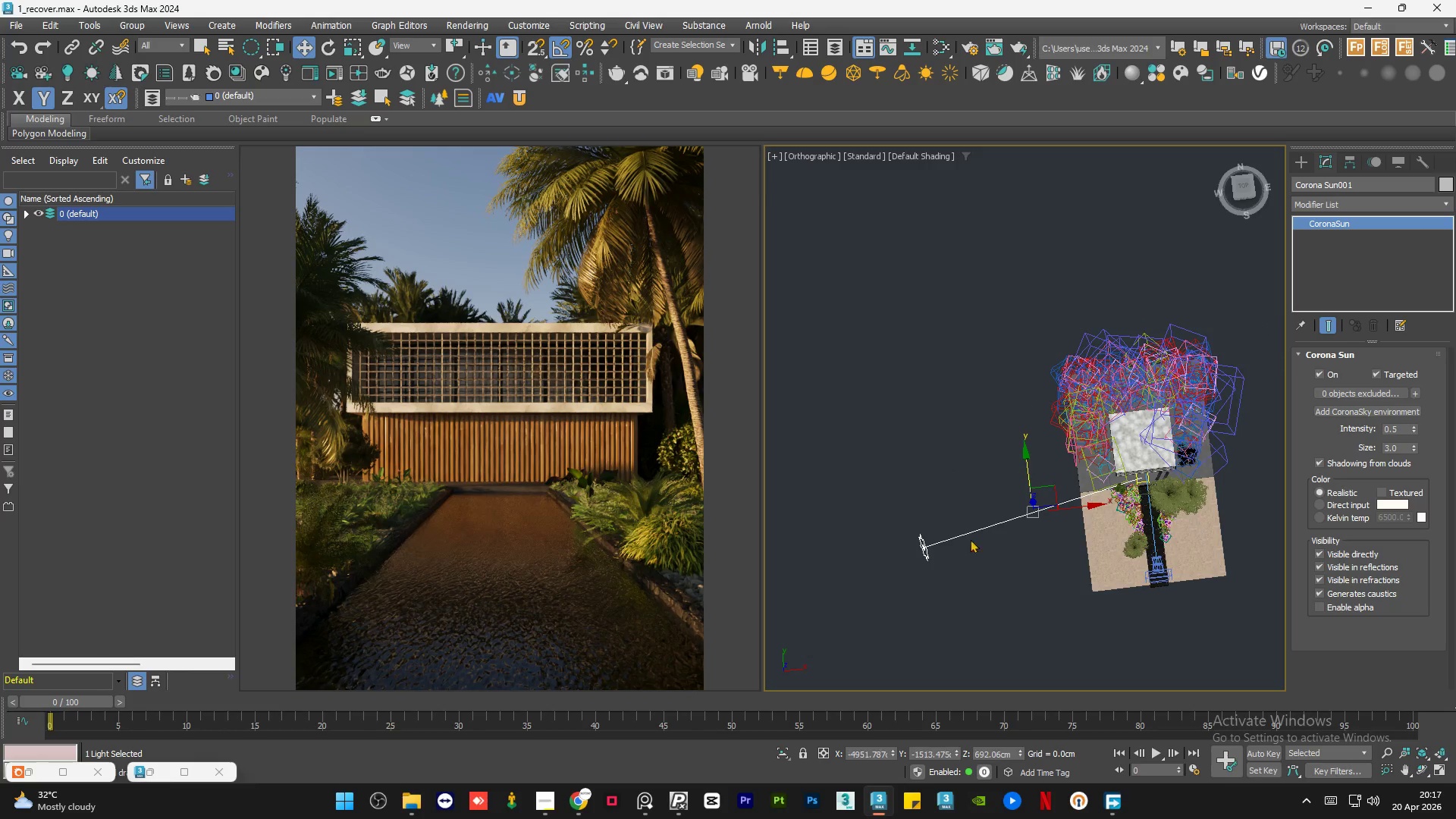 
left_click([648, 792])
 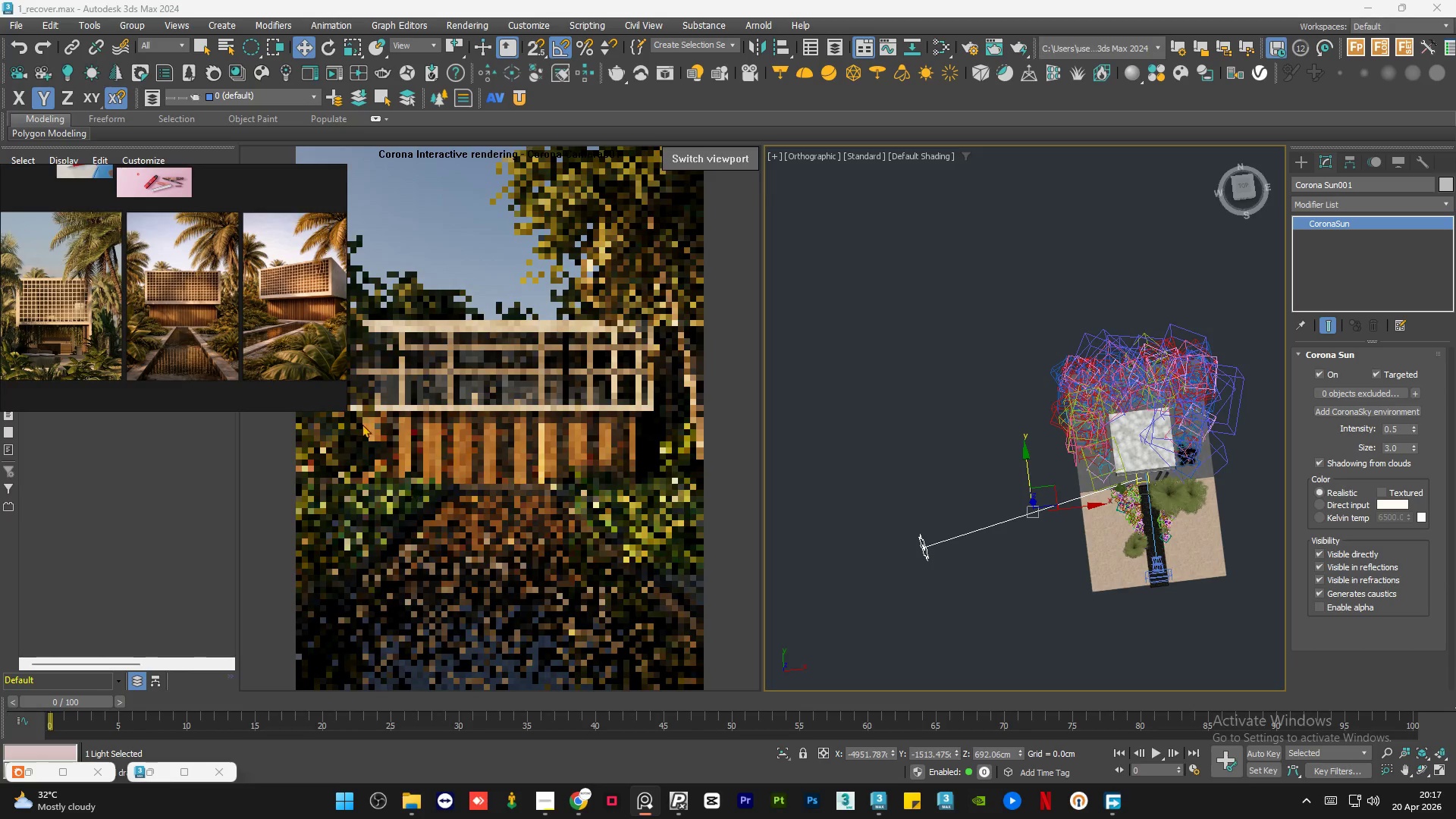 
scroll: coordinate [173, 287], scroll_direction: up, amount: 7.0
 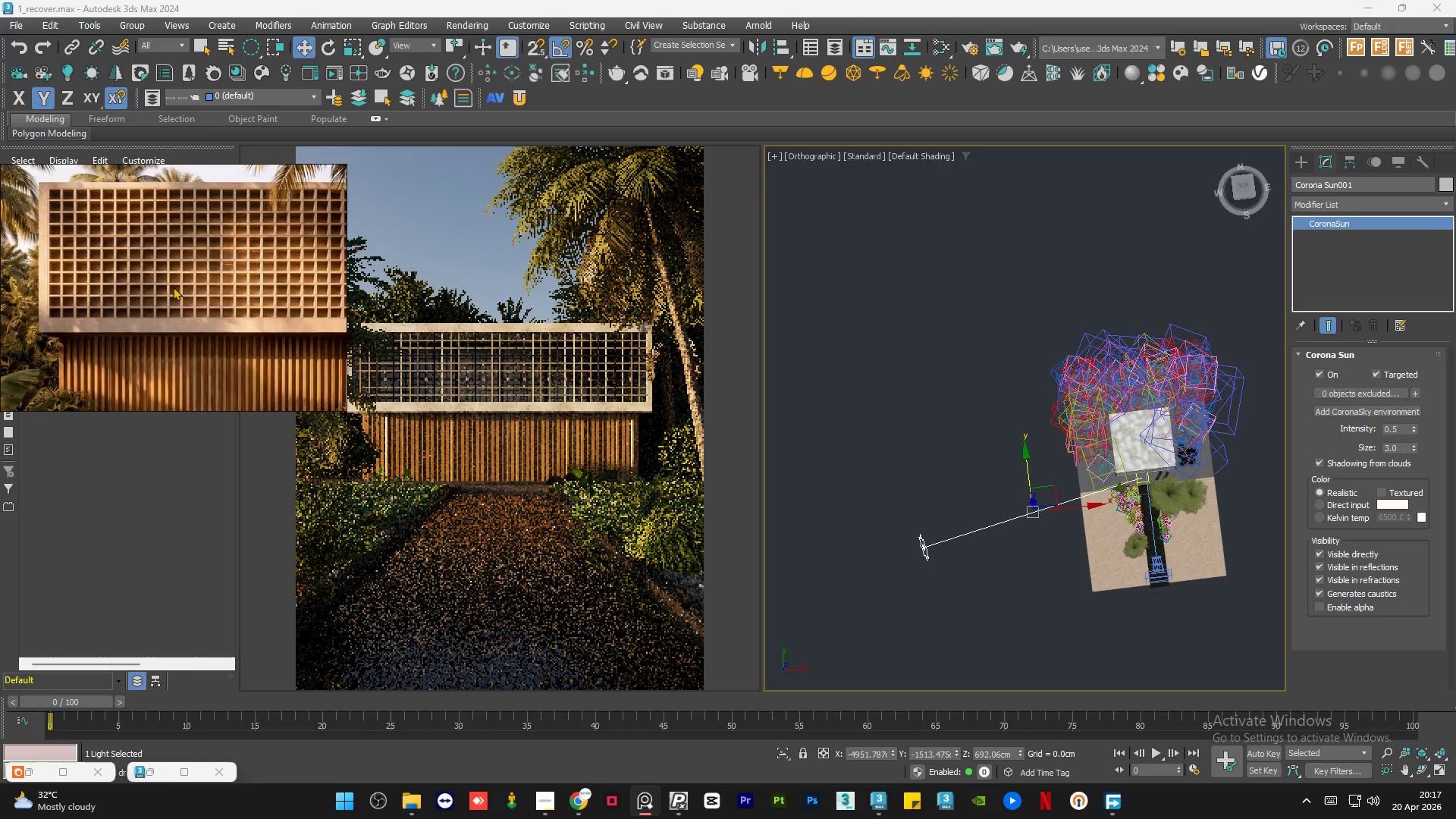 
scroll: coordinate [173, 287], scroll_direction: down, amount: 3.0
 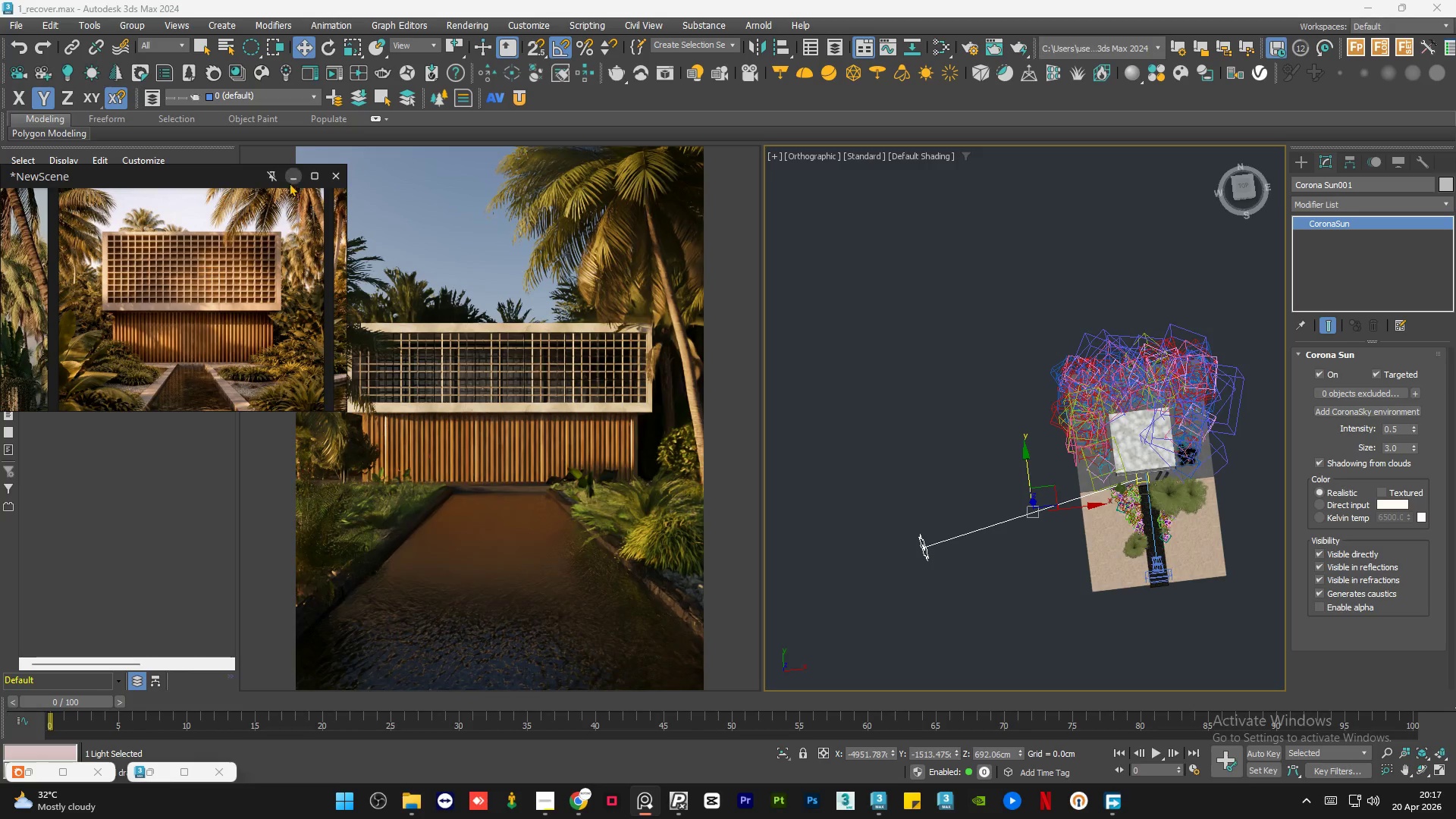 
left_click([287, 179])
 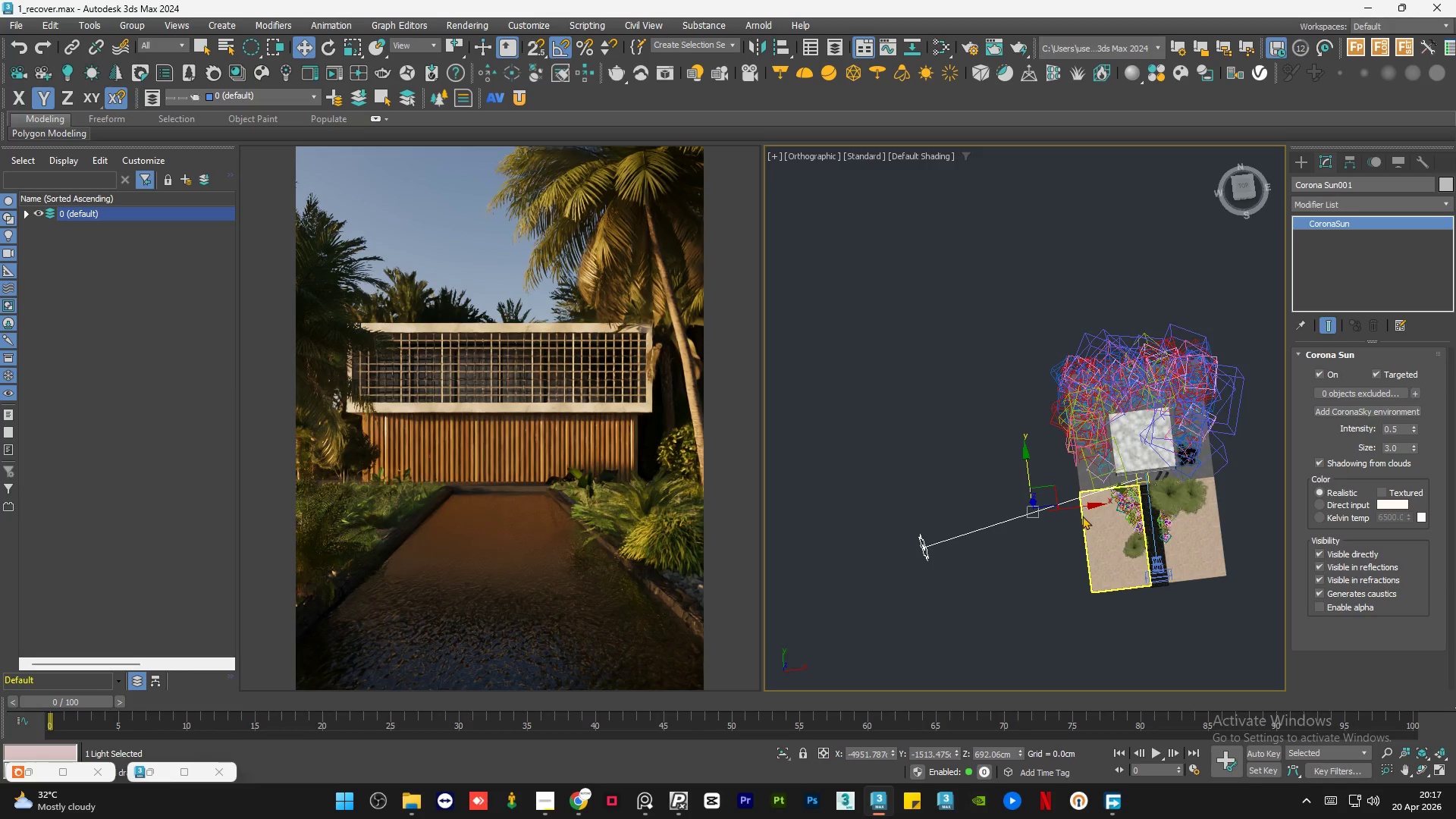 
hold_key(key=AltLeft, duration=3.53)
 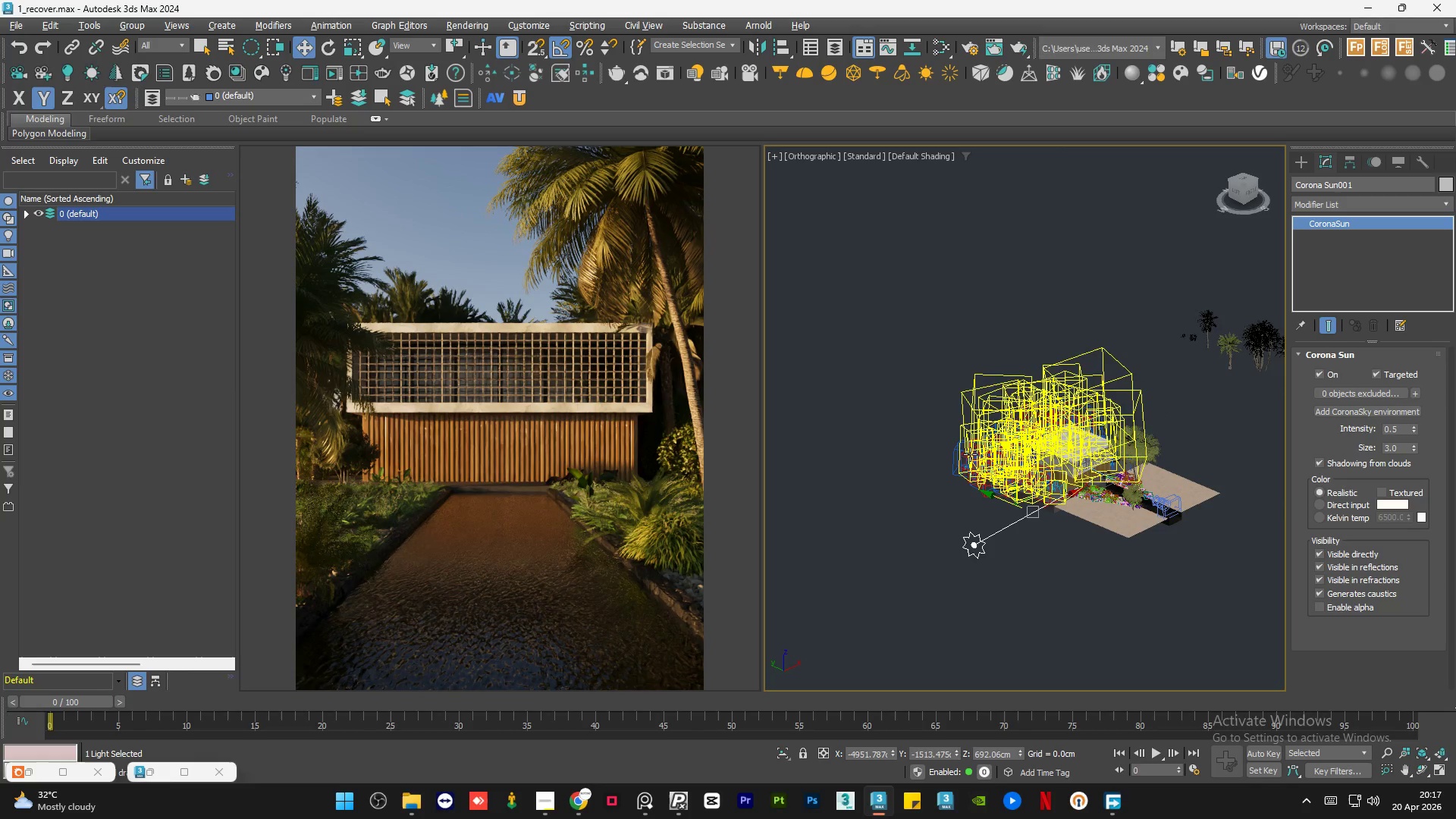 
hold_key(key=AltLeft, duration=0.67)
 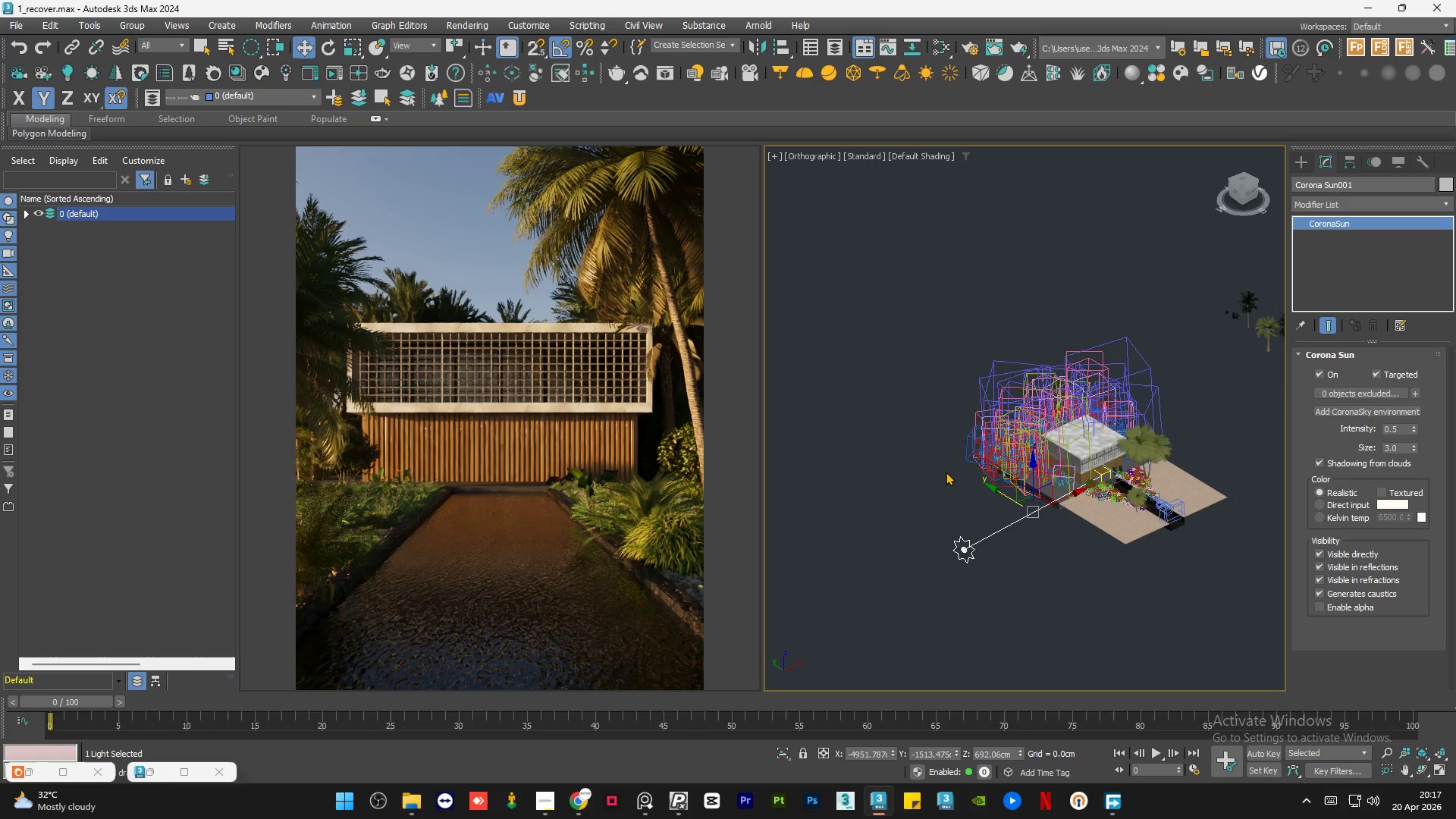 
scroll: coordinate [946, 472], scroll_direction: down, amount: 1.0
 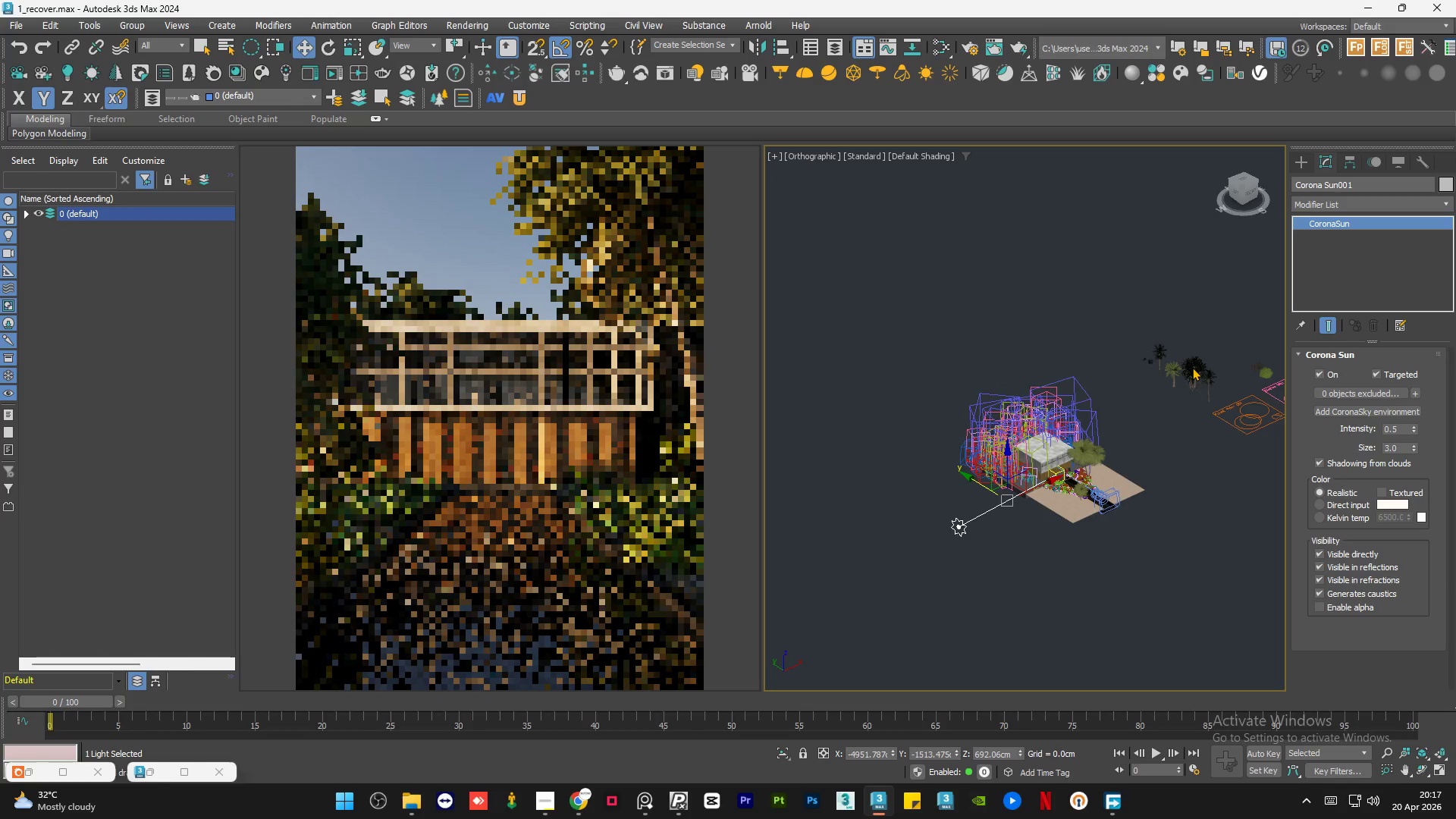 
scroll: coordinate [1192, 369], scroll_direction: up, amount: 3.0
 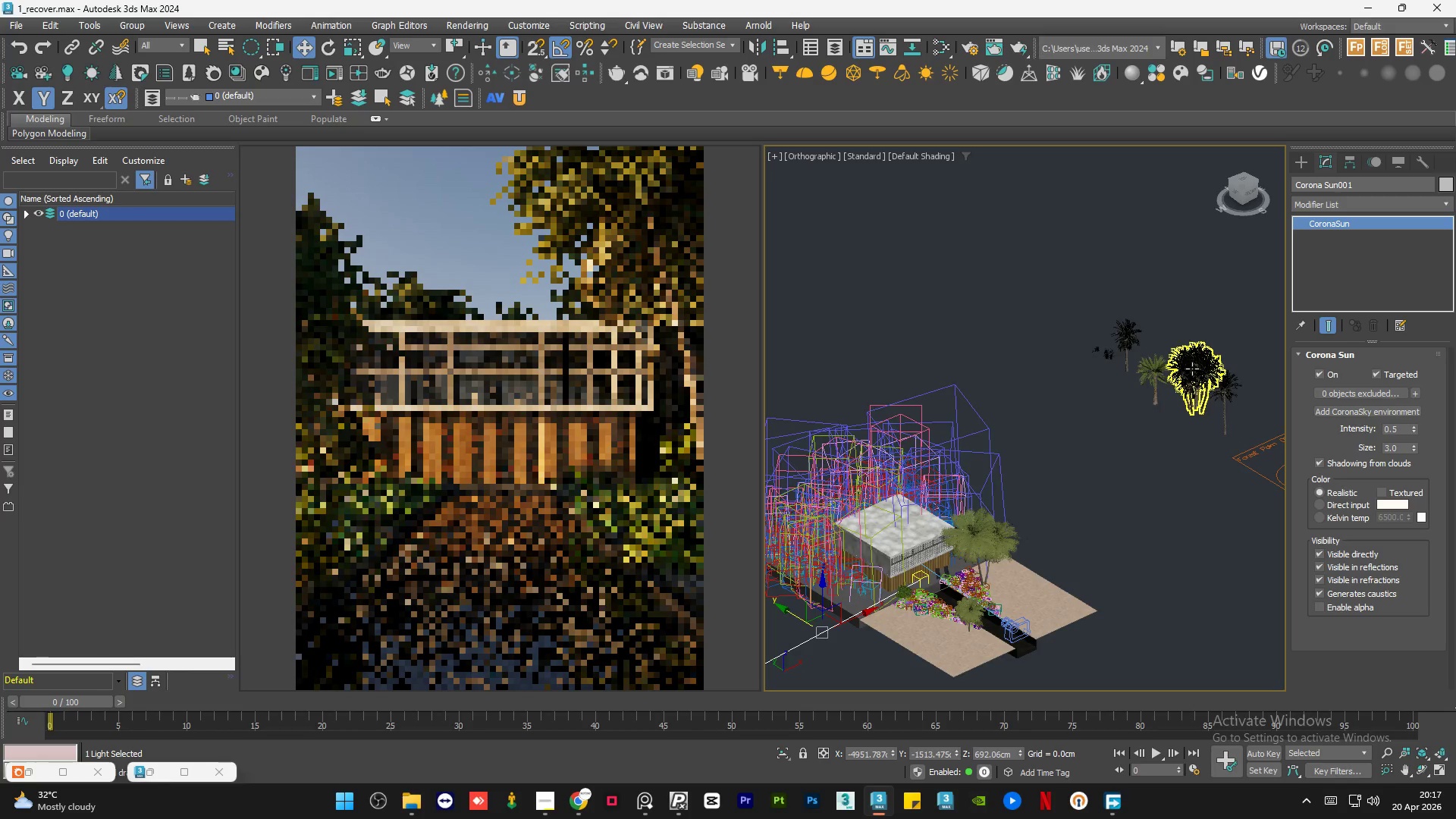 
left_click([1192, 369])
 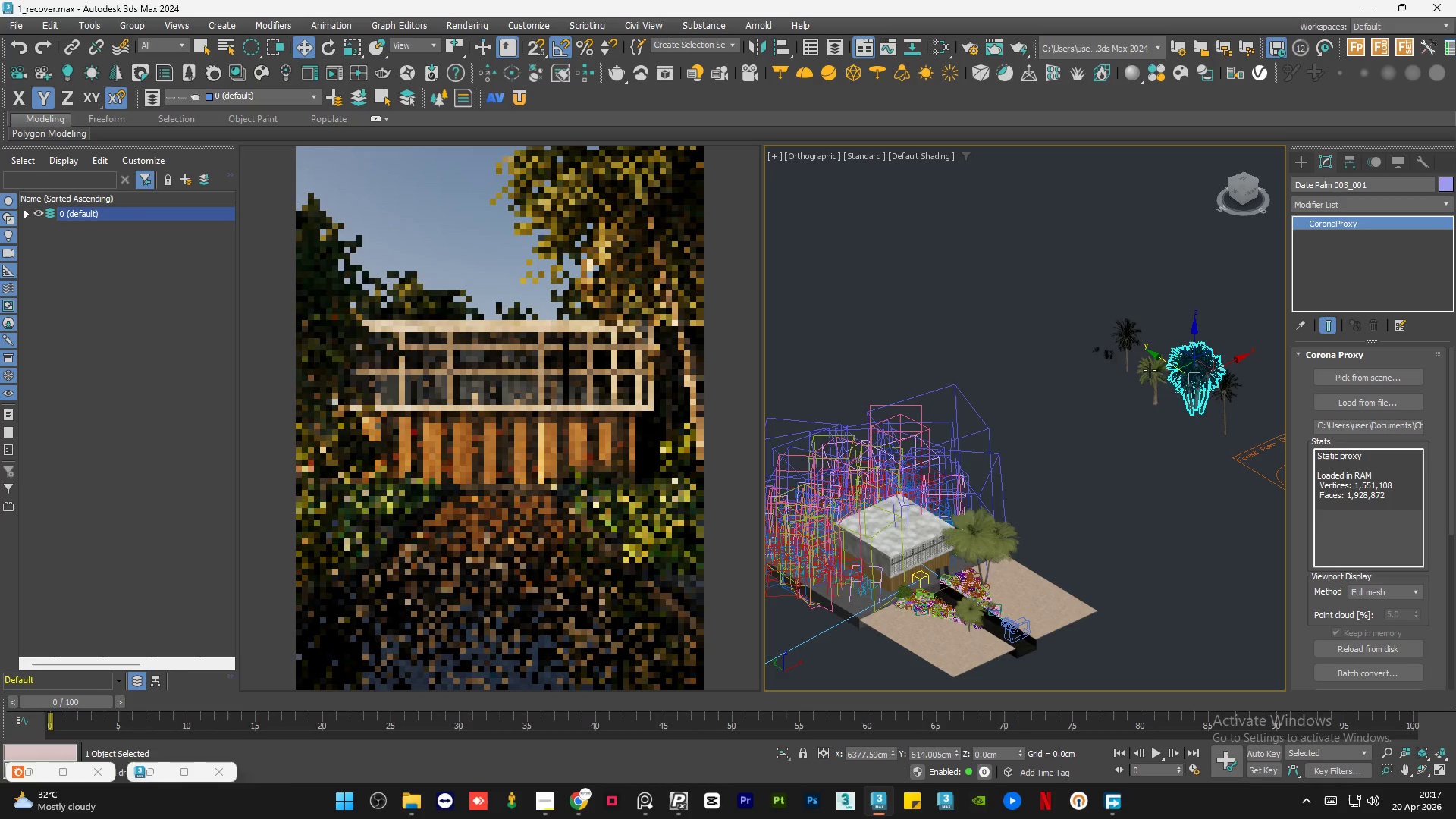 
left_click([1131, 344])
 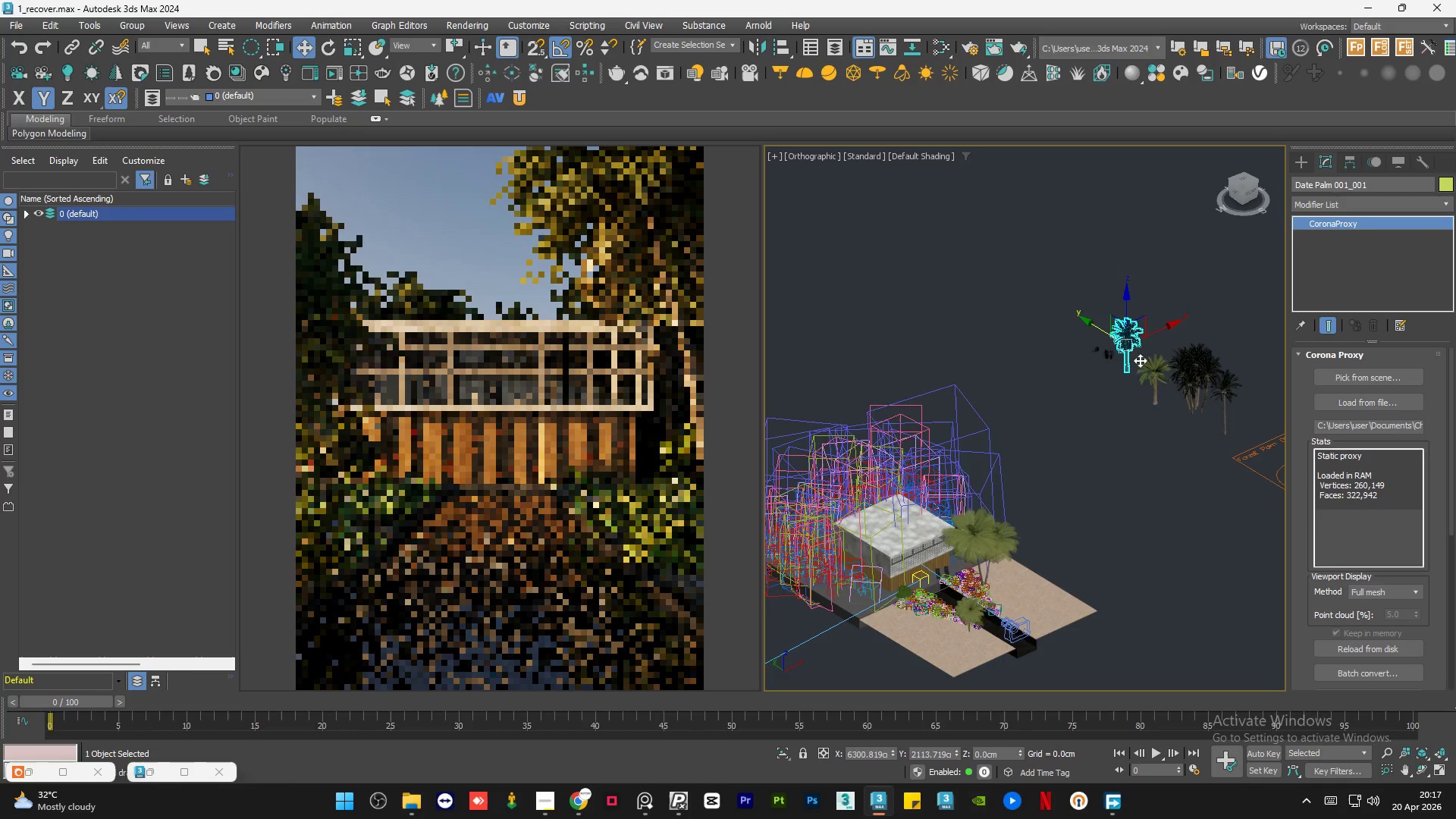 
hold_key(key=AltLeft, duration=0.53)
 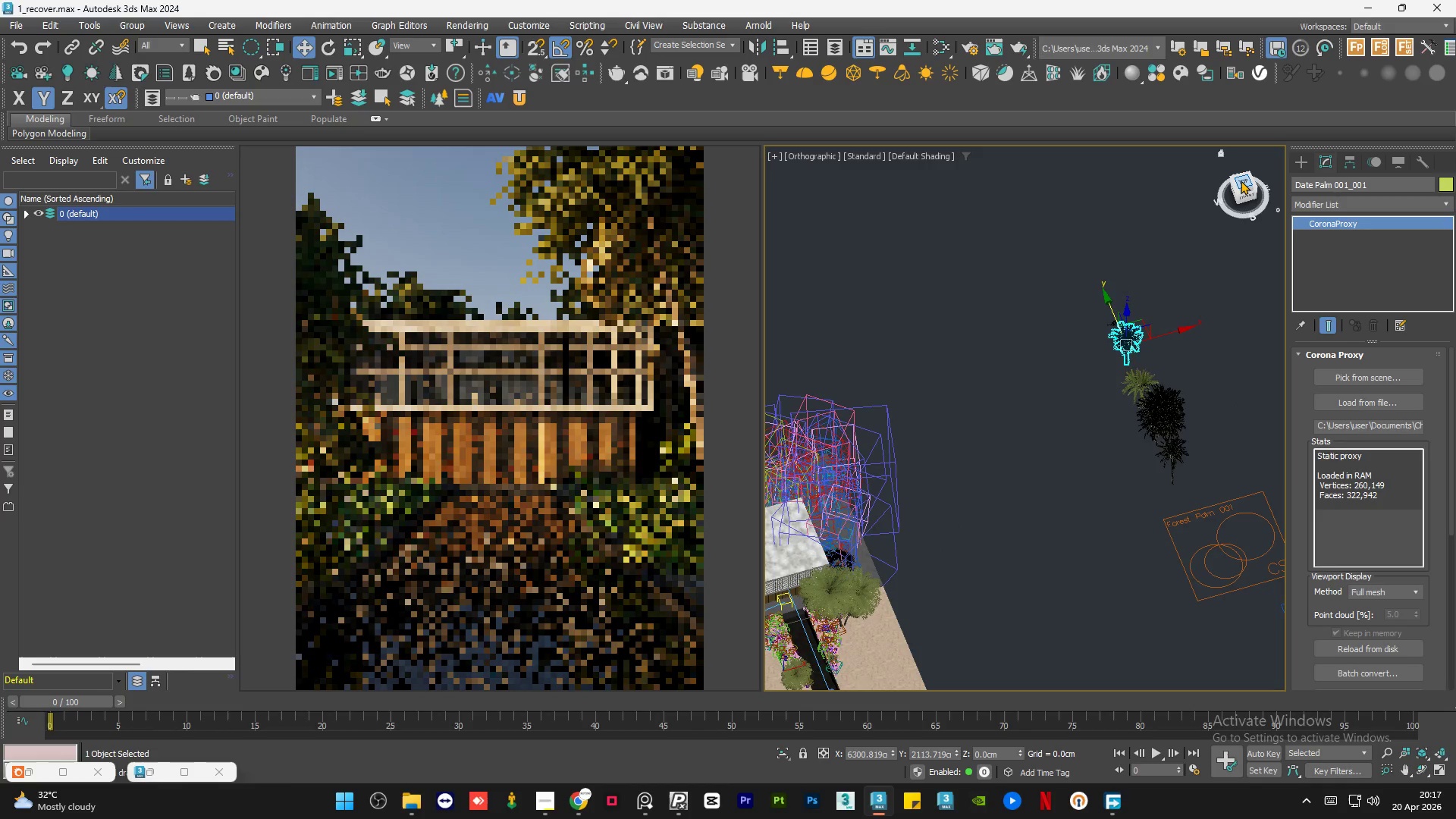 
left_click([1241, 180])
 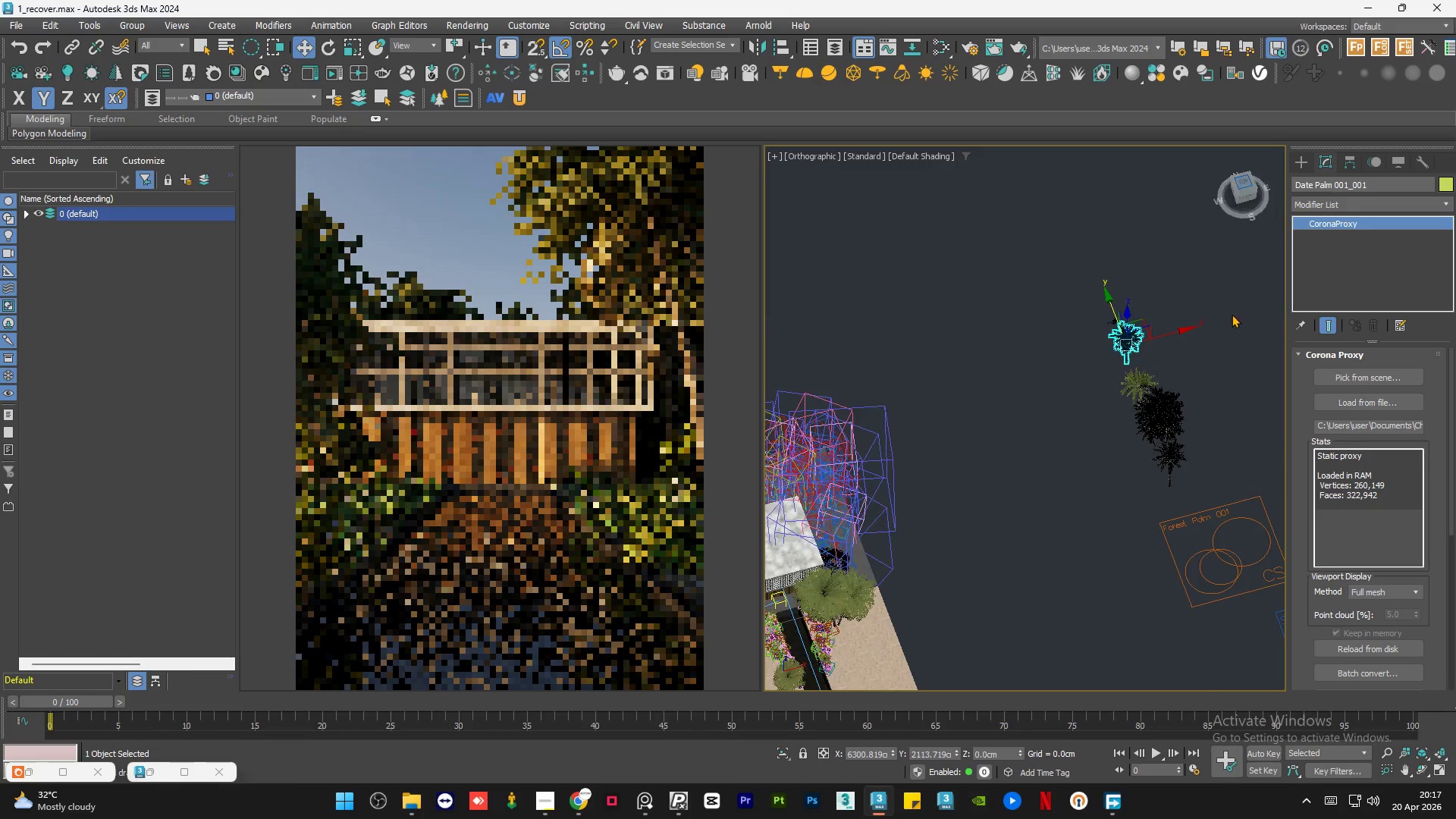 
hold_key(key=ShiftLeft, duration=2.73)
 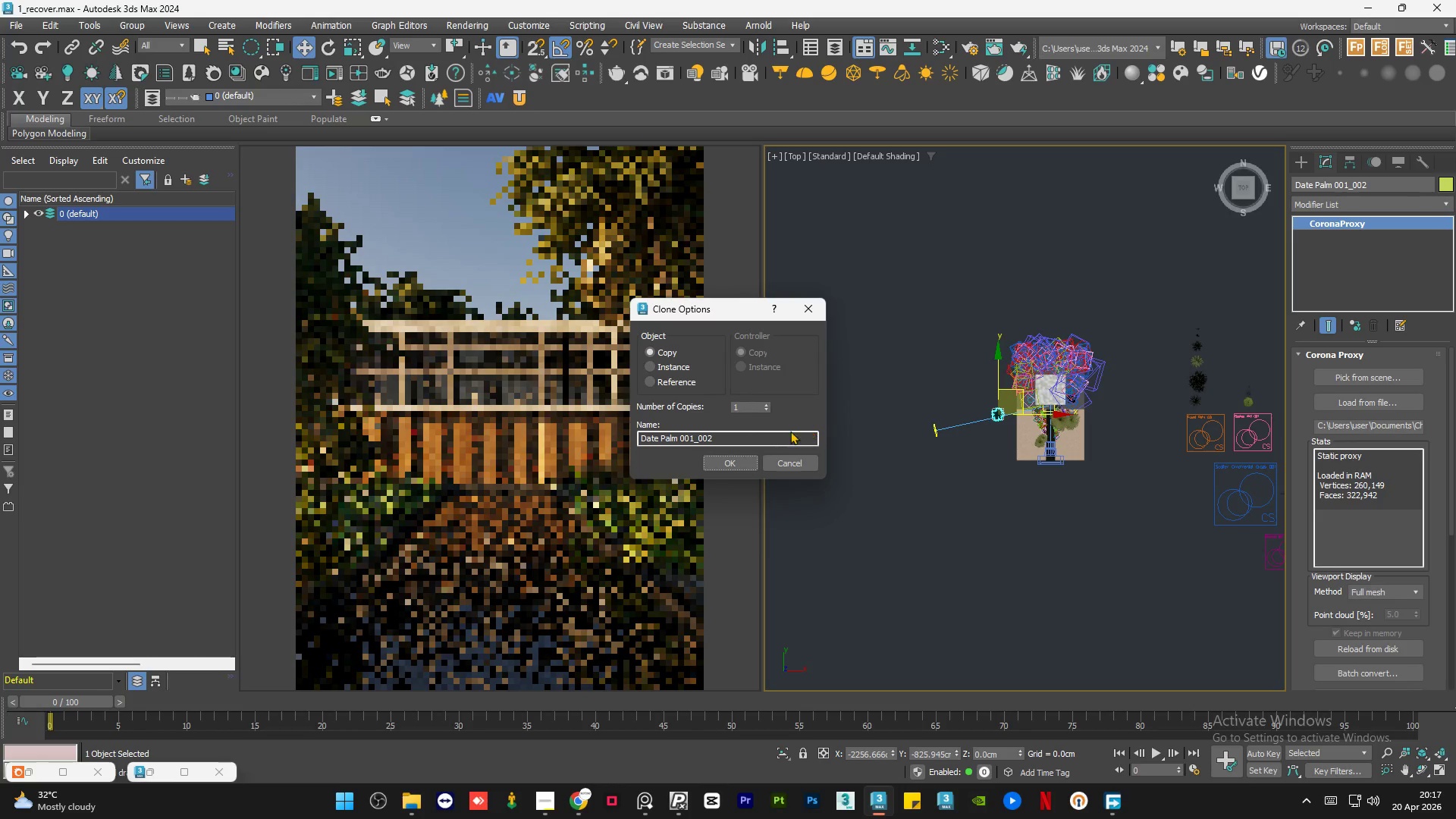 
scroll: coordinate [1235, 349], scroll_direction: down, amount: 3.0
 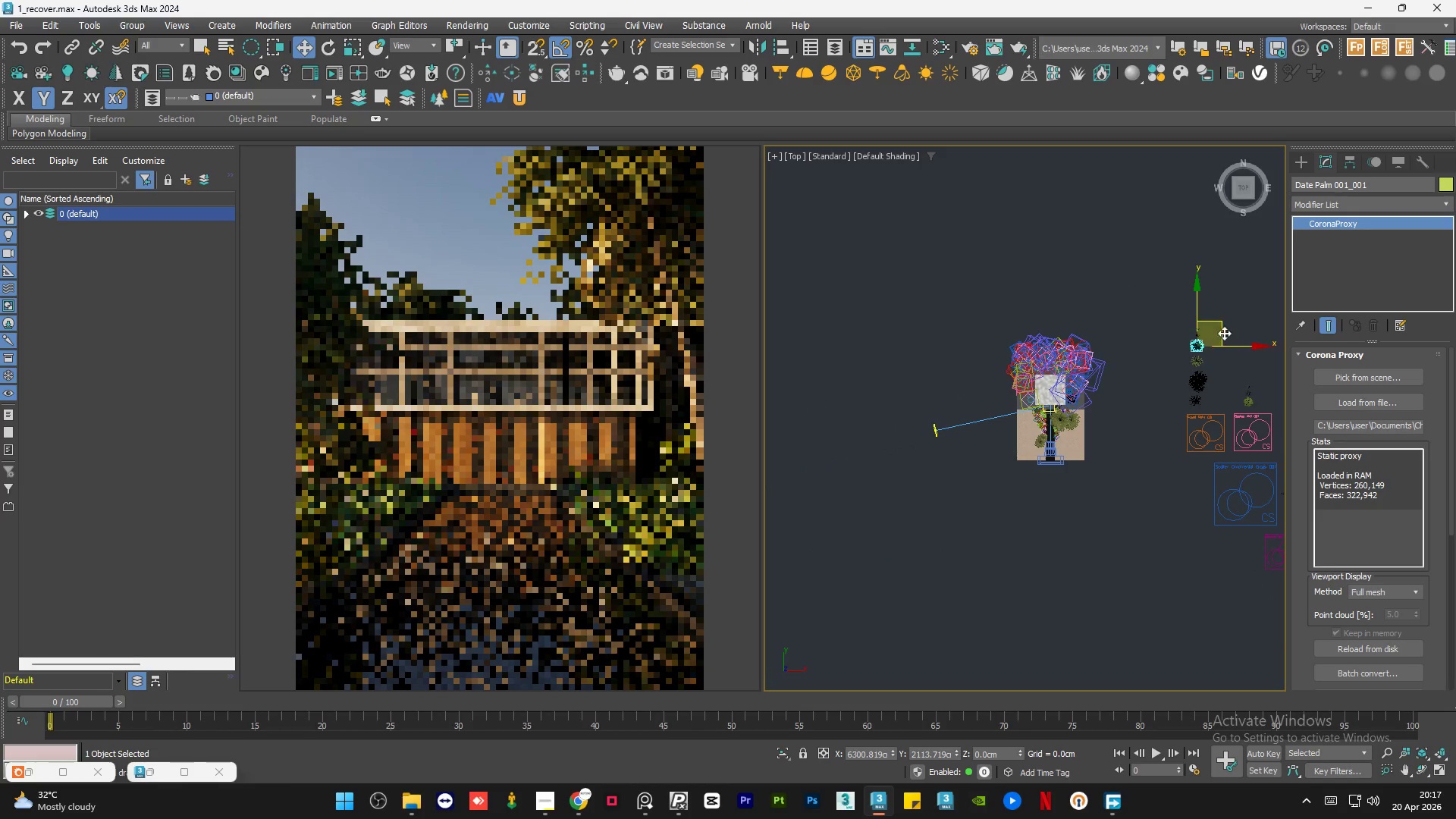 
left_click_drag(start_coordinate=[1223, 325], to_coordinate=[1025, 393])
 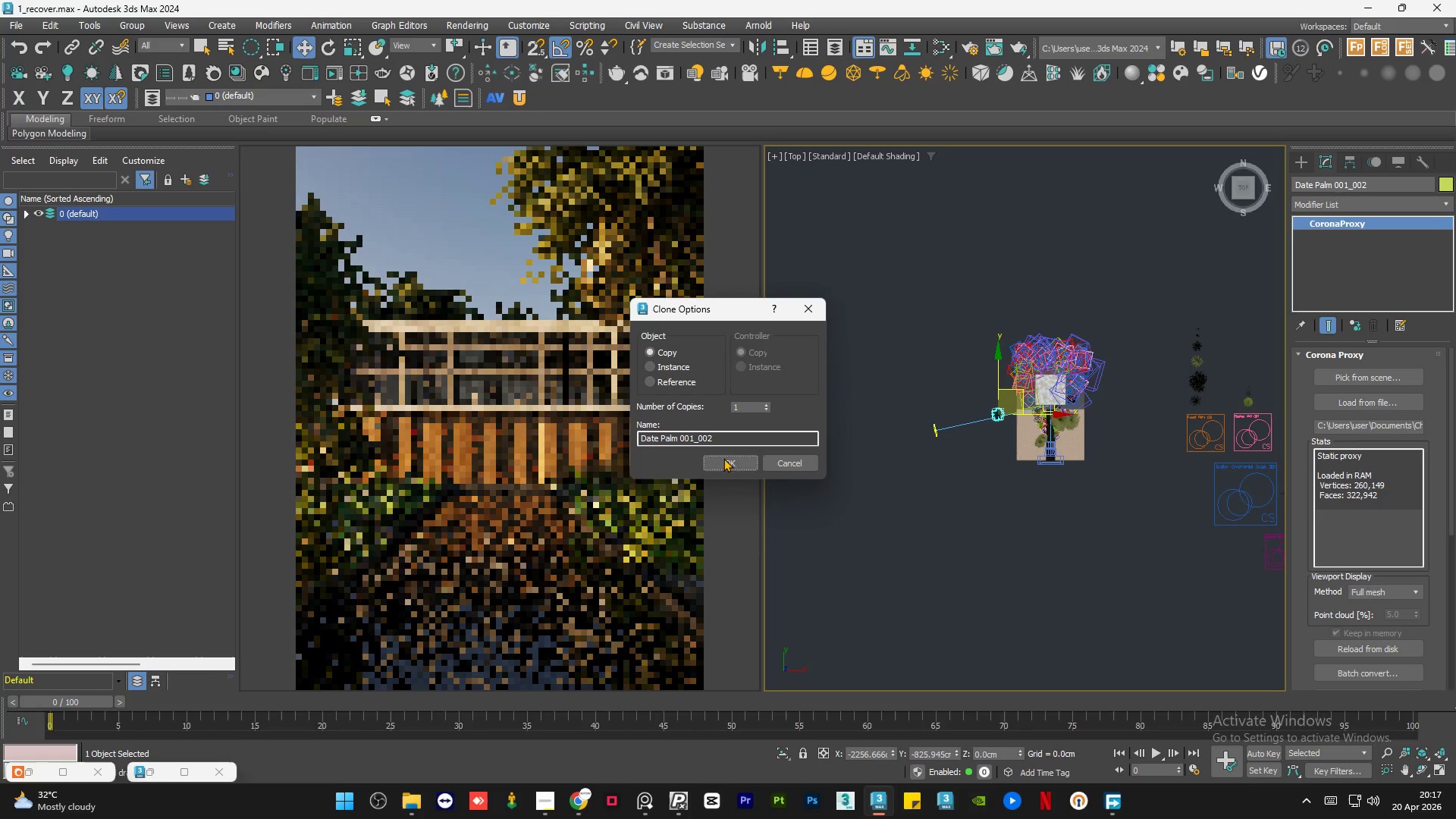 
left_click([727, 465])
 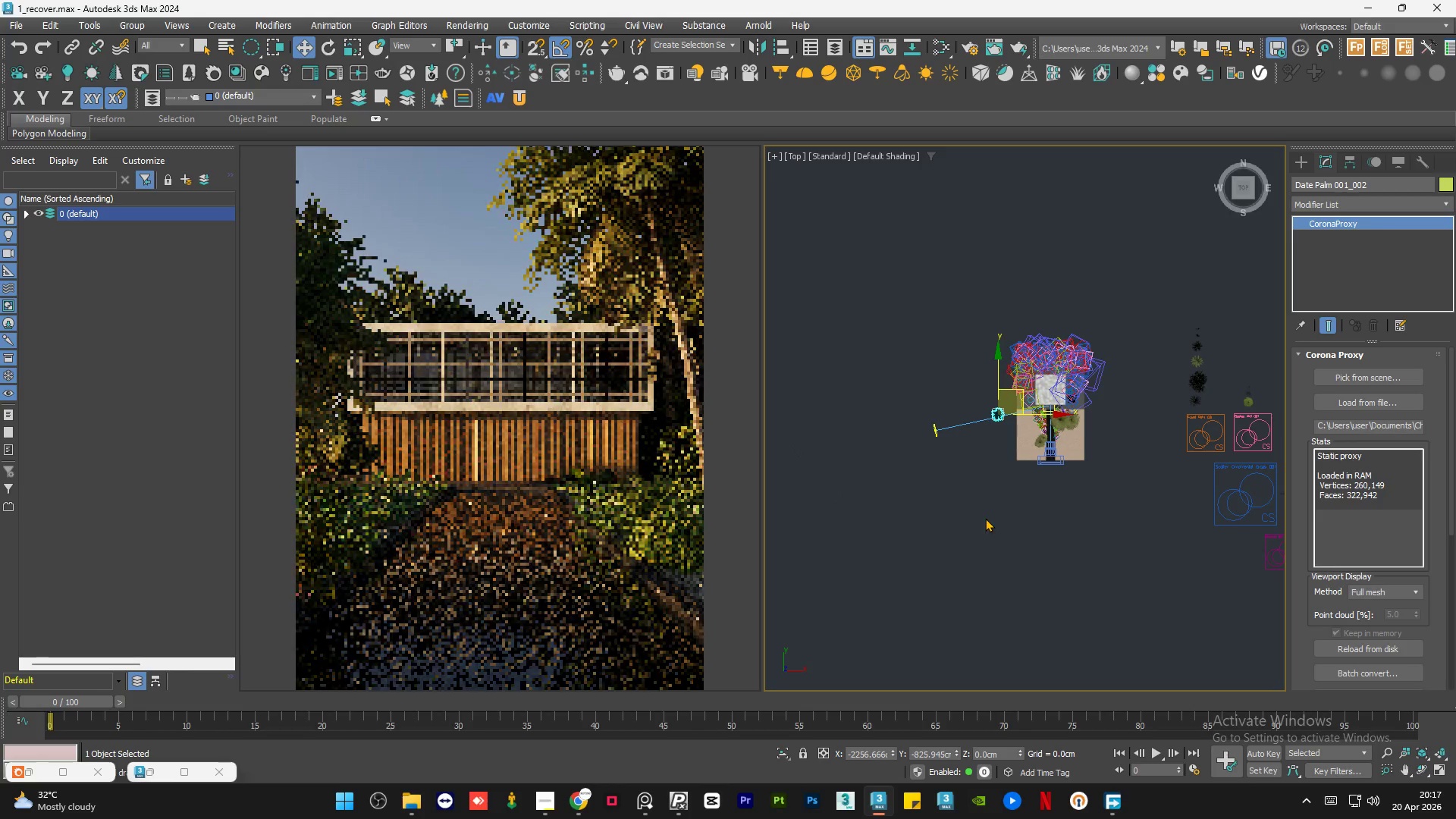 
hold_key(key=AltLeft, duration=0.66)
 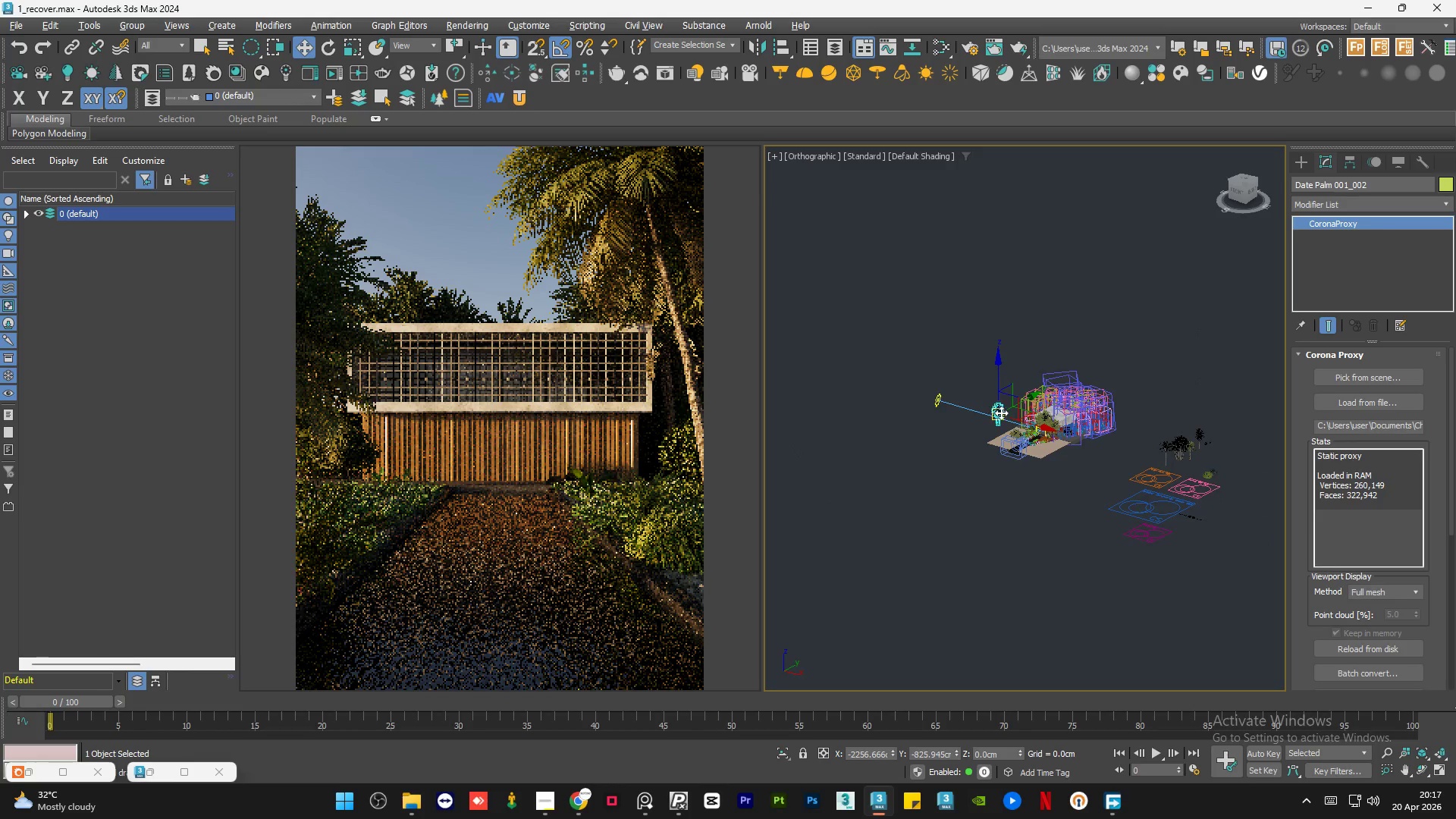 
scroll: coordinate [1002, 413], scroll_direction: up, amount: 6.0
 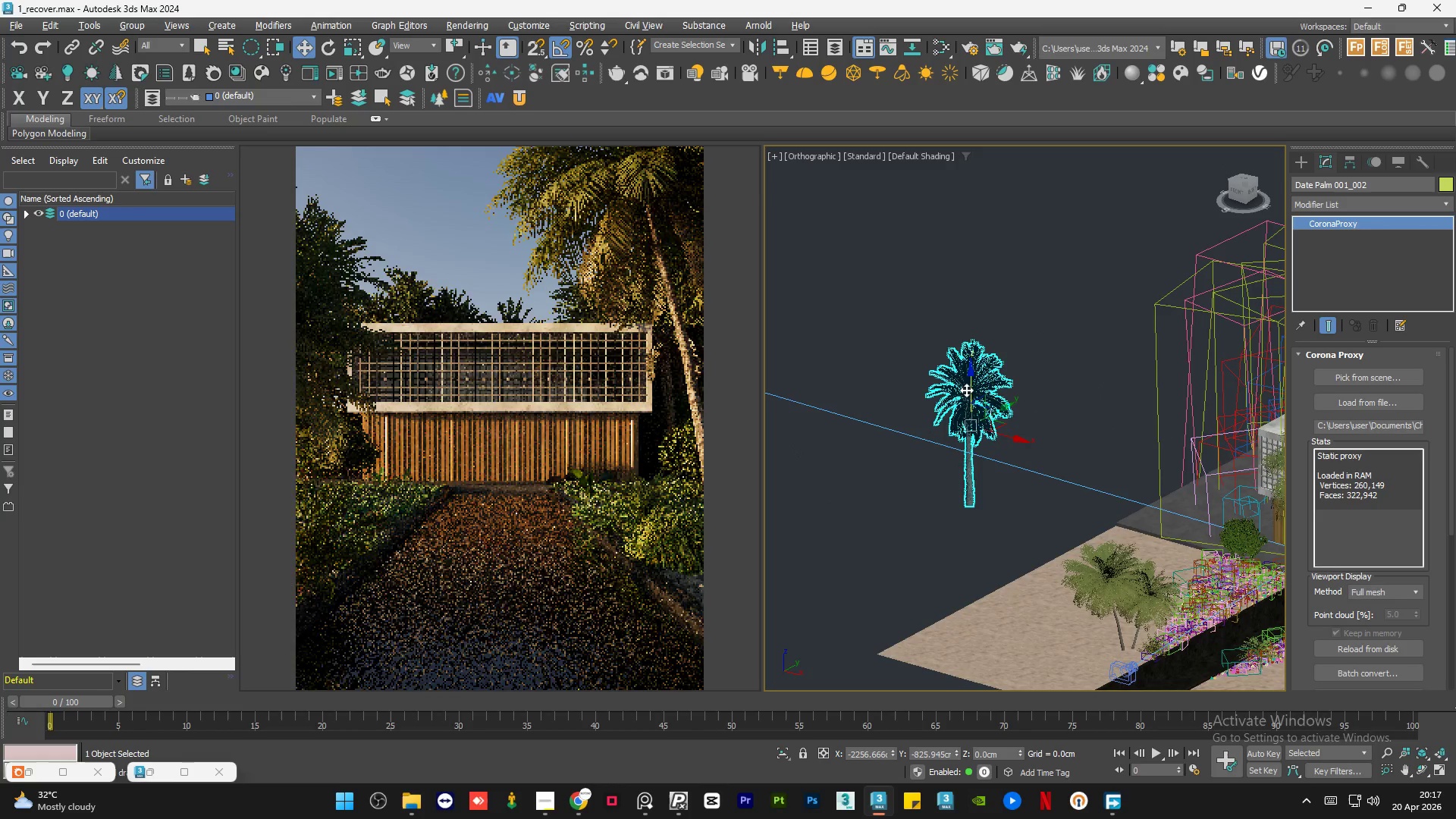 
right_click([966, 390])
 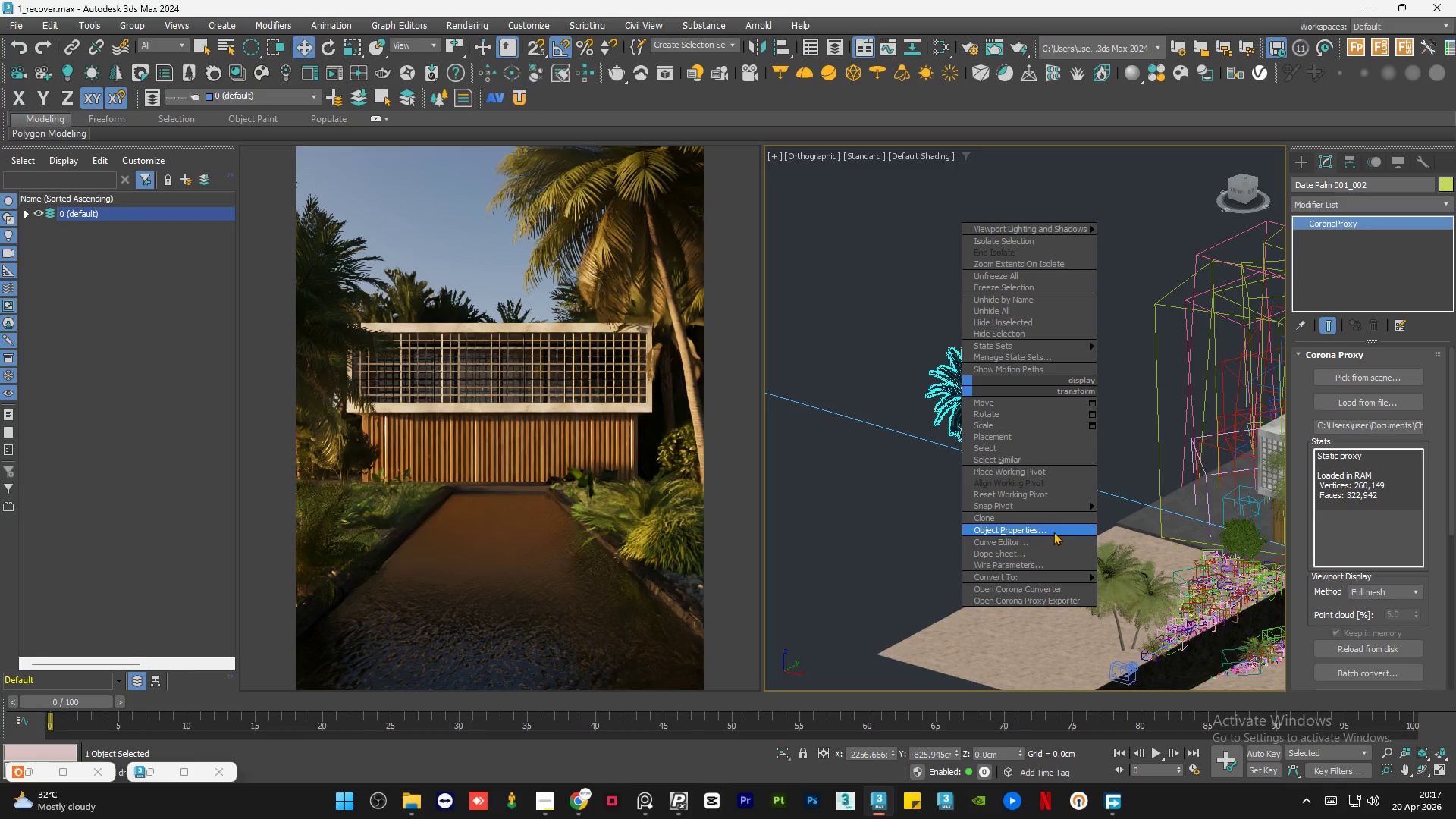 
left_click([1053, 532])
 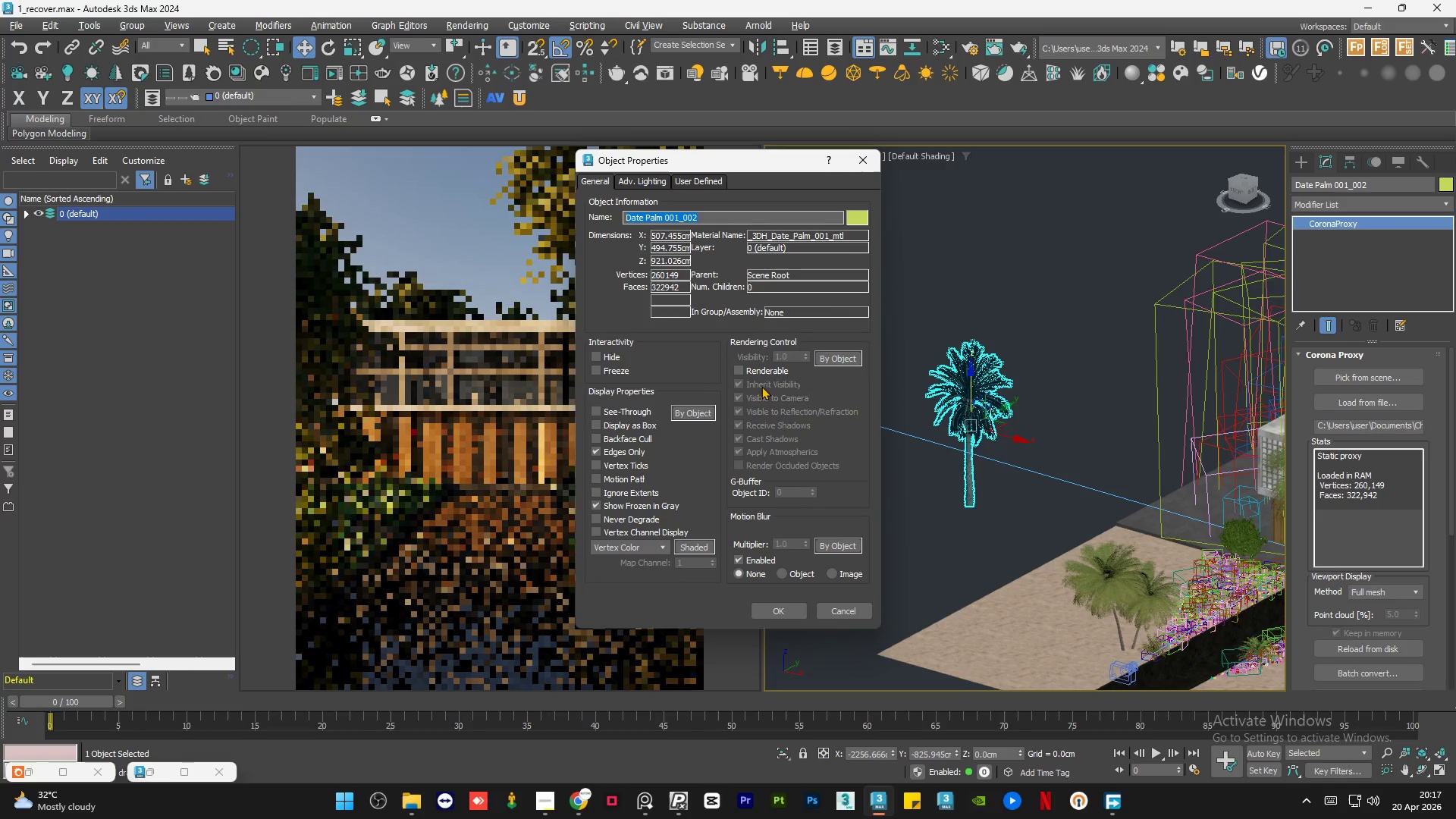 
left_click([768, 369])
 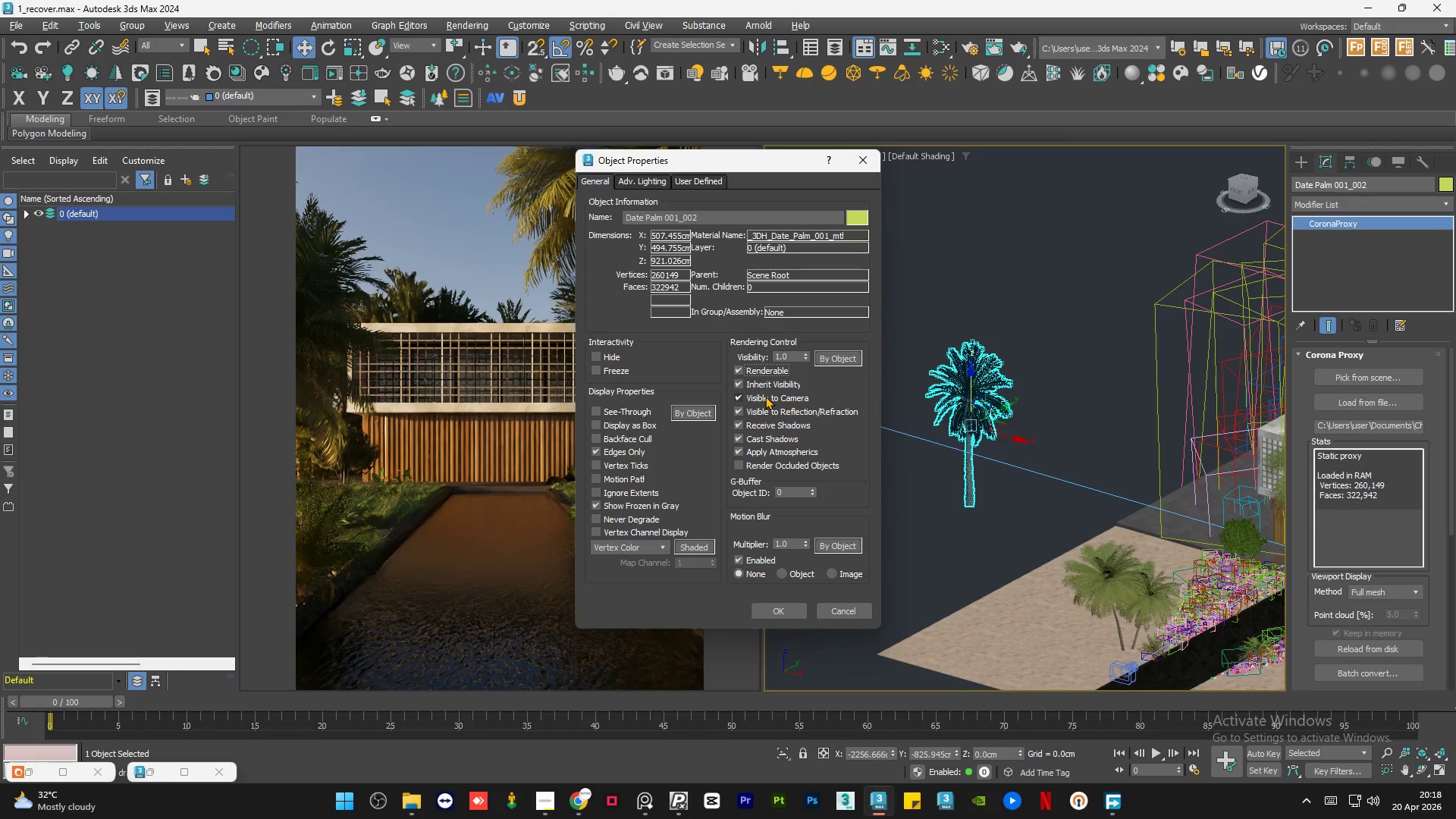 
left_click([765, 396])
 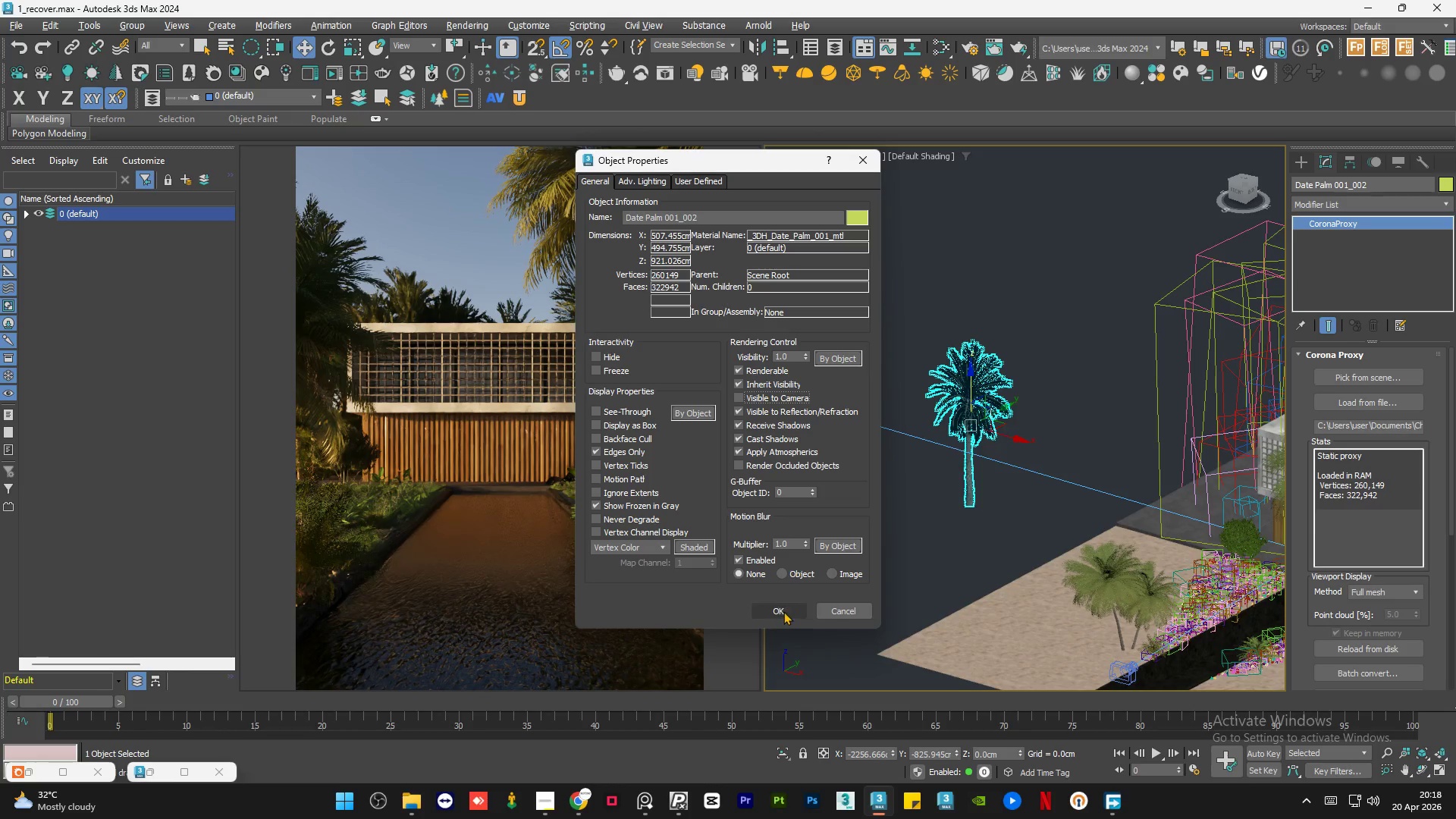 
left_click([783, 611])
 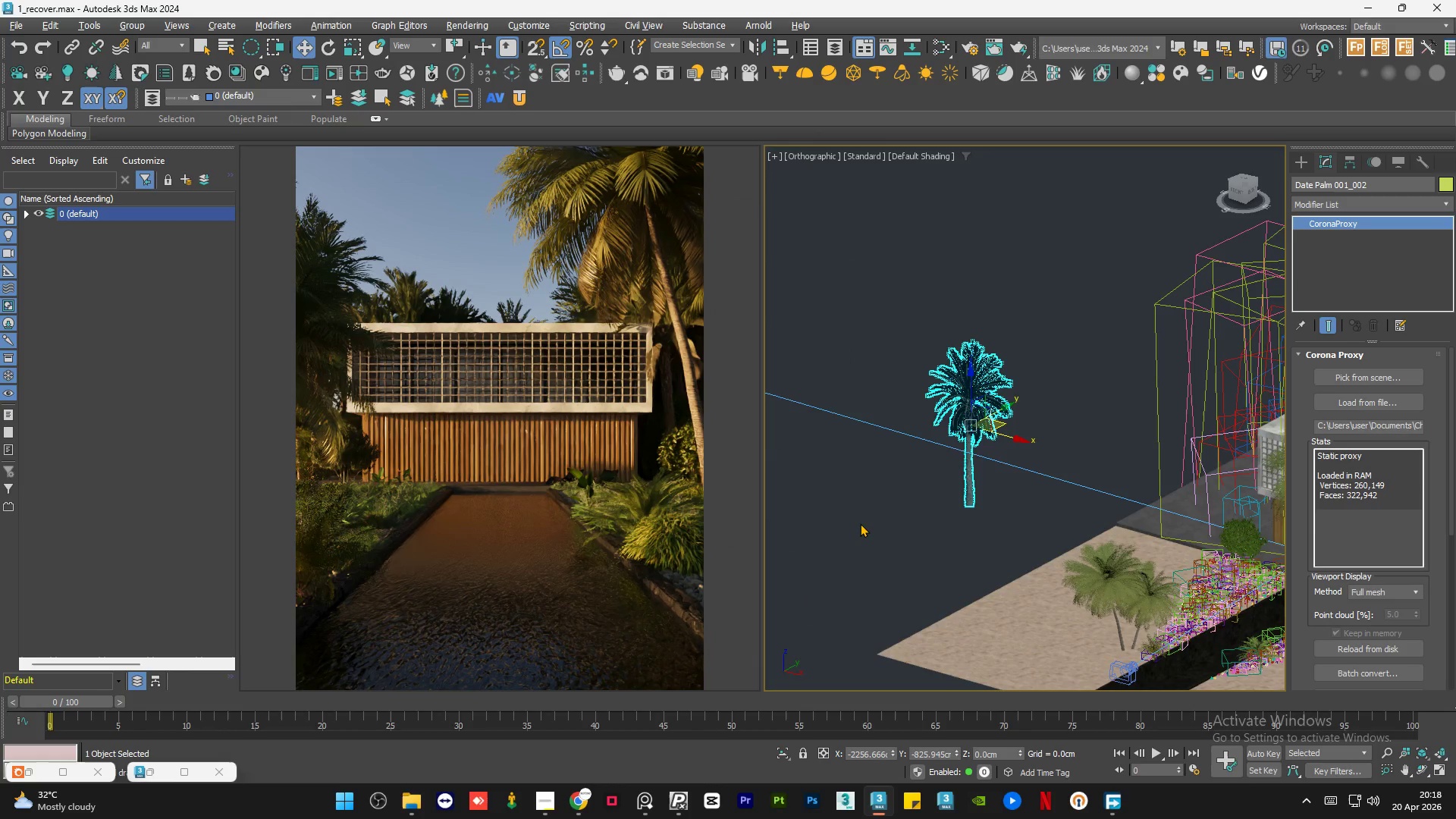 
left_click([860, 522])
 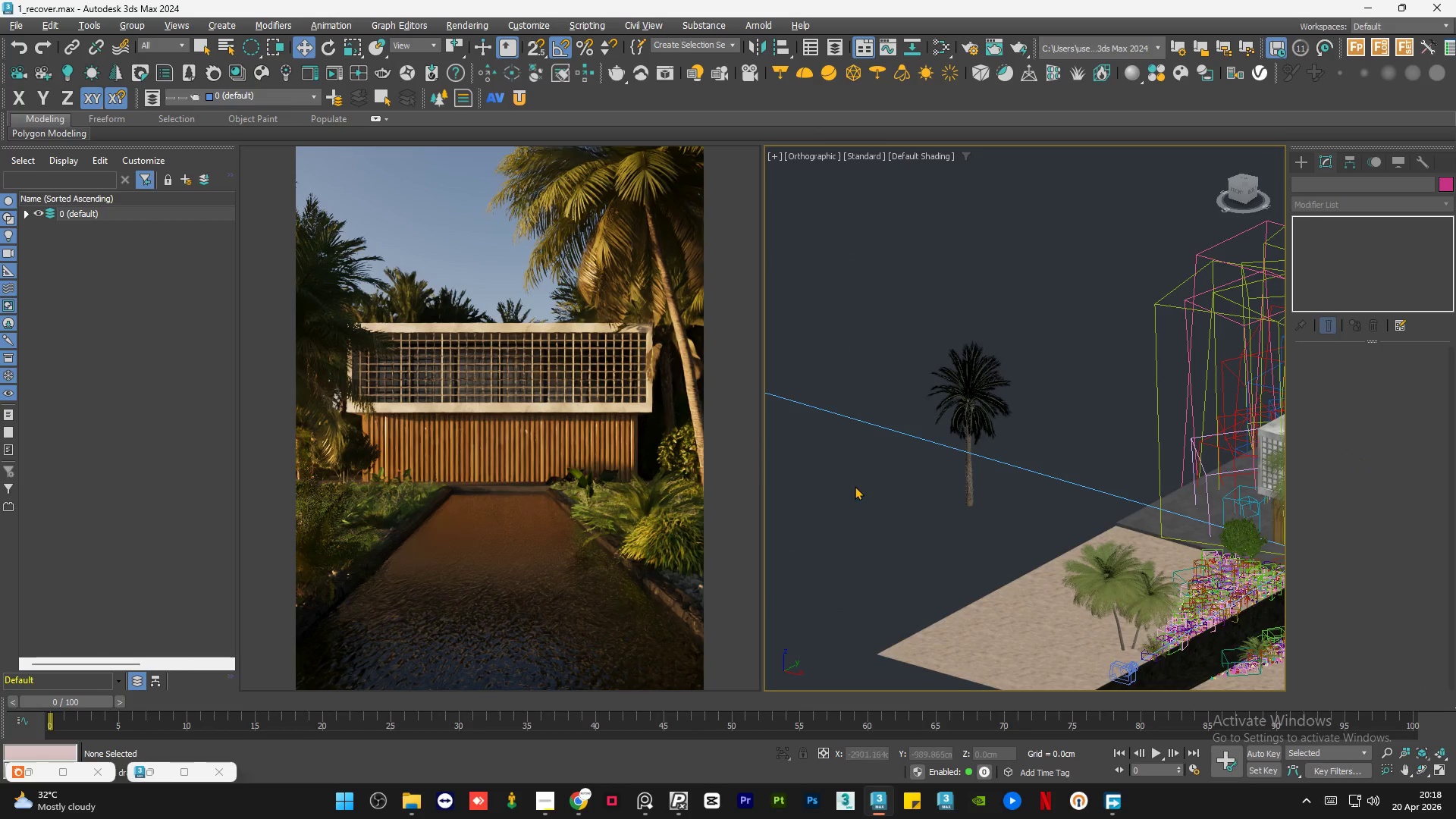 
hold_key(key=AltLeft, duration=0.83)
 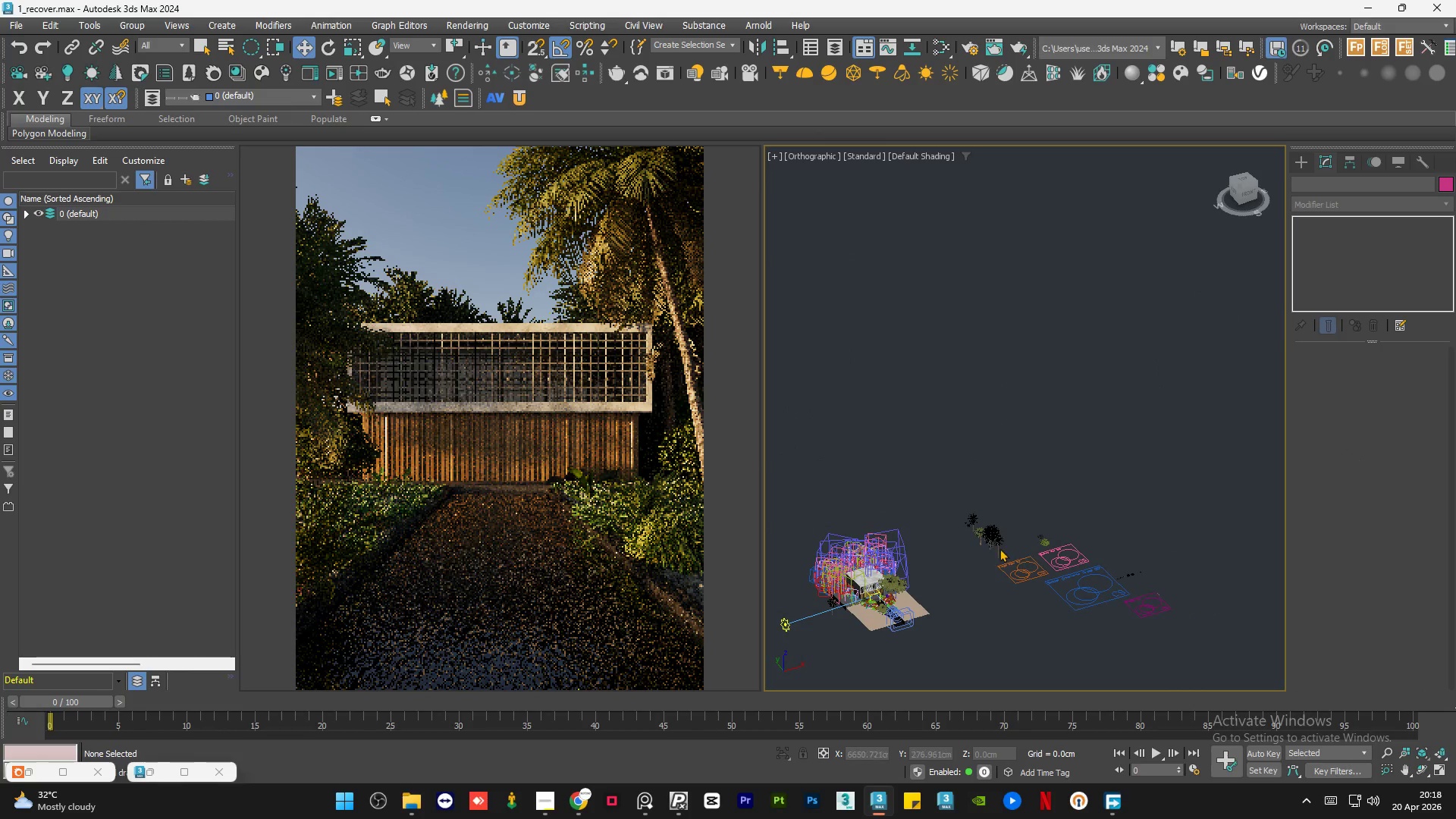 
scroll: coordinate [854, 485], scroll_direction: down, amount: 6.0
 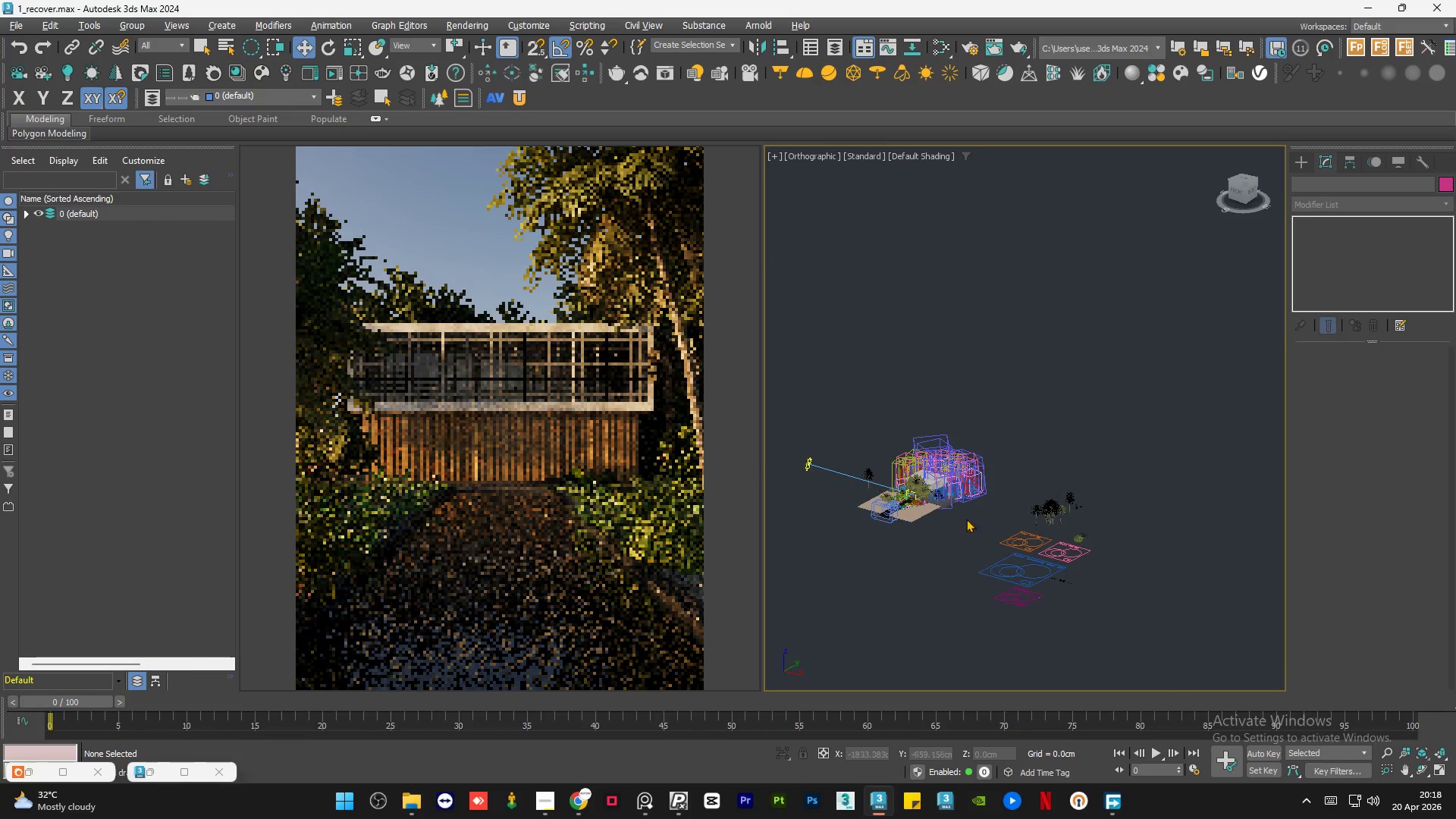 
hold_key(key=AltLeft, duration=0.44)
 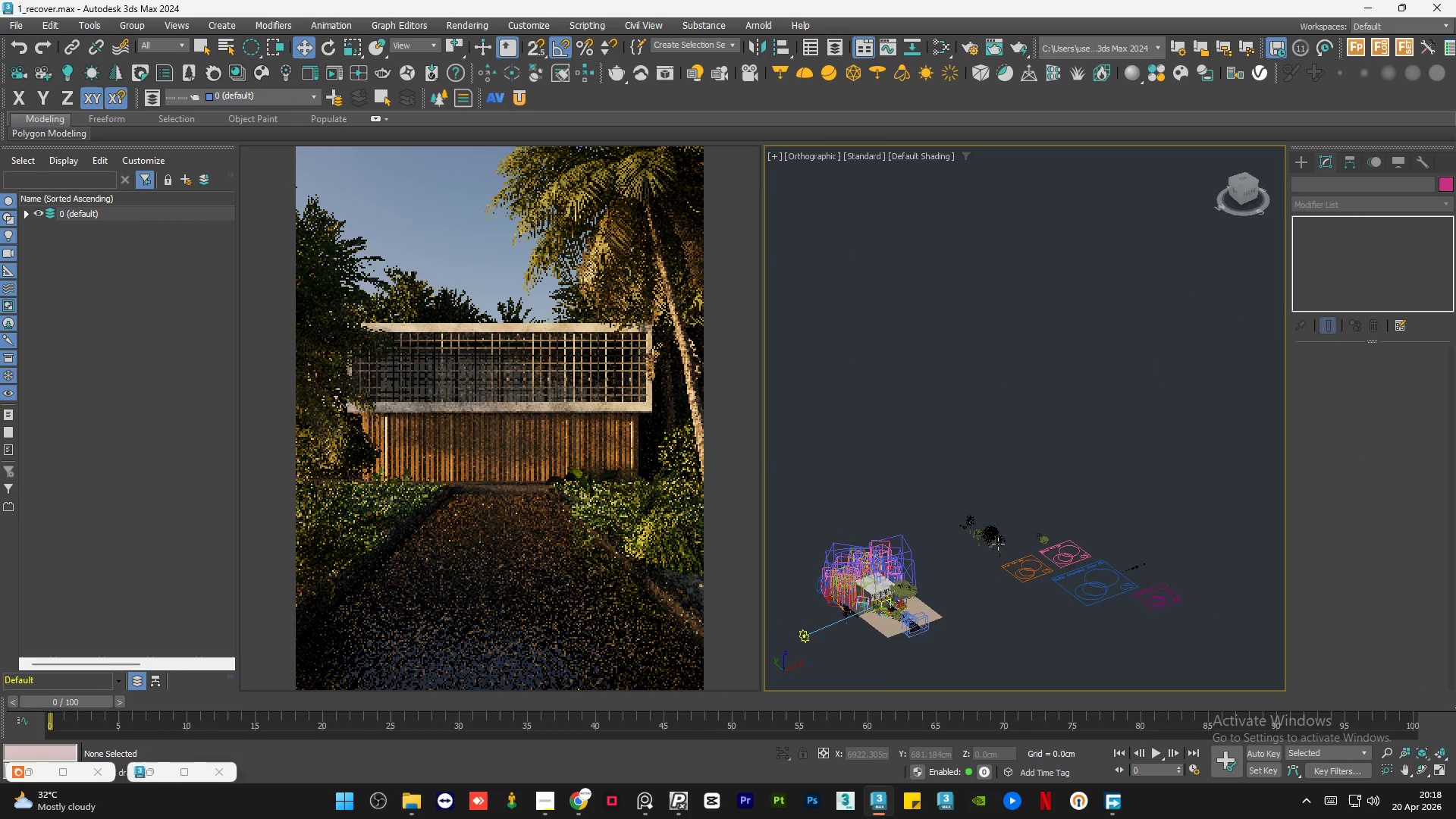 
left_click([998, 544])
 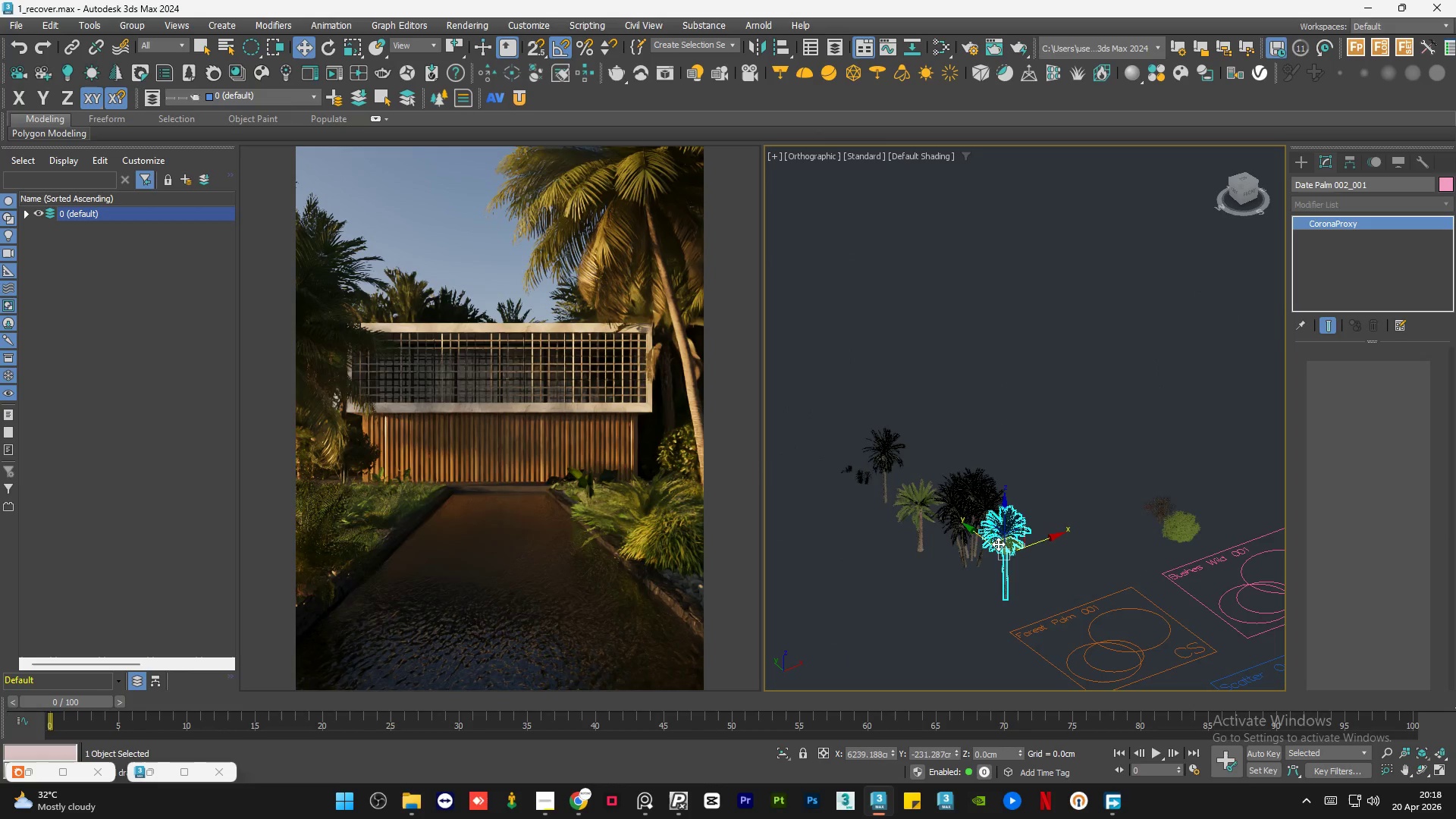 
scroll: coordinate [998, 544], scroll_direction: up, amount: 7.0
 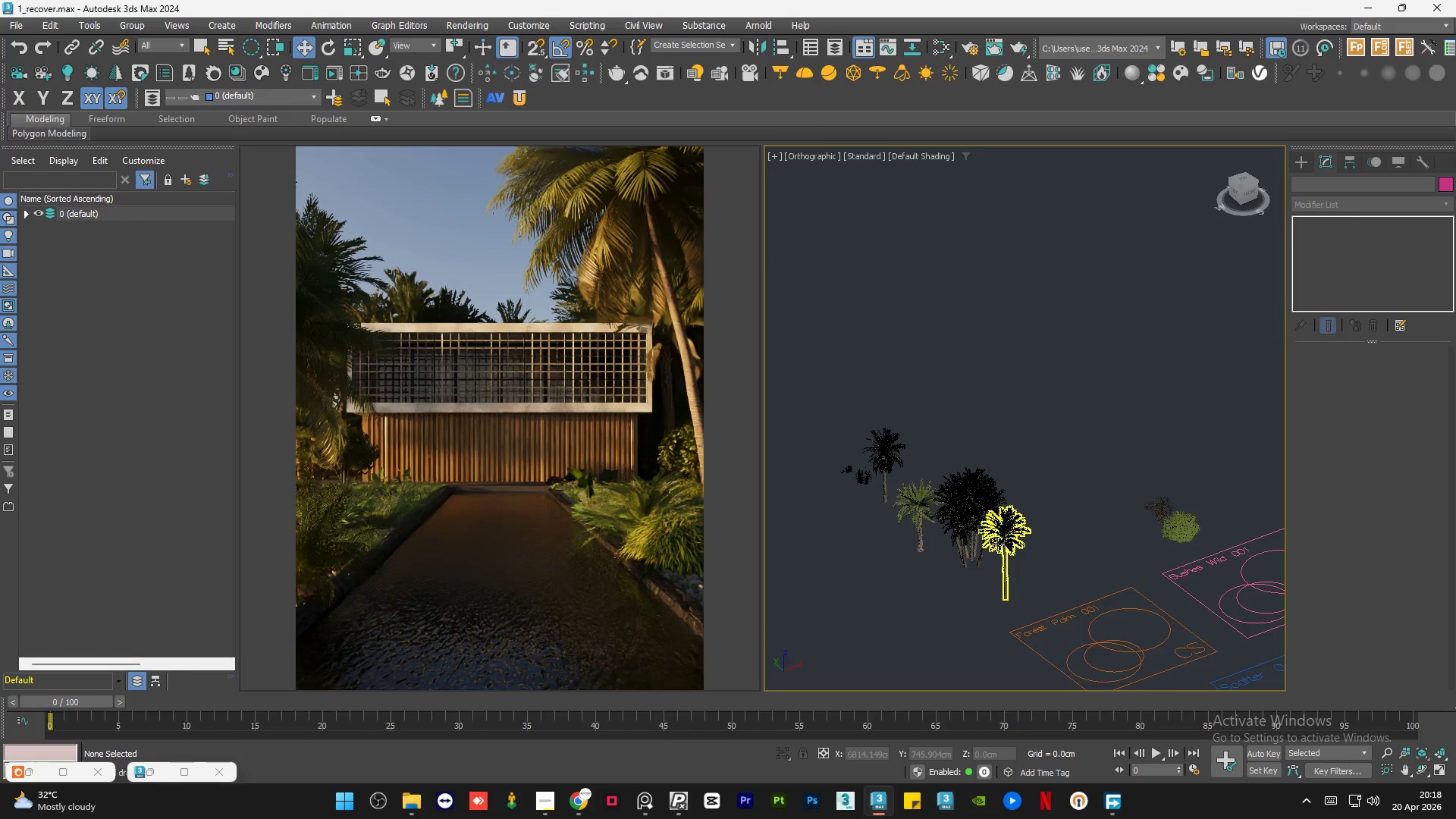 
right_click([998, 544])
 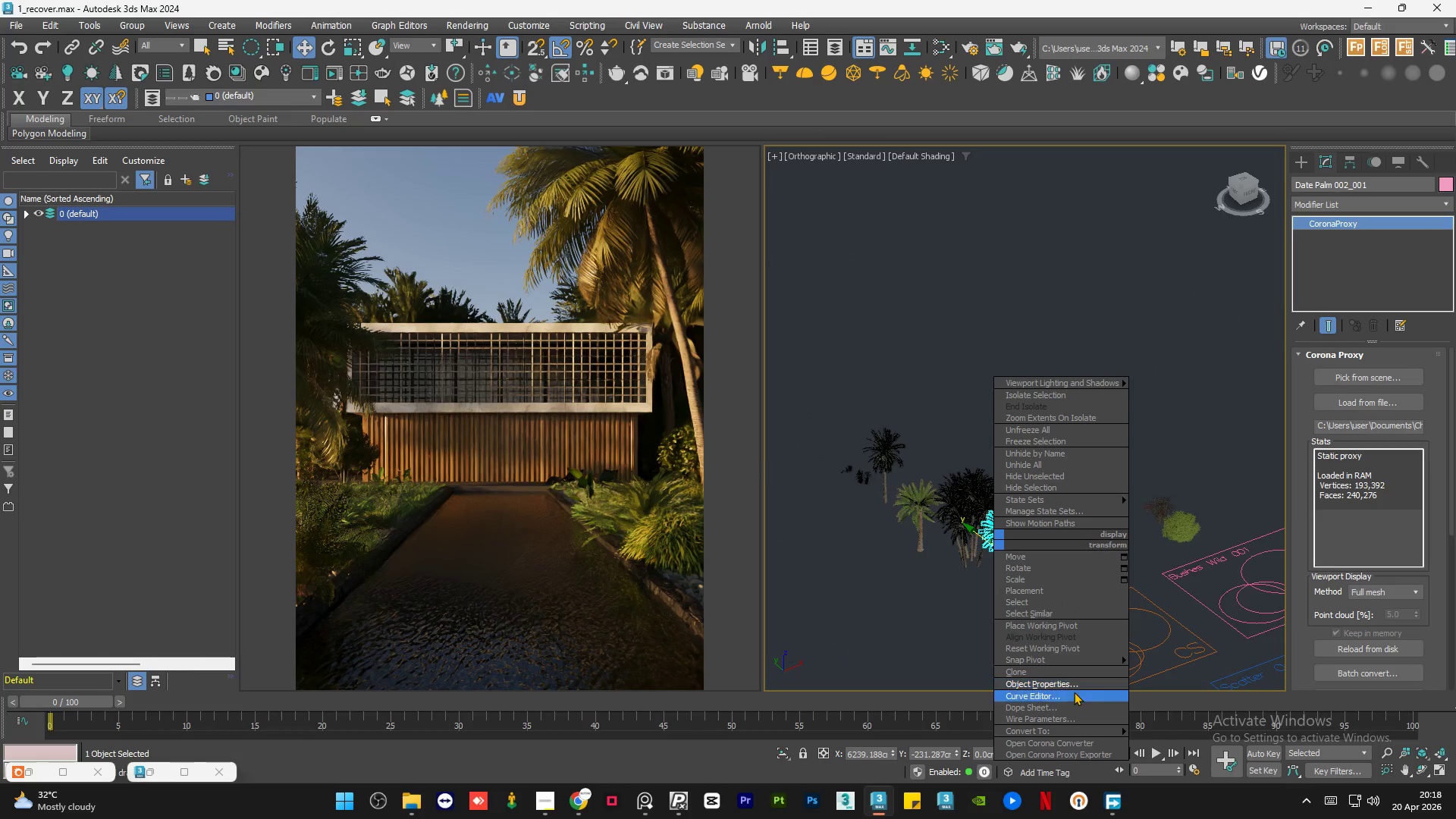 
left_click([1072, 686])
 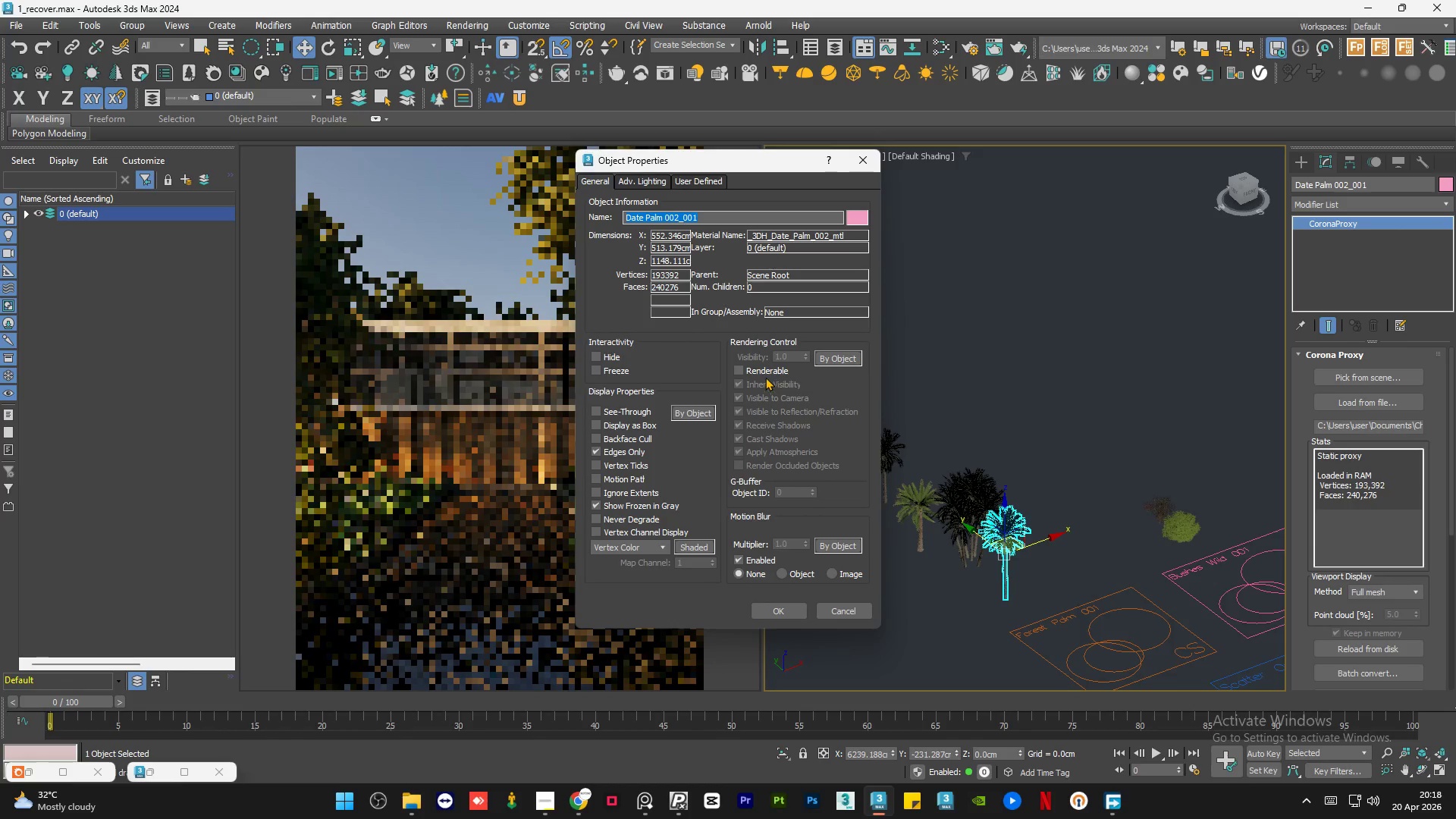 
left_click([757, 369])
 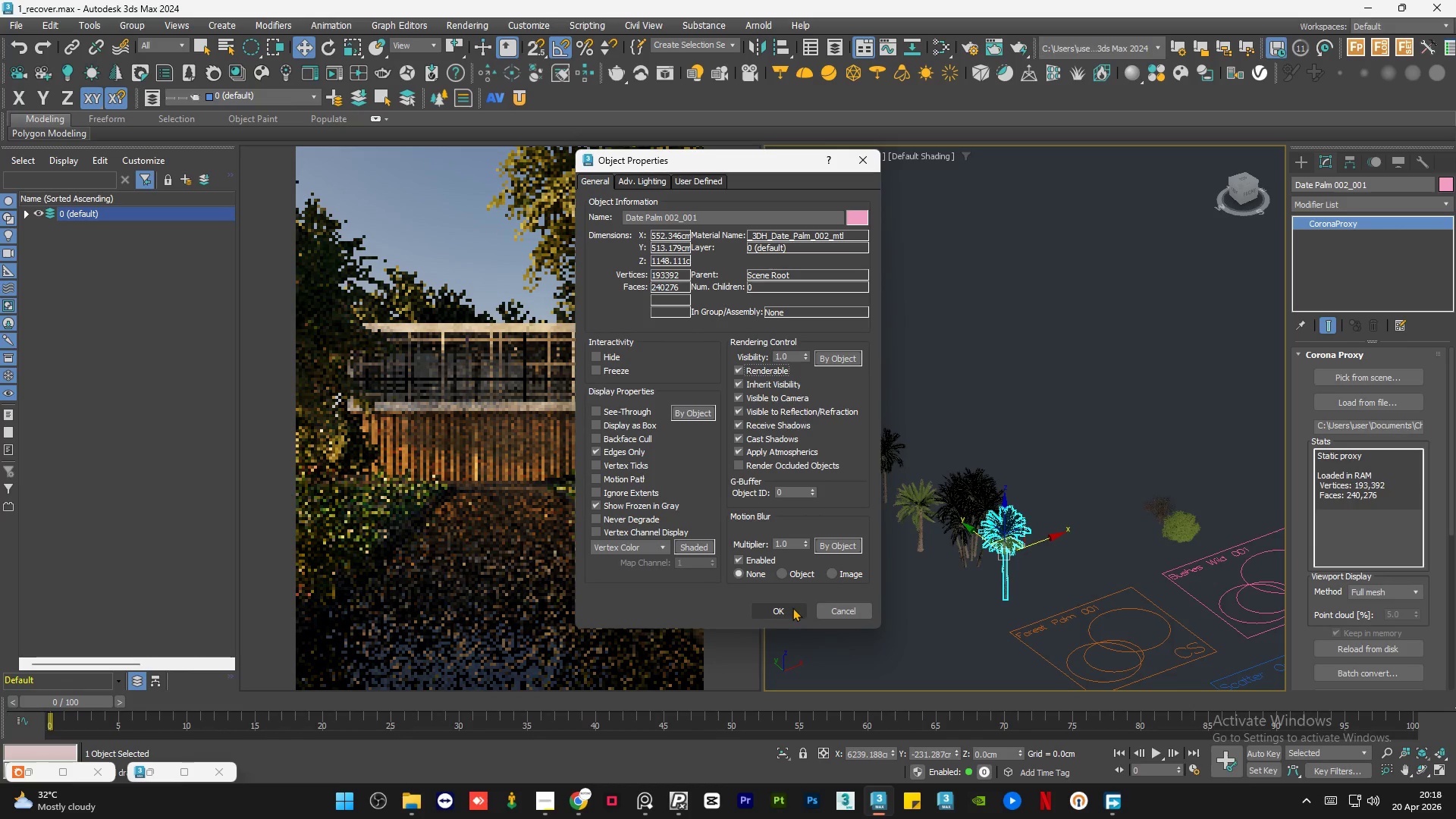 
left_click([788, 604])
 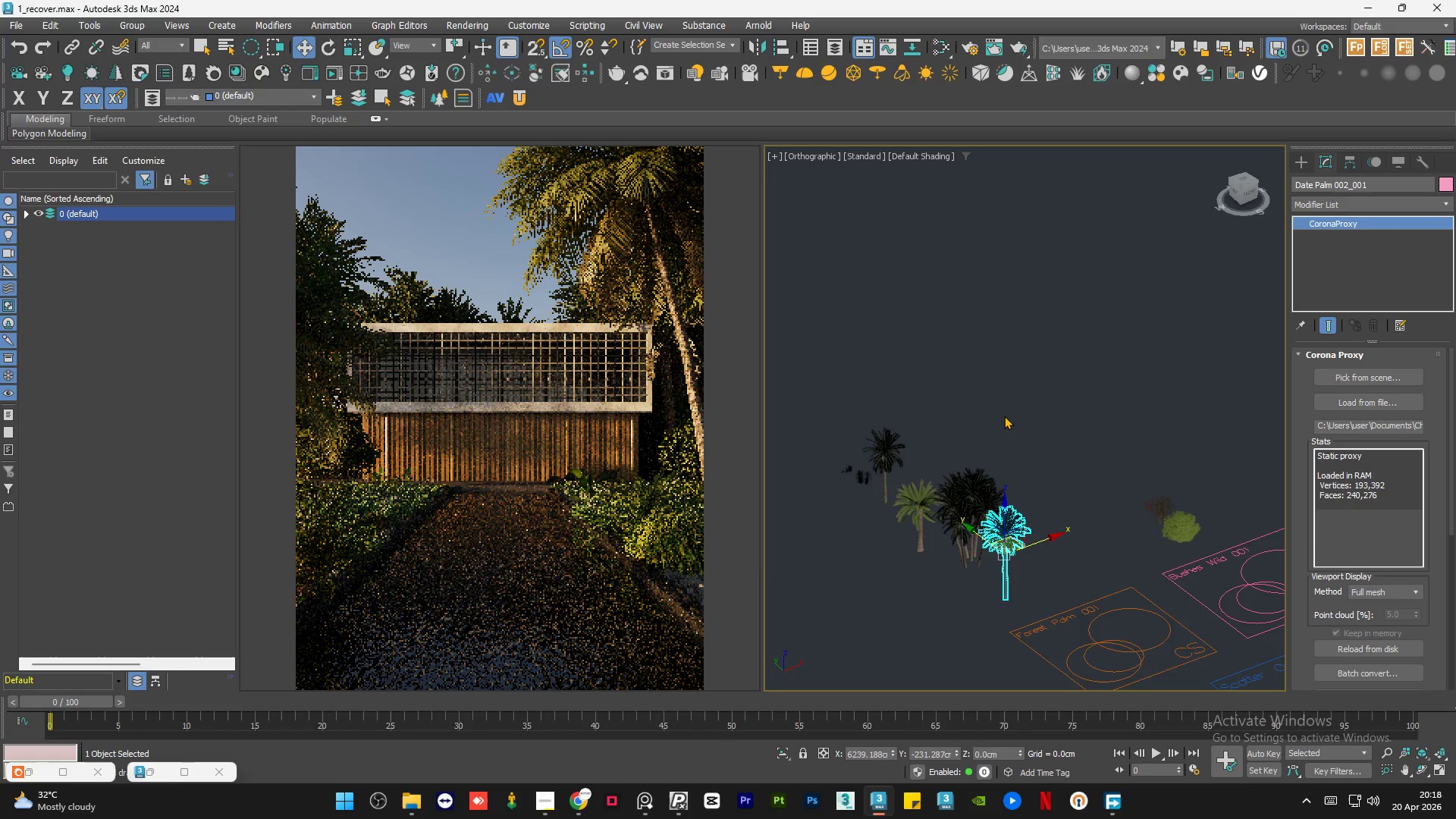 
left_click([1004, 416])
 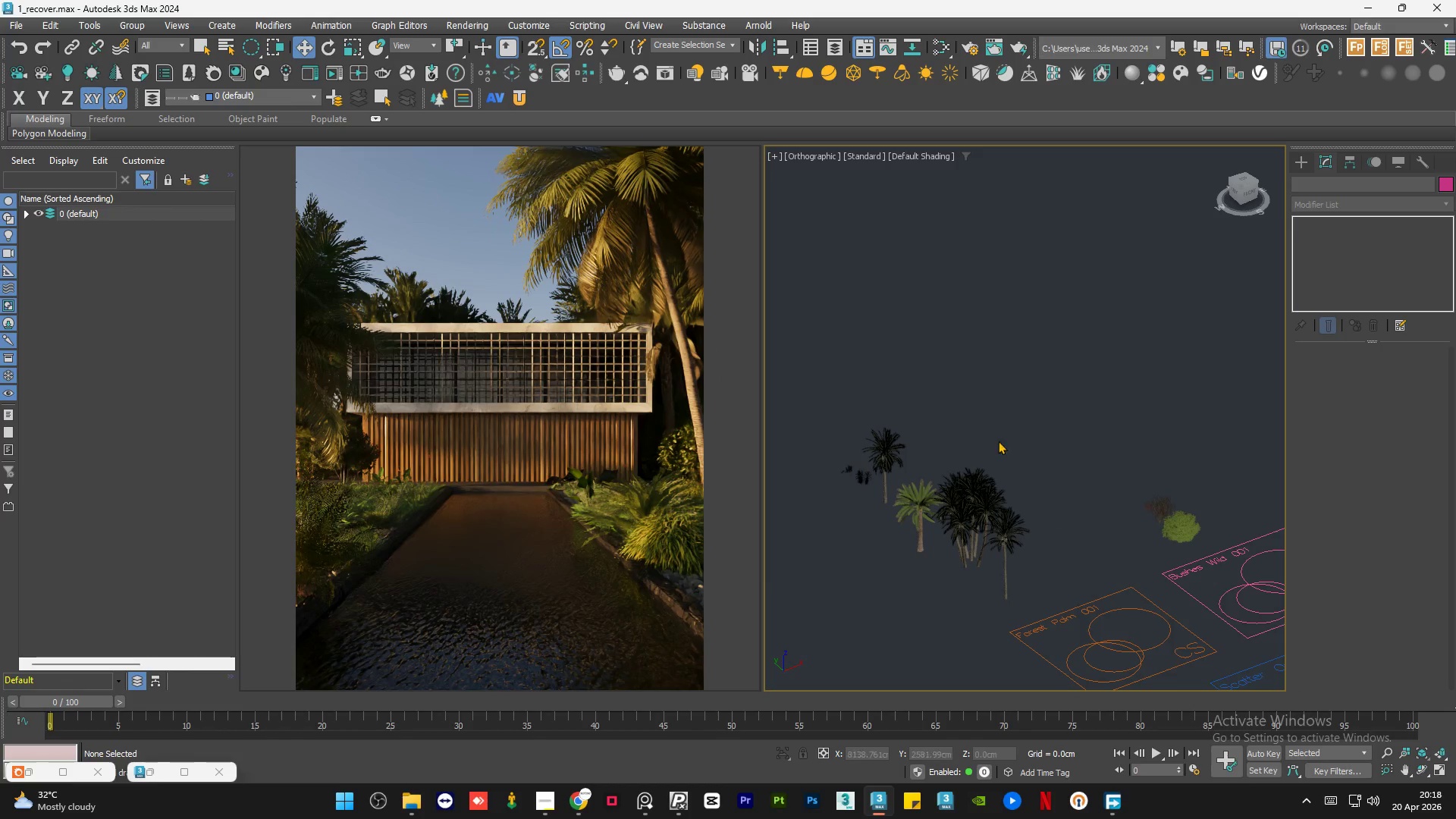 
hold_key(key=AltLeft, duration=0.58)
 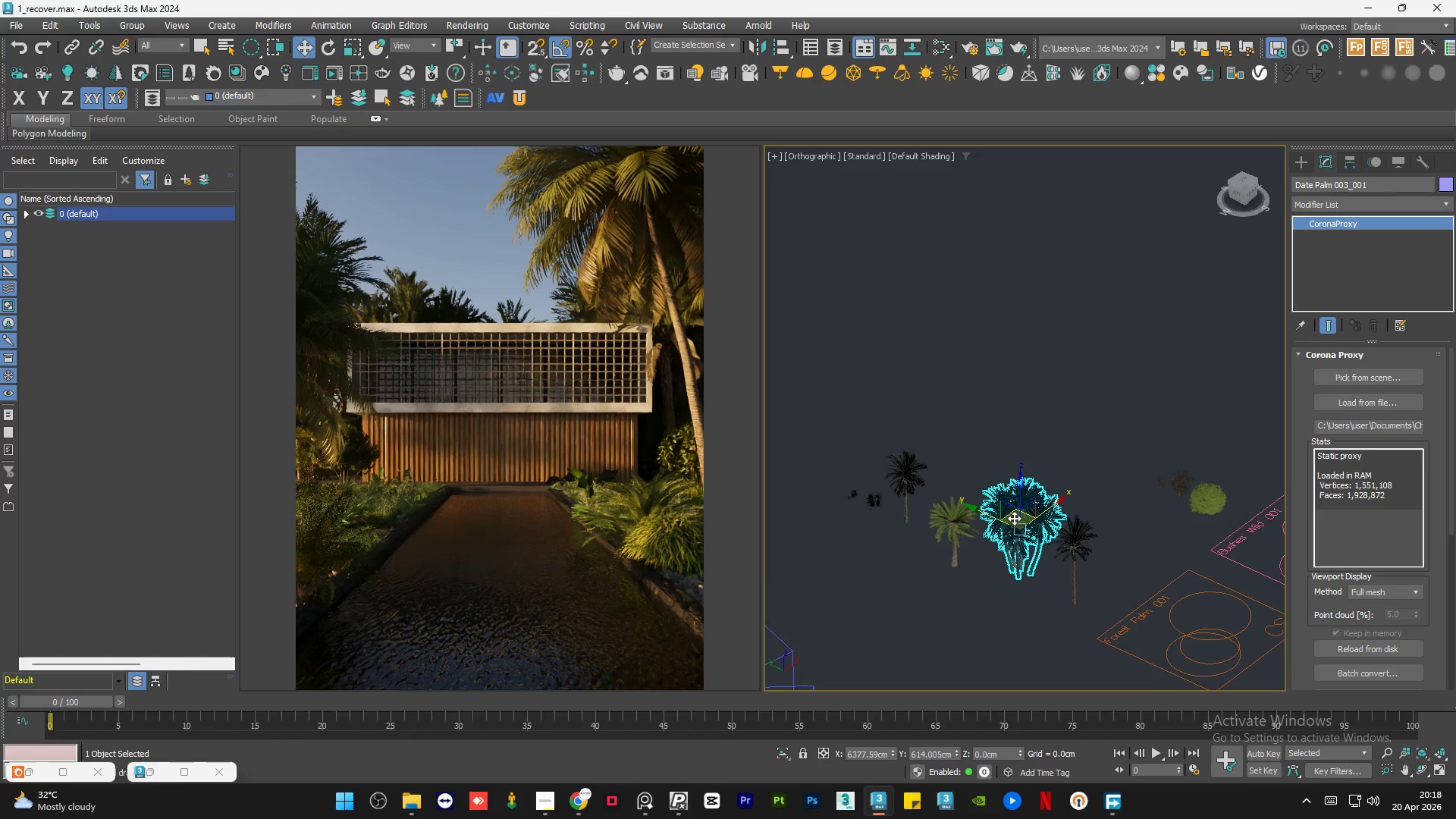 
right_click([1014, 509])
 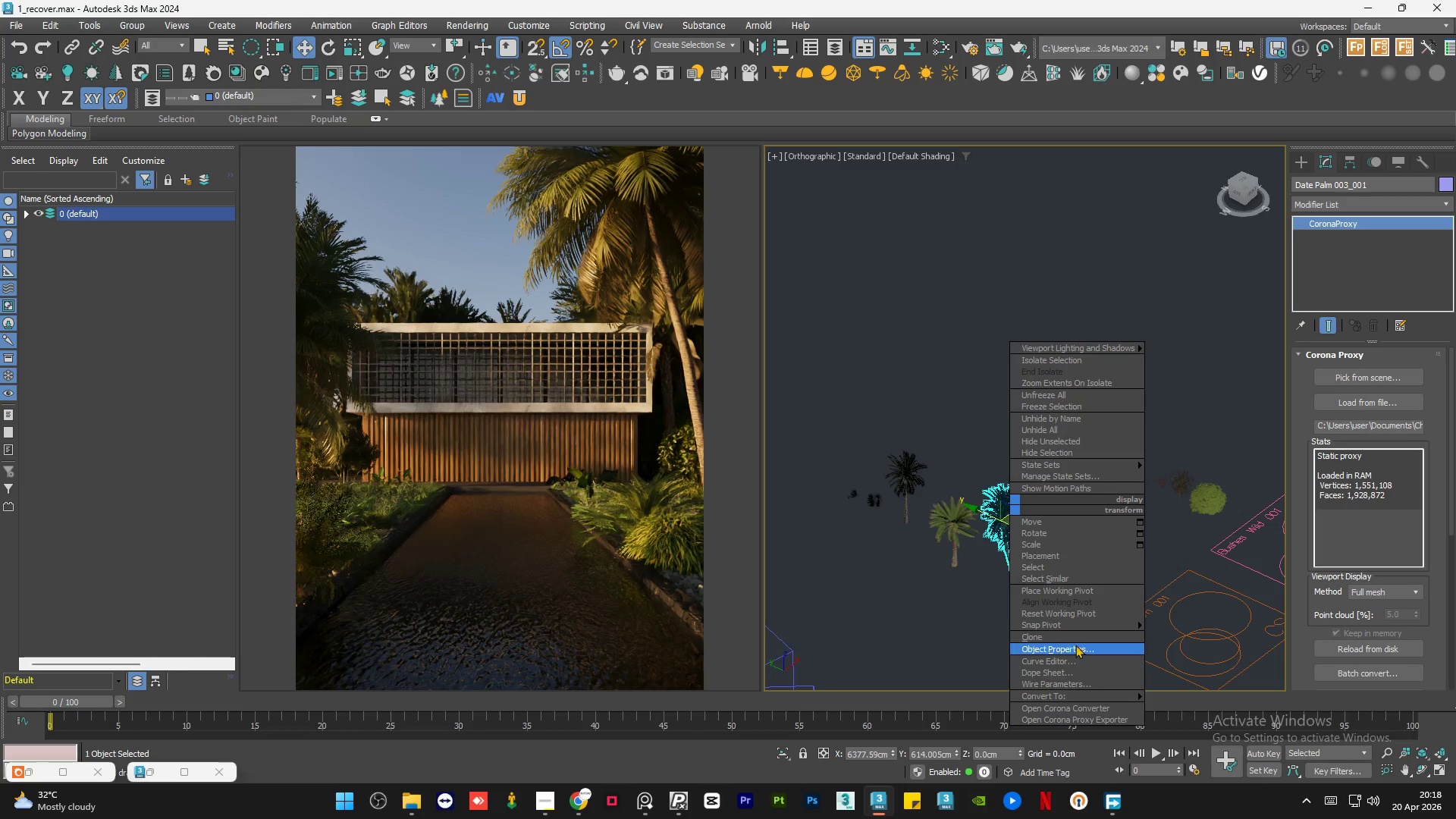 
left_click([1071, 648])
 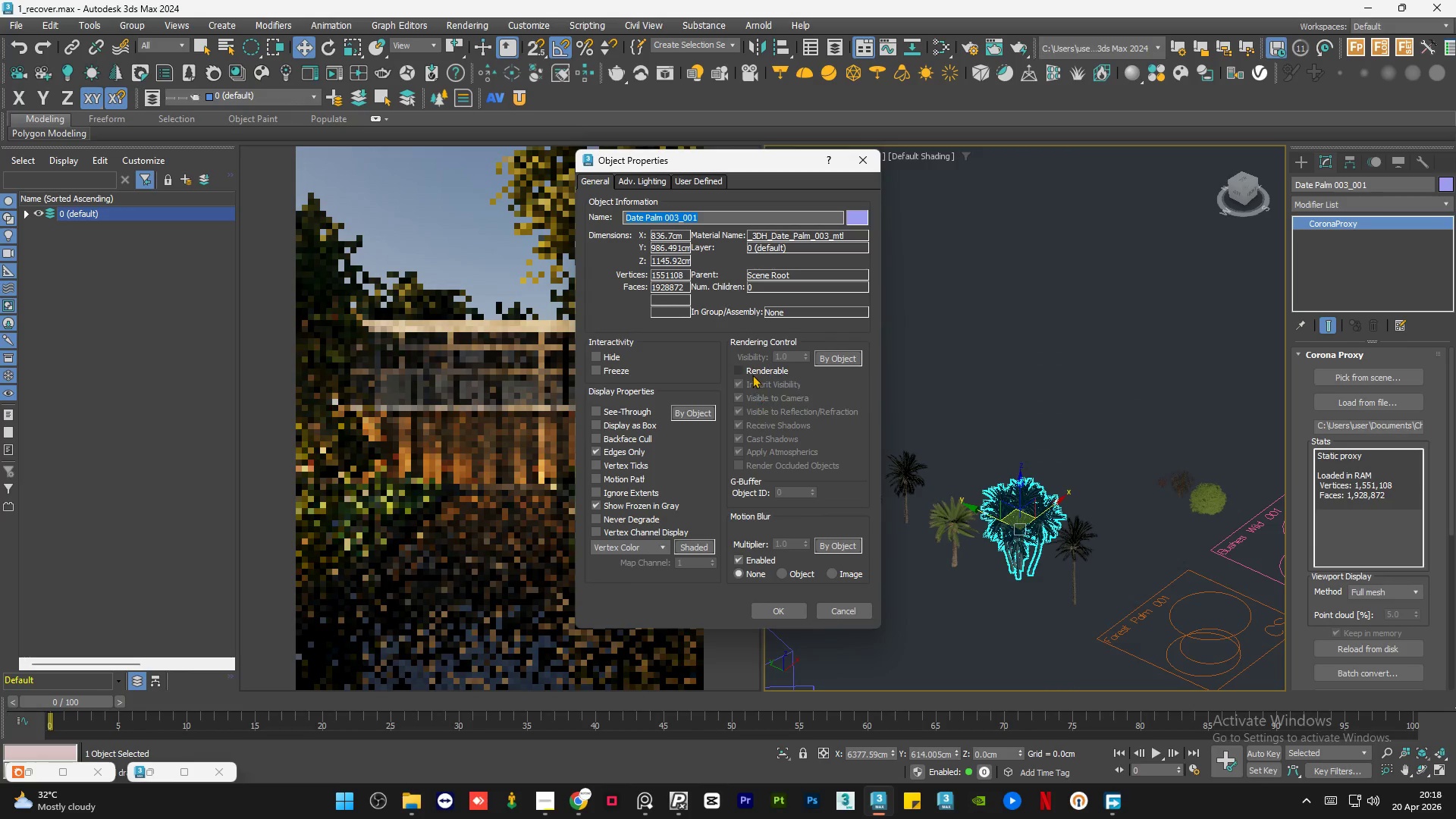 
left_click([752, 369])
 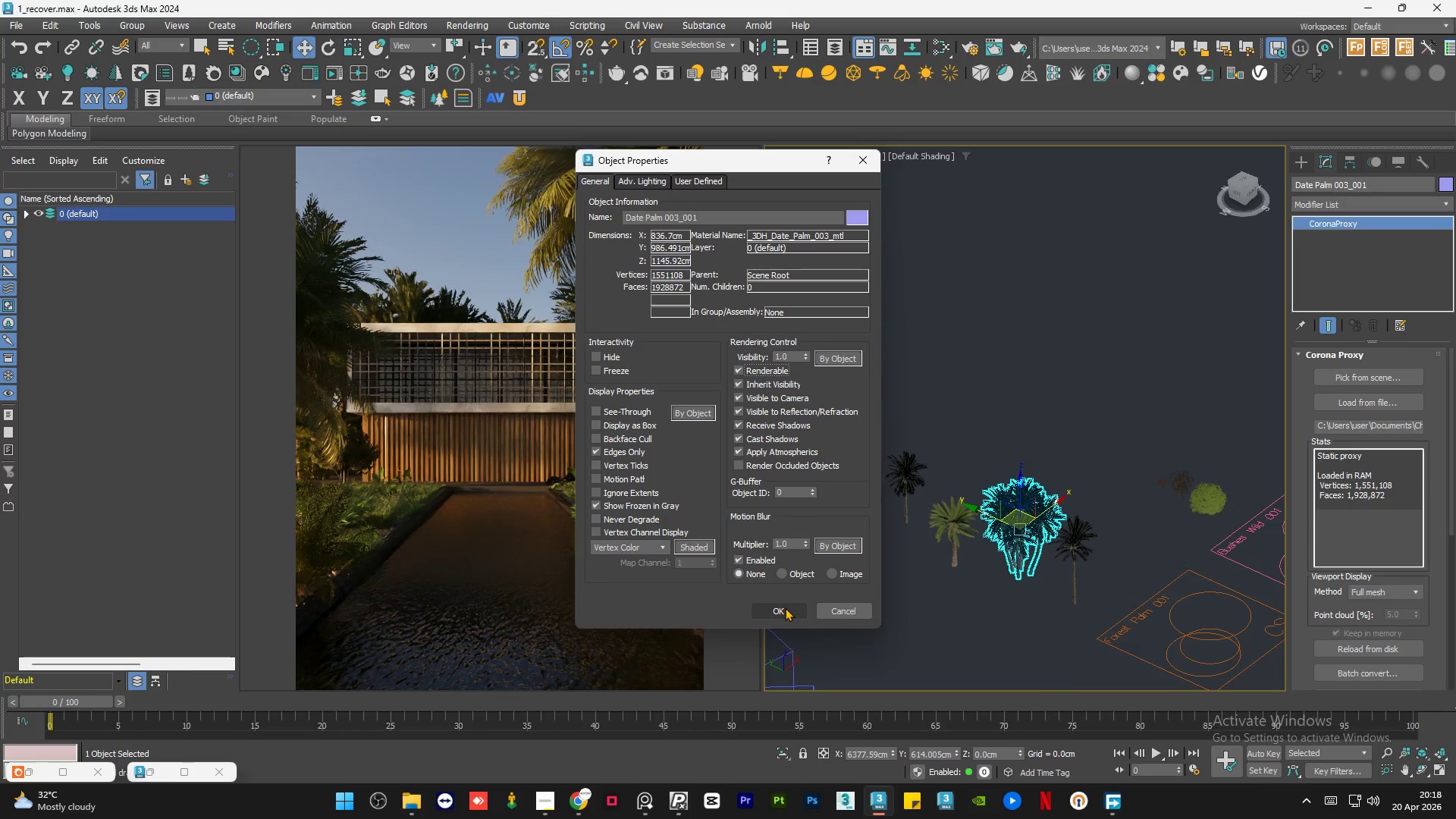 
left_click([829, 610])
 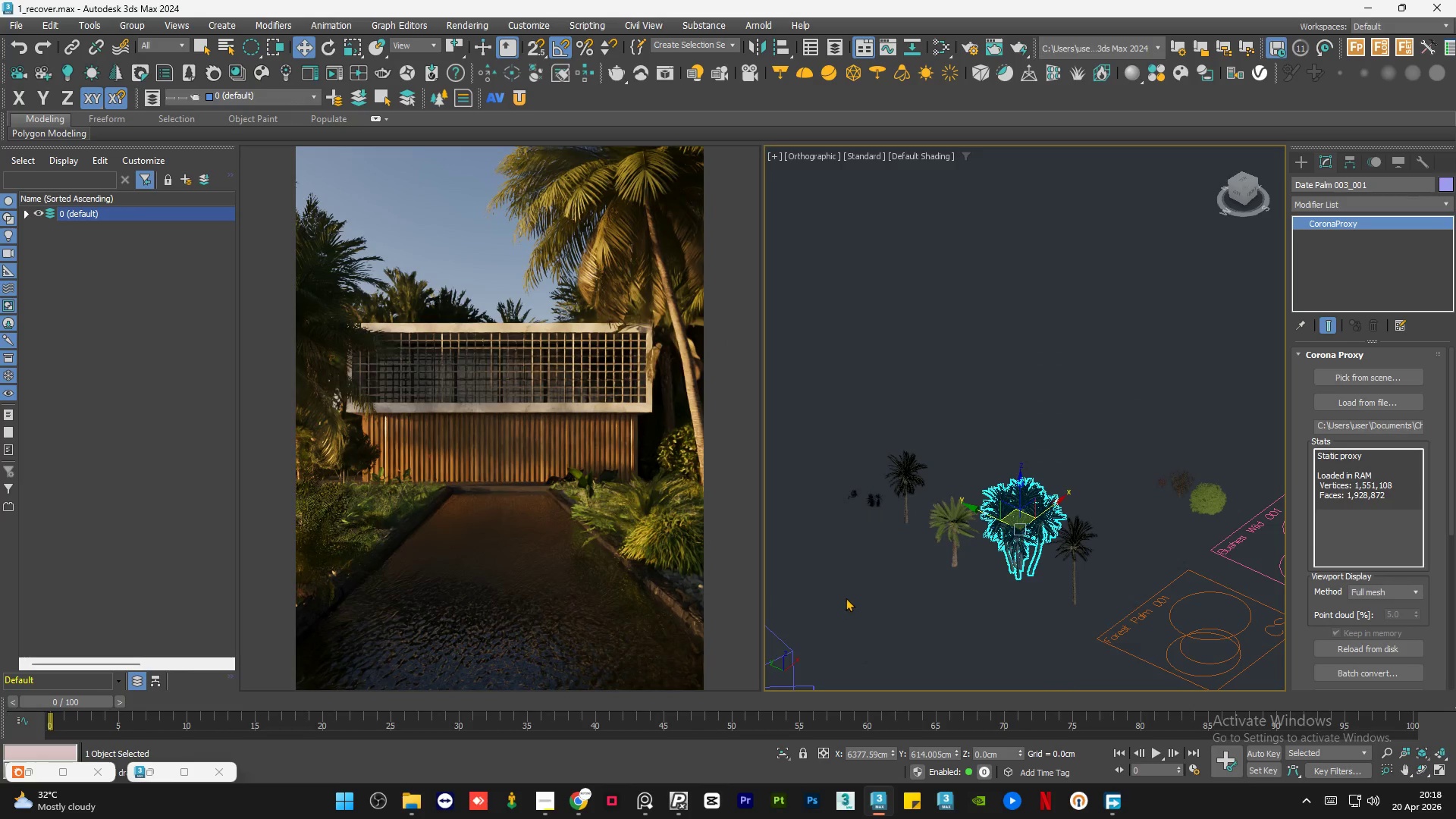 
key(Control+Z)
 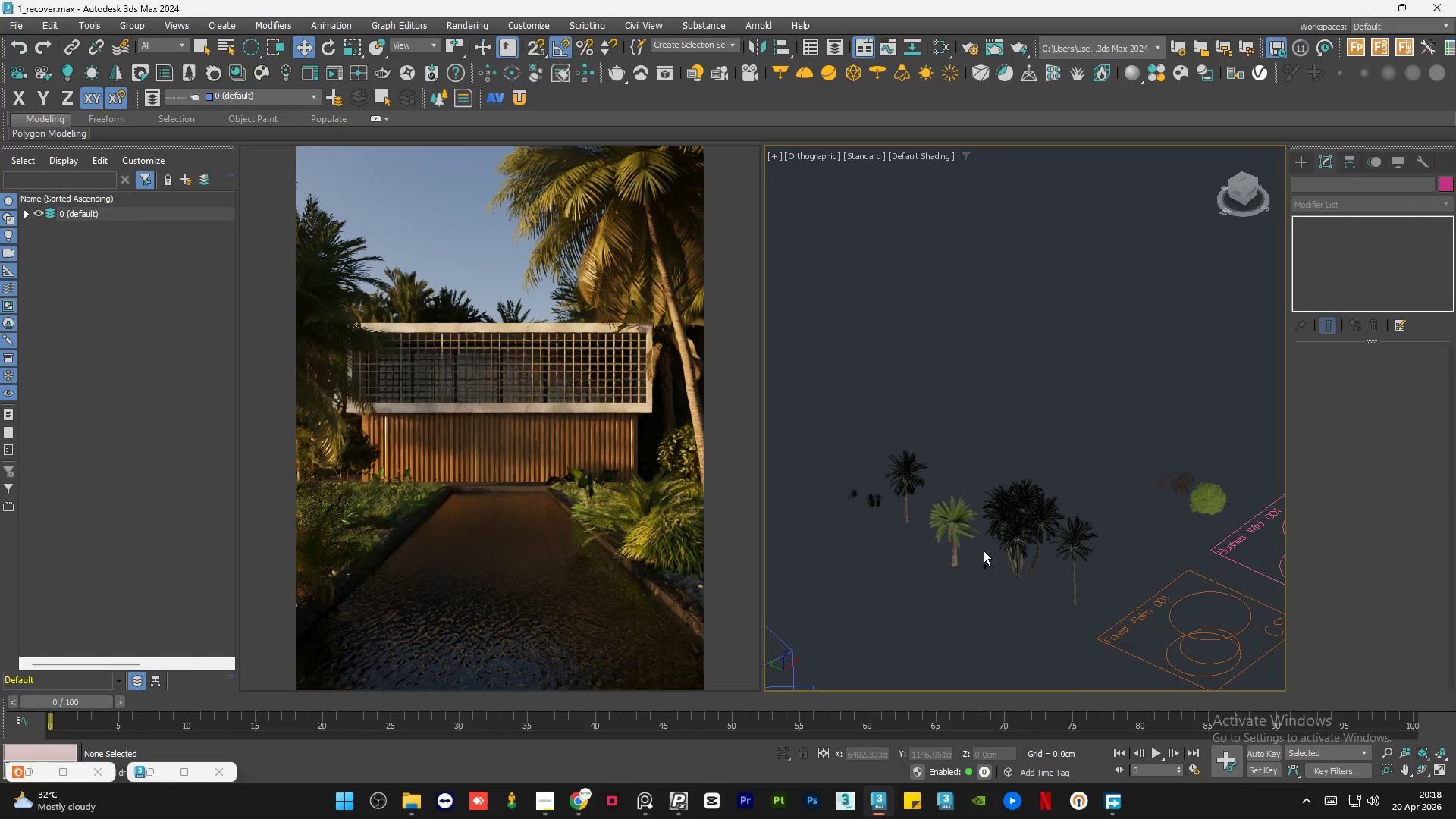 
key(Control+Z)
 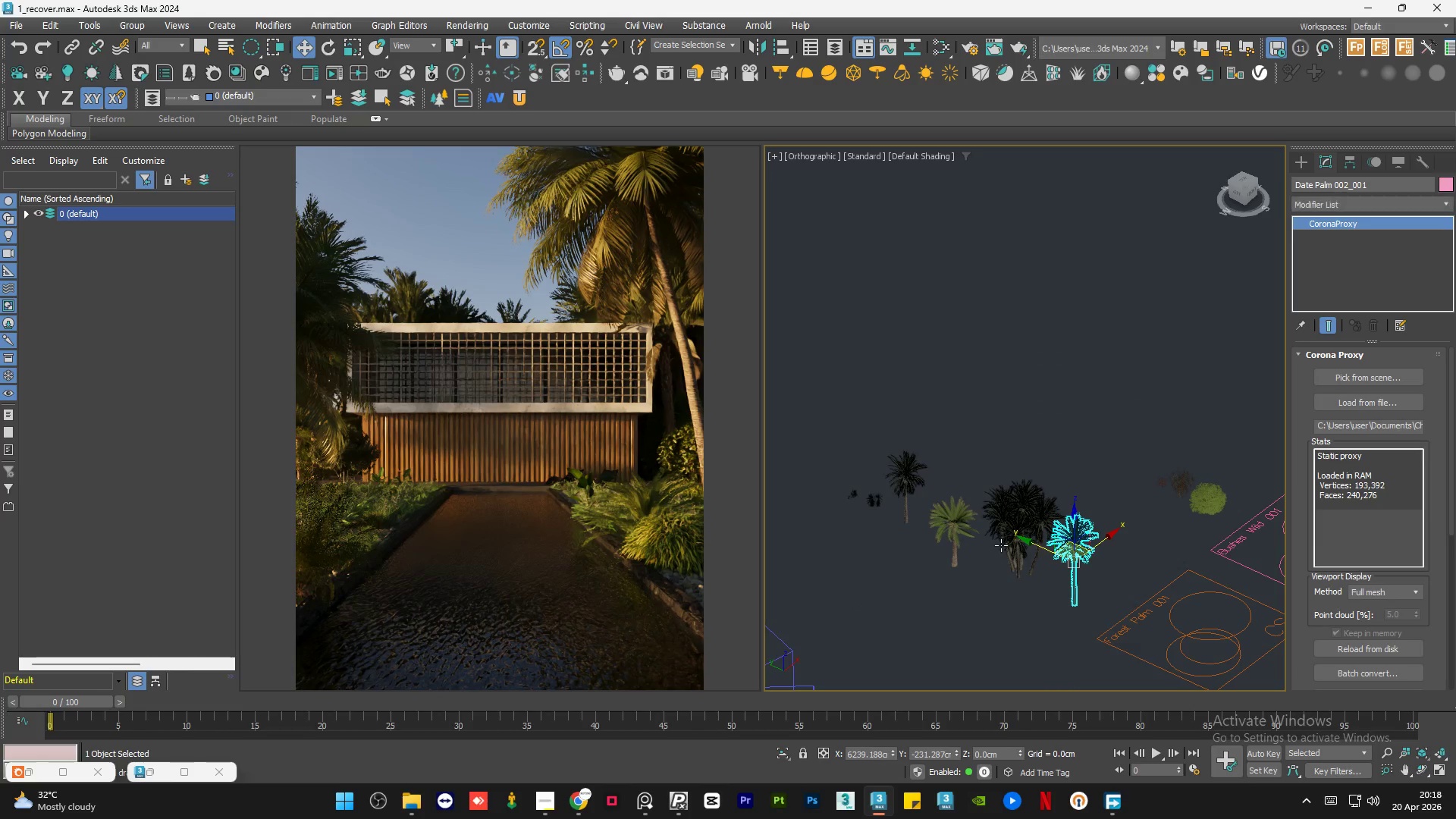 
key(Control+Z)
 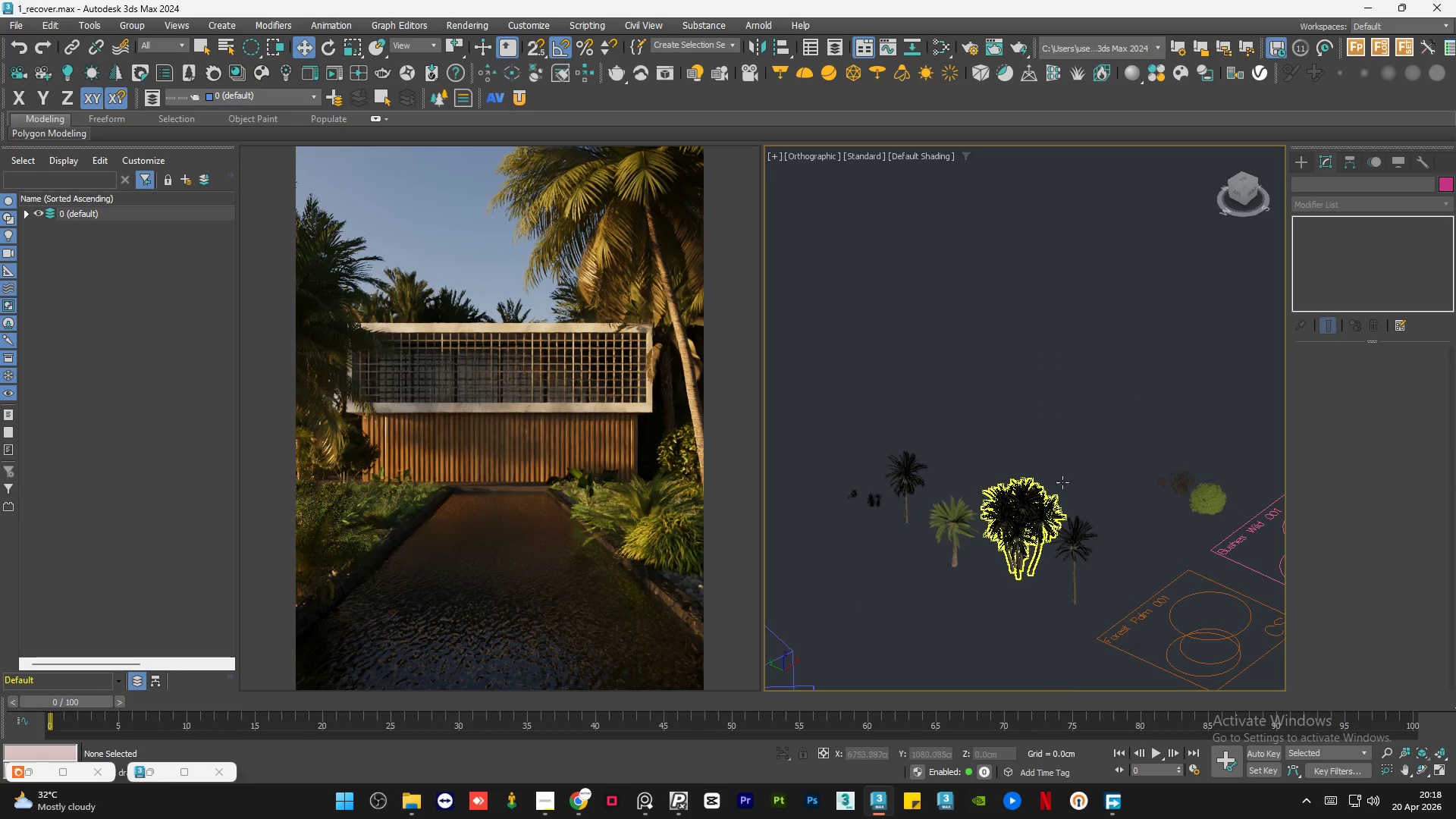 
left_click([1077, 465])
 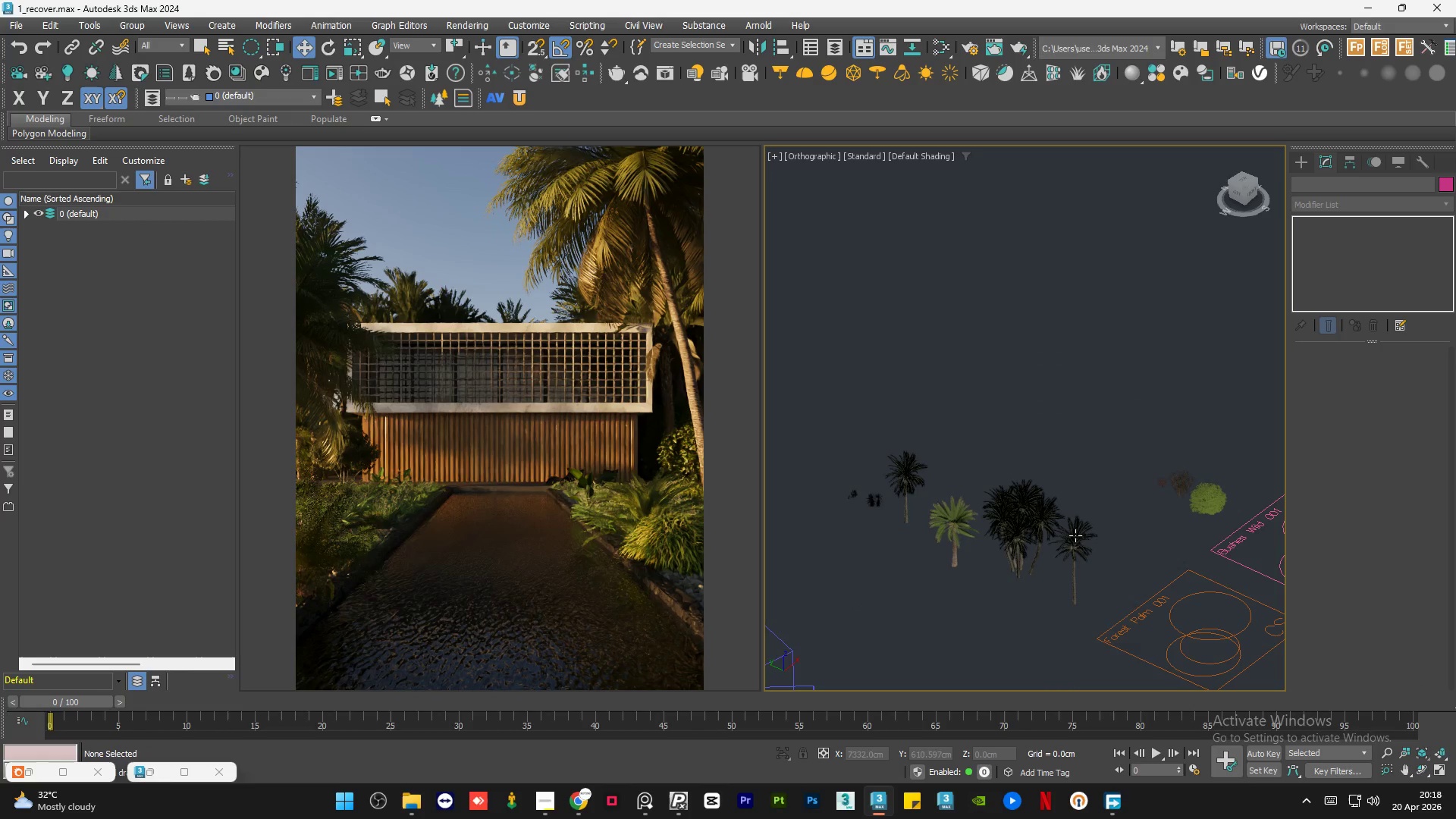 
left_click([1075, 536])
 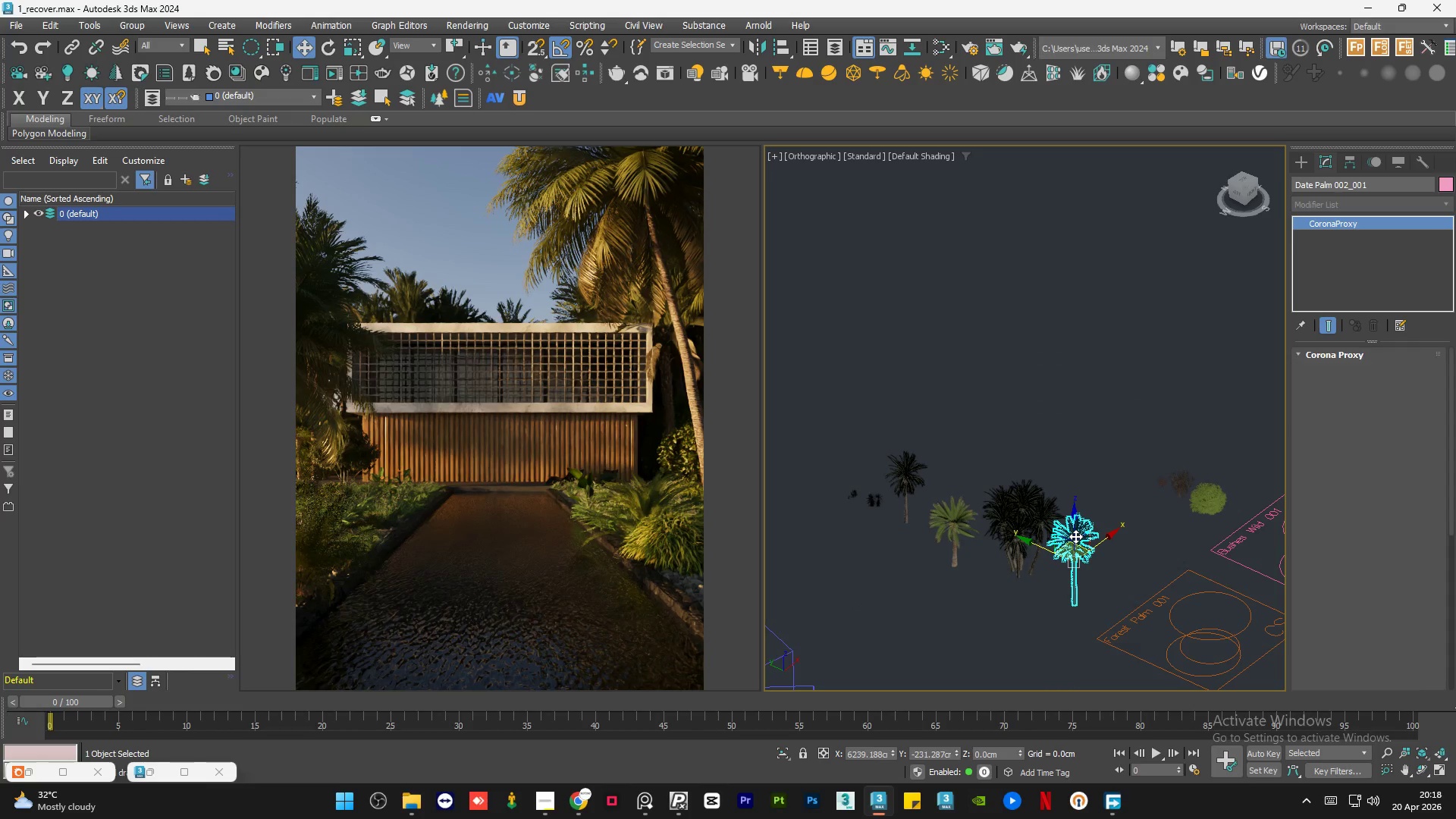 
right_click([1075, 536])
 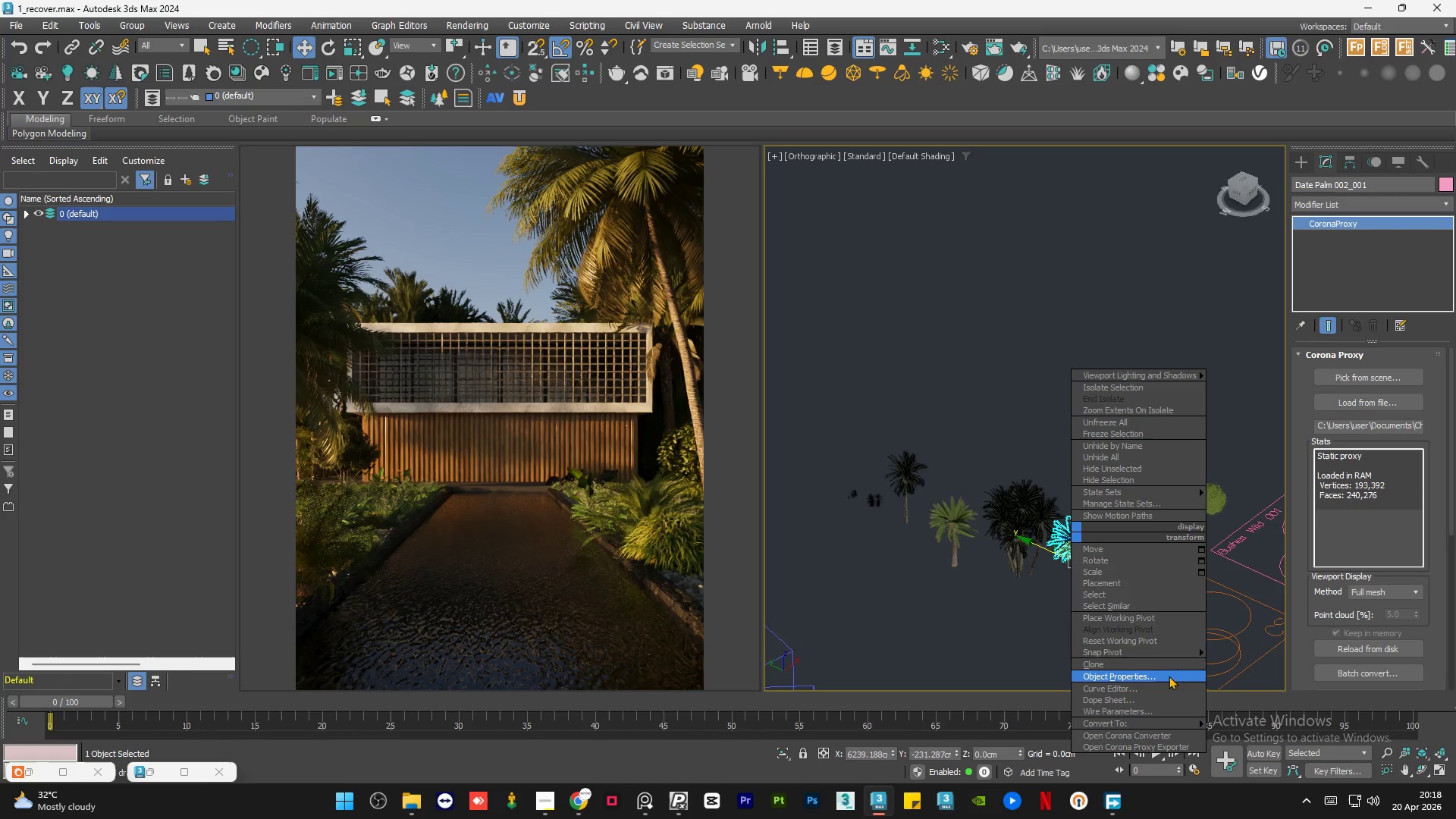 
left_click([1164, 677])
 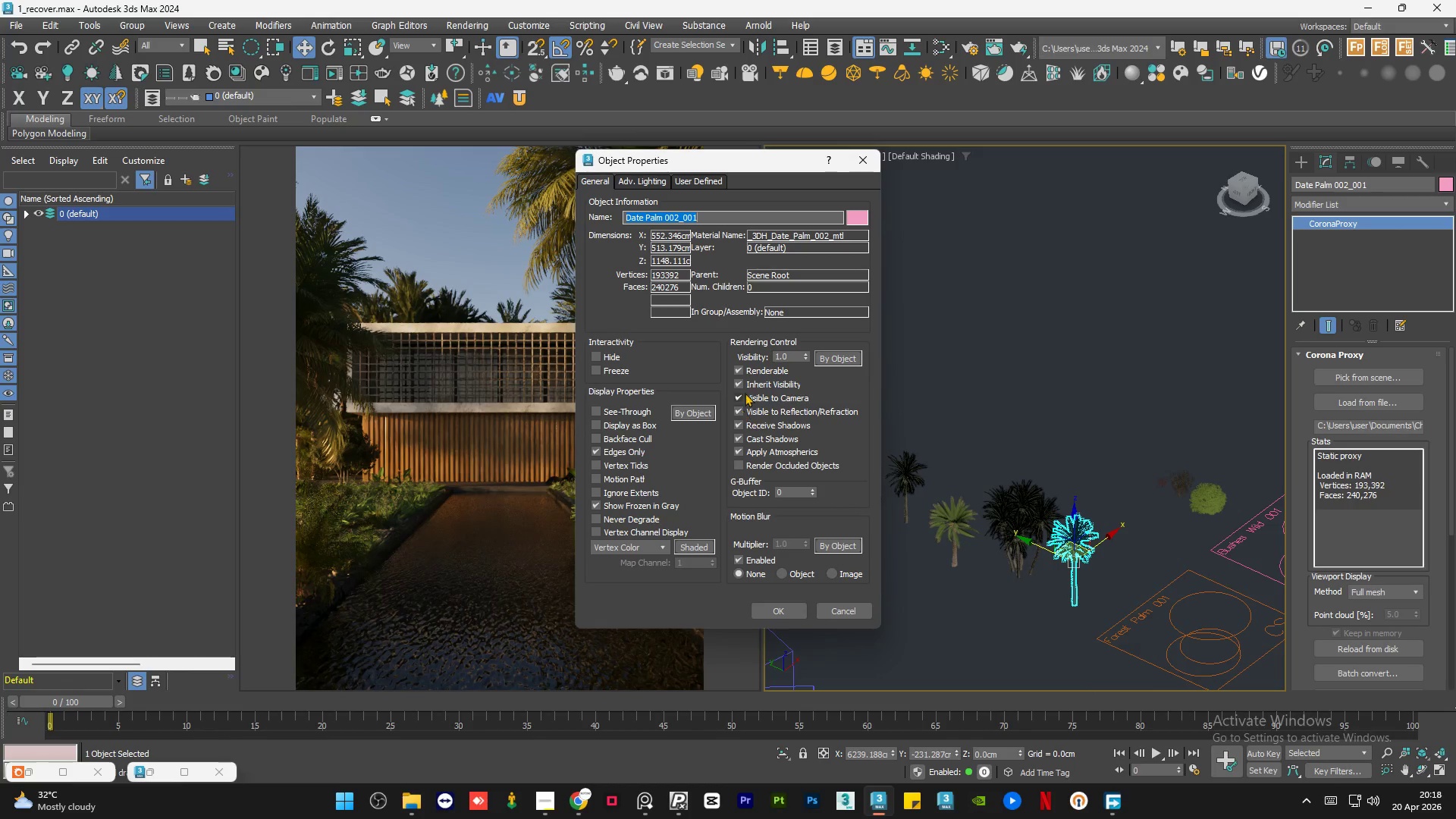 
left_click([755, 371])
 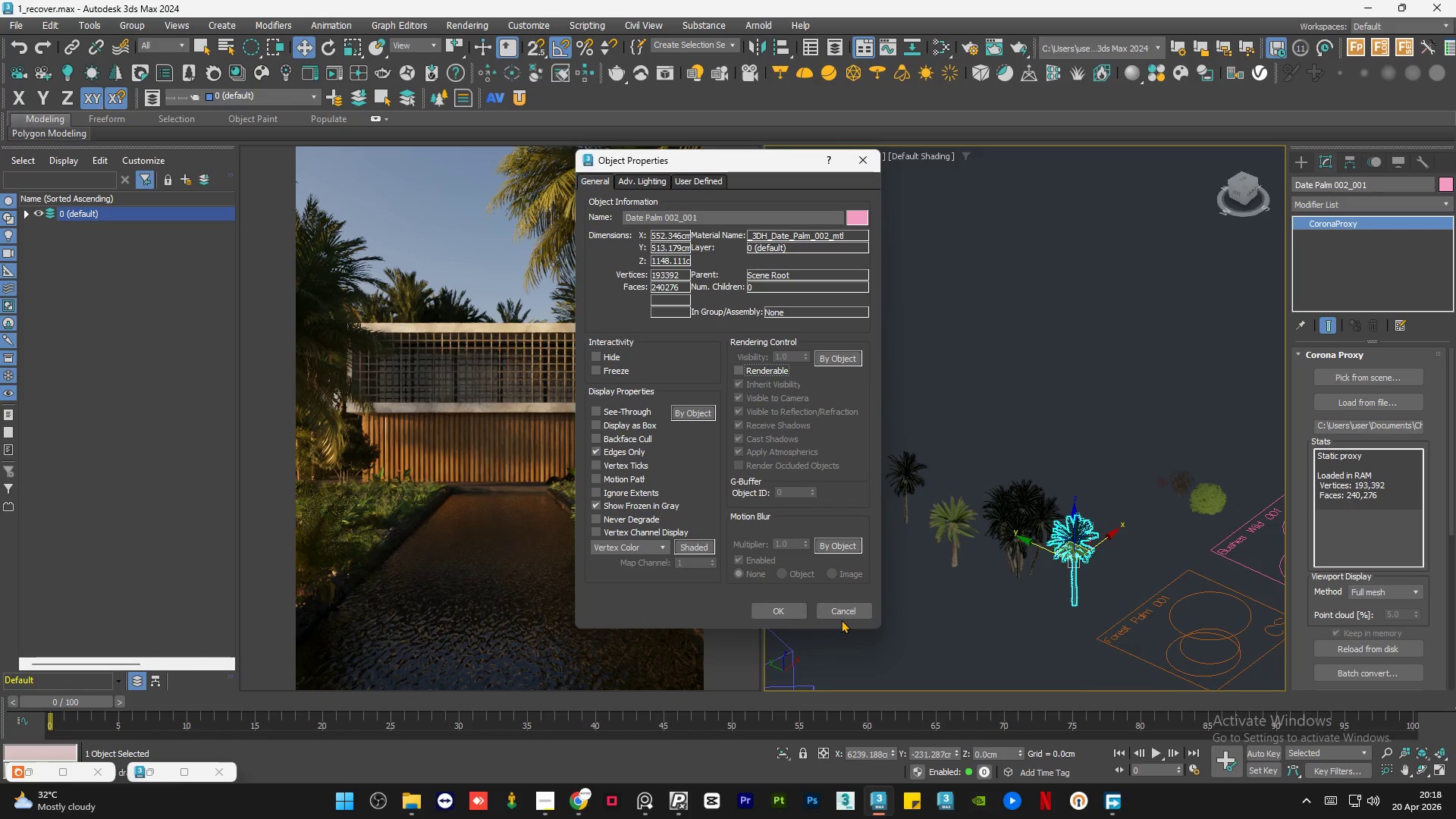 
left_click([846, 611])
 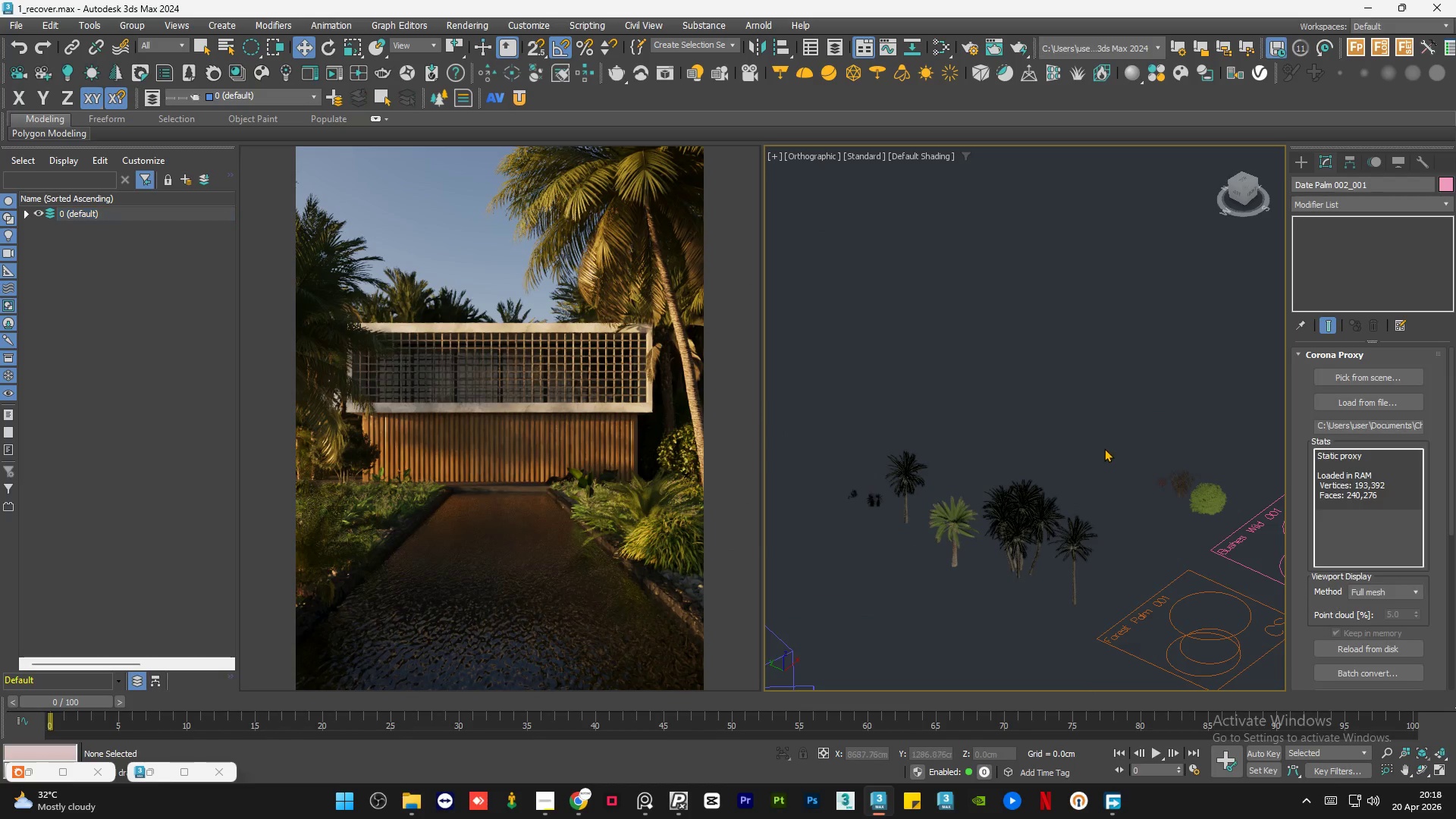 
hold_key(key=AltLeft, duration=0.83)
 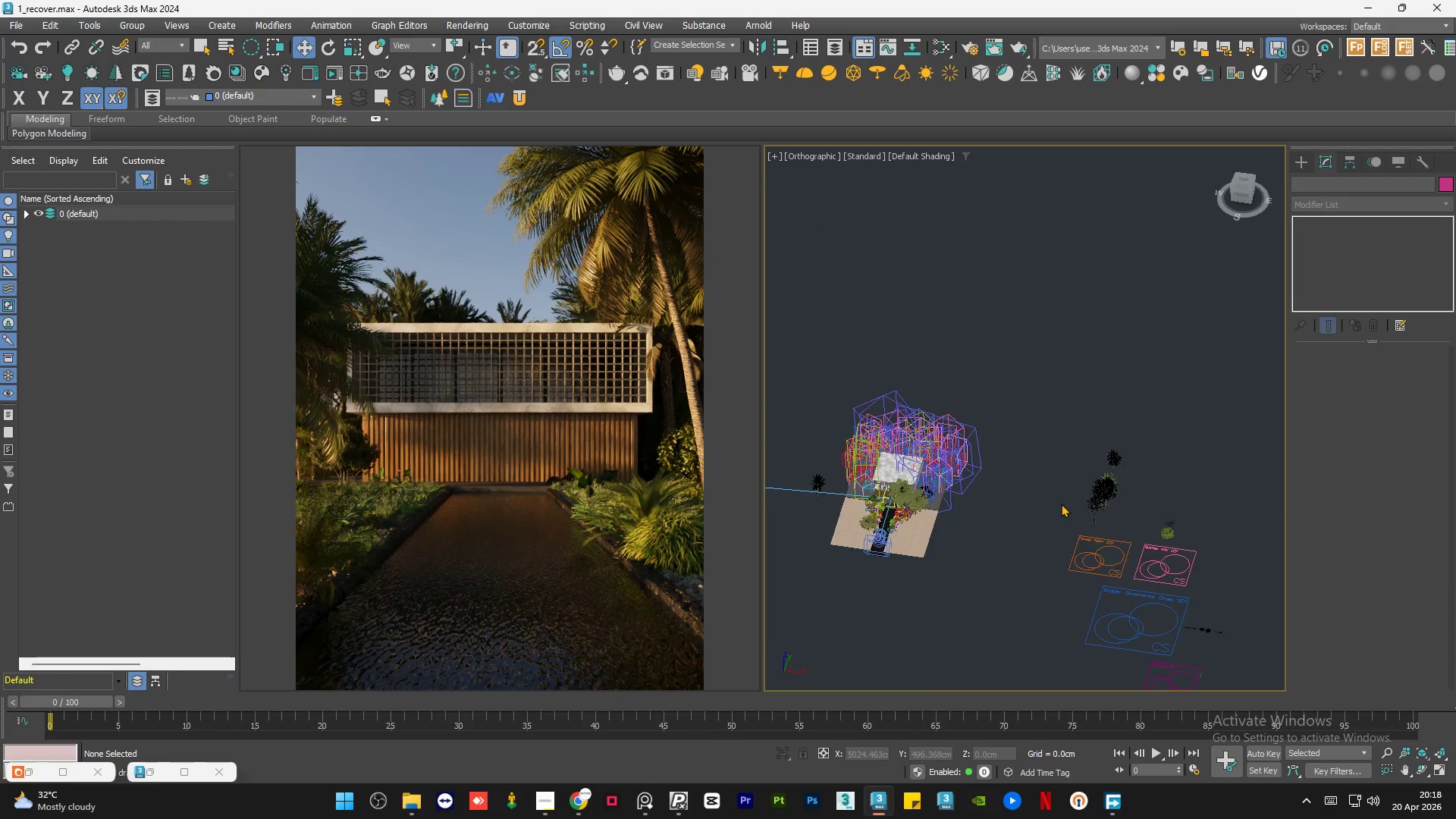 
scroll: coordinate [1142, 488], scroll_direction: down, amount: 4.0
 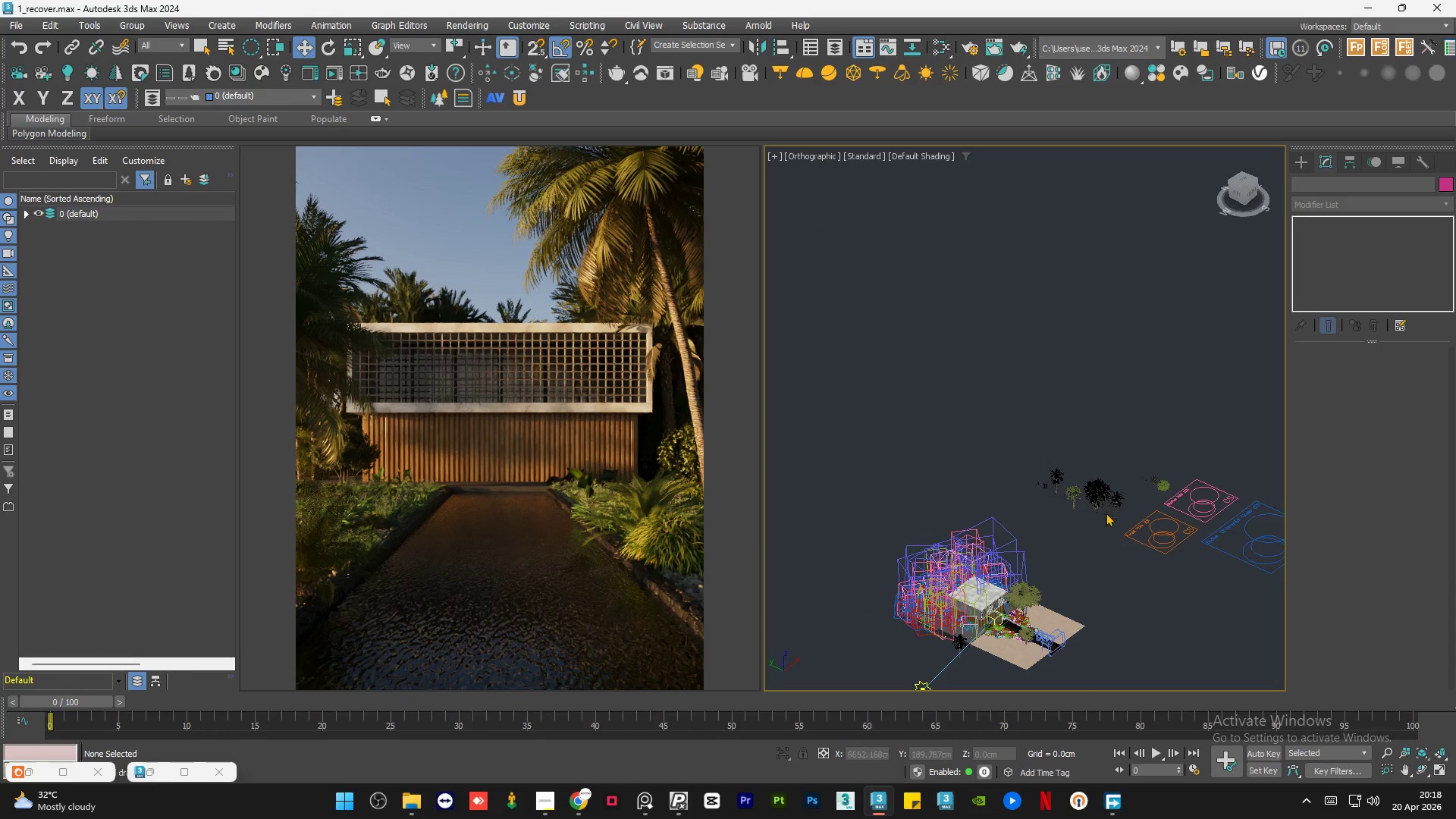 
hold_key(key=AltLeft, duration=0.59)
 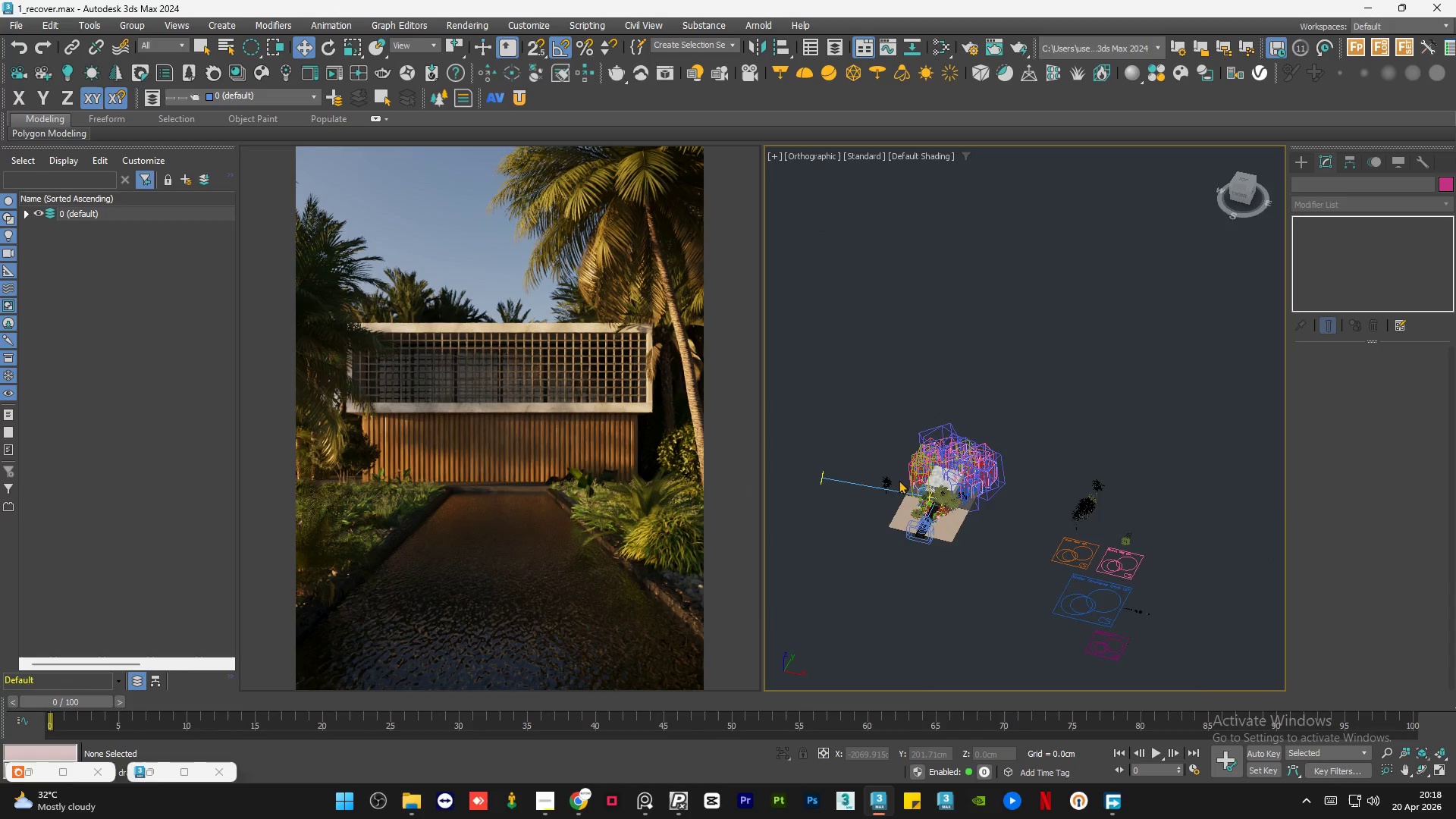 
scroll: coordinate [1061, 504], scroll_direction: down, amount: 1.0
 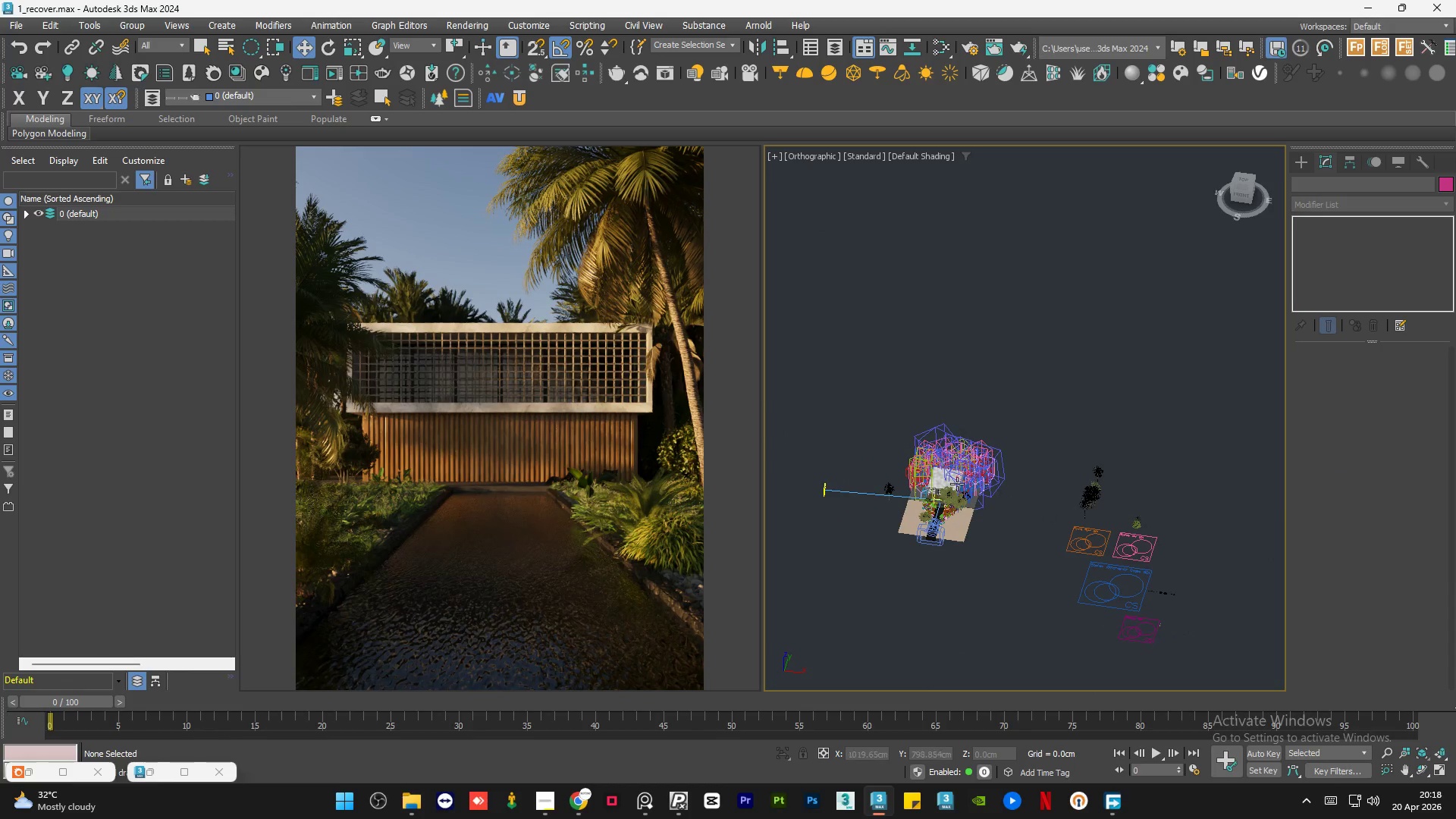 
left_click([882, 479])
 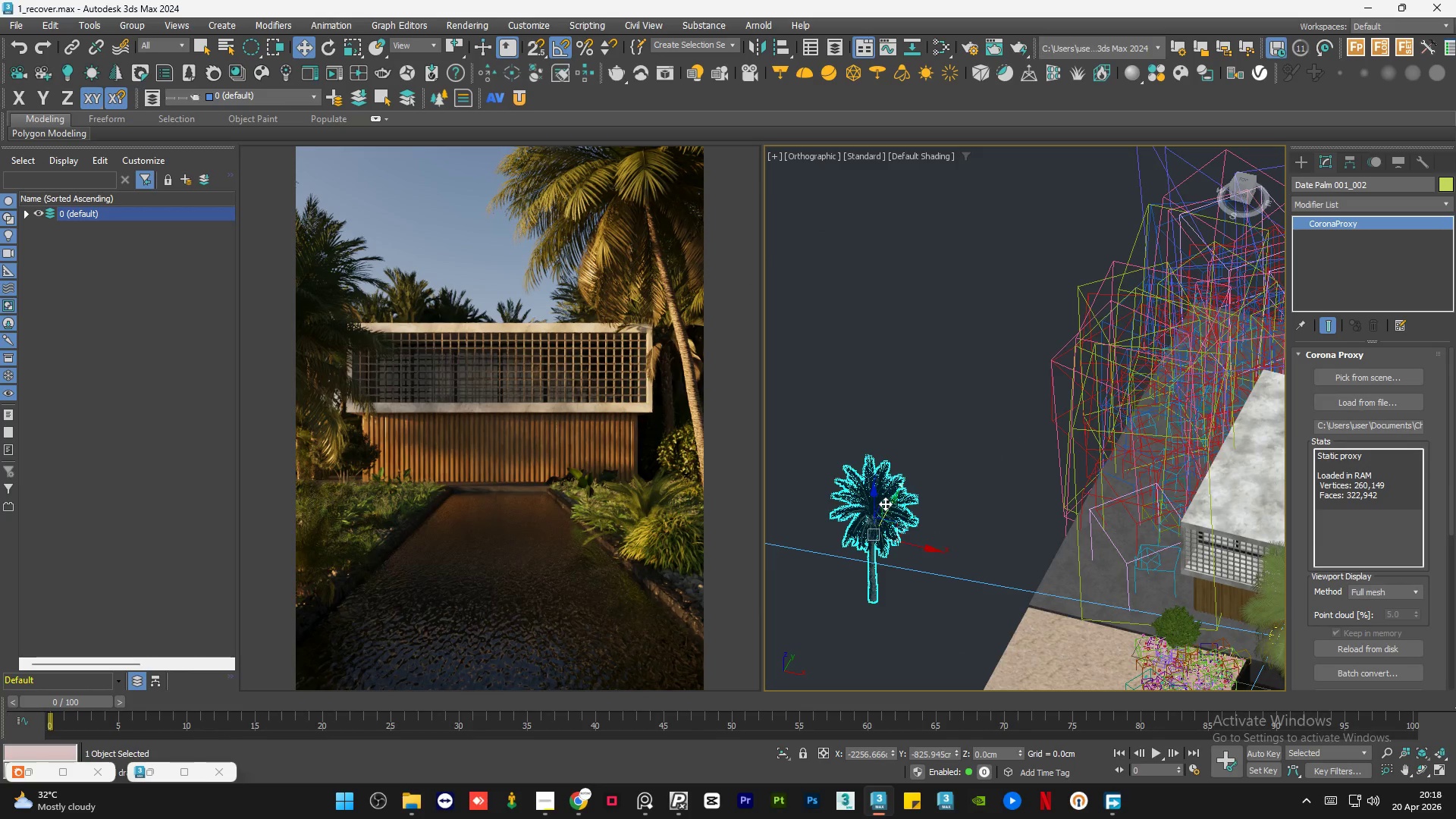 
scroll: coordinate [882, 479], scroll_direction: up, amount: 6.0
 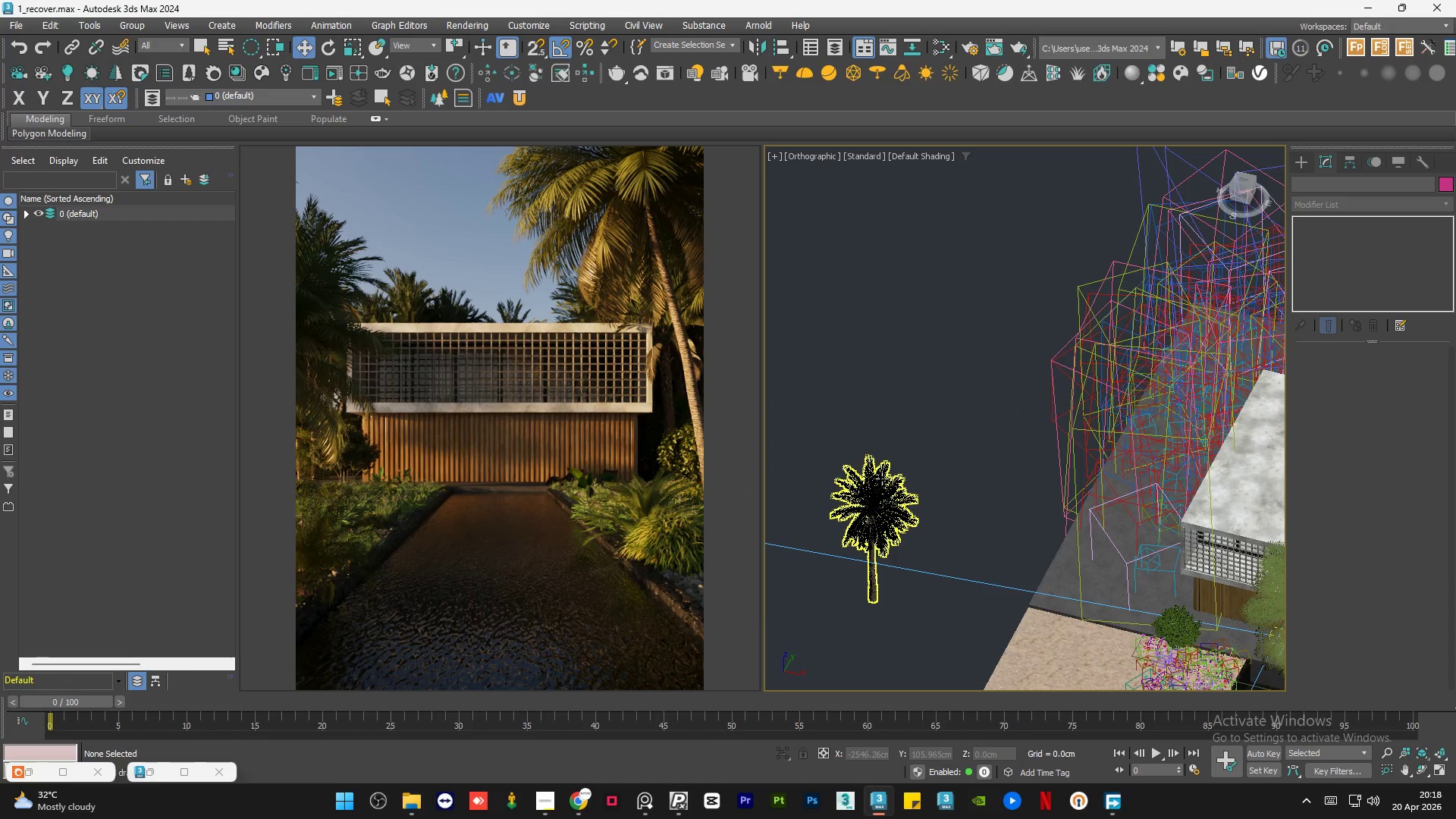 
right_click([893, 488])
 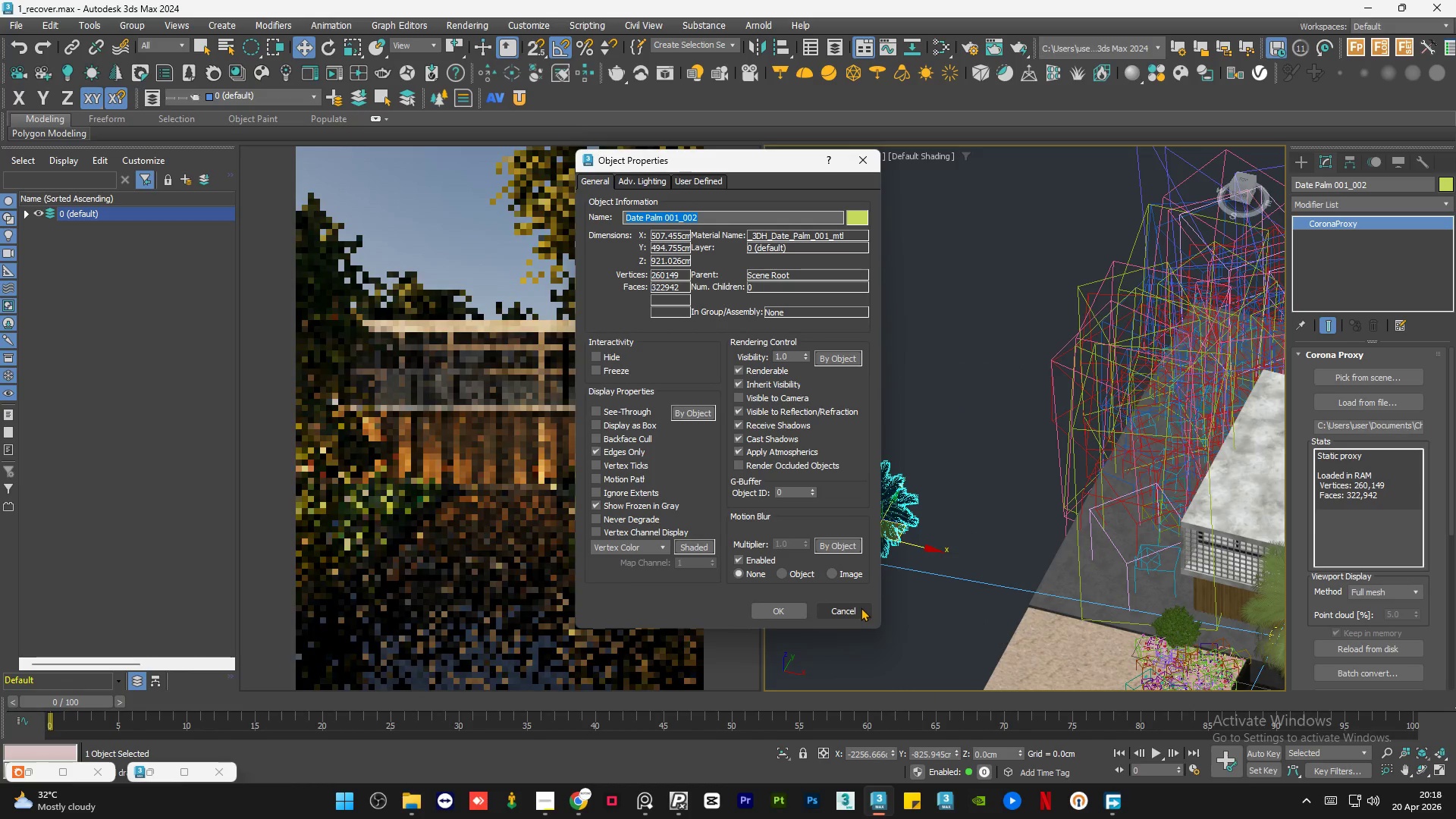 
left_click([958, 421])
 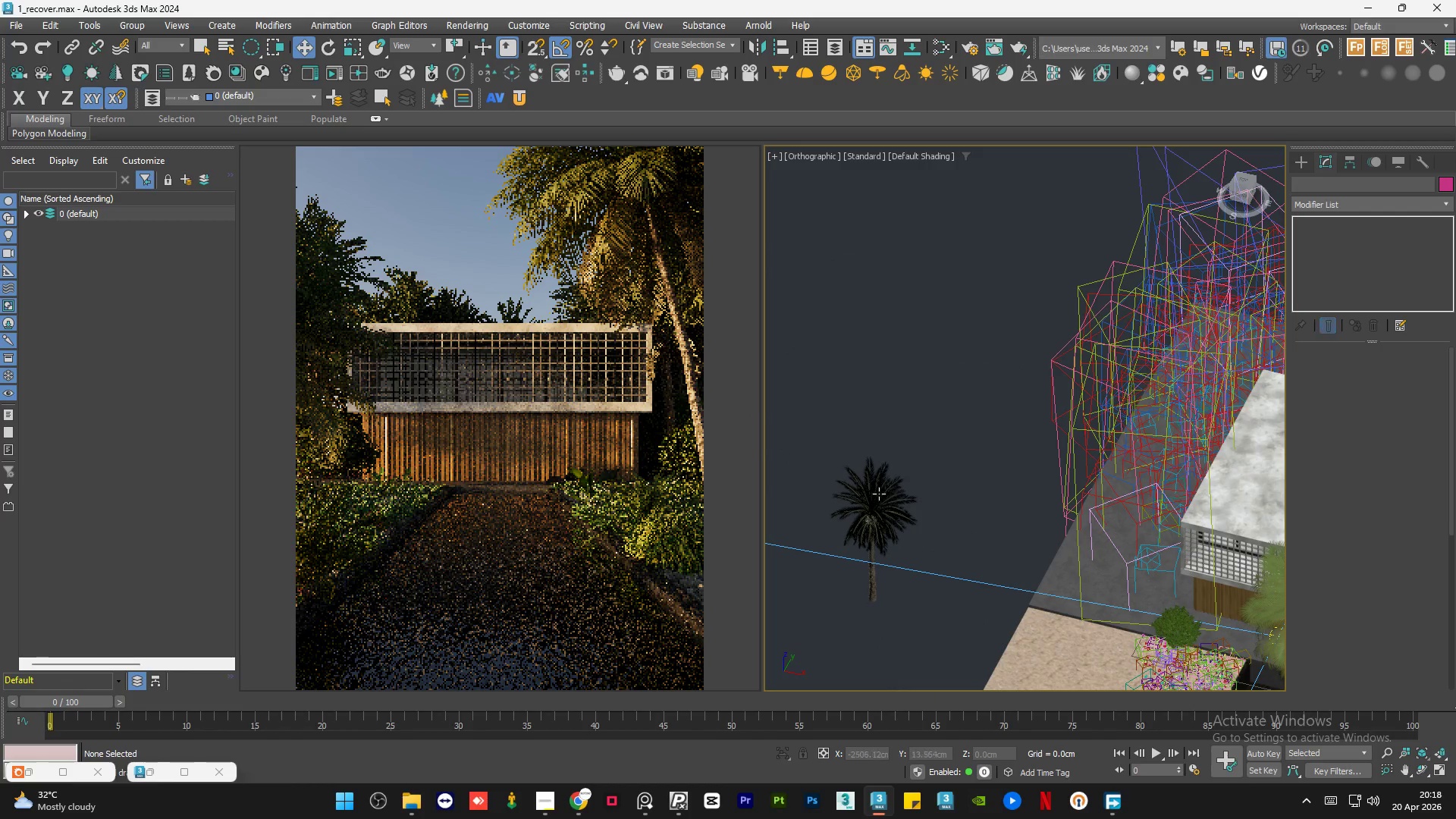 
left_click([878, 494])
 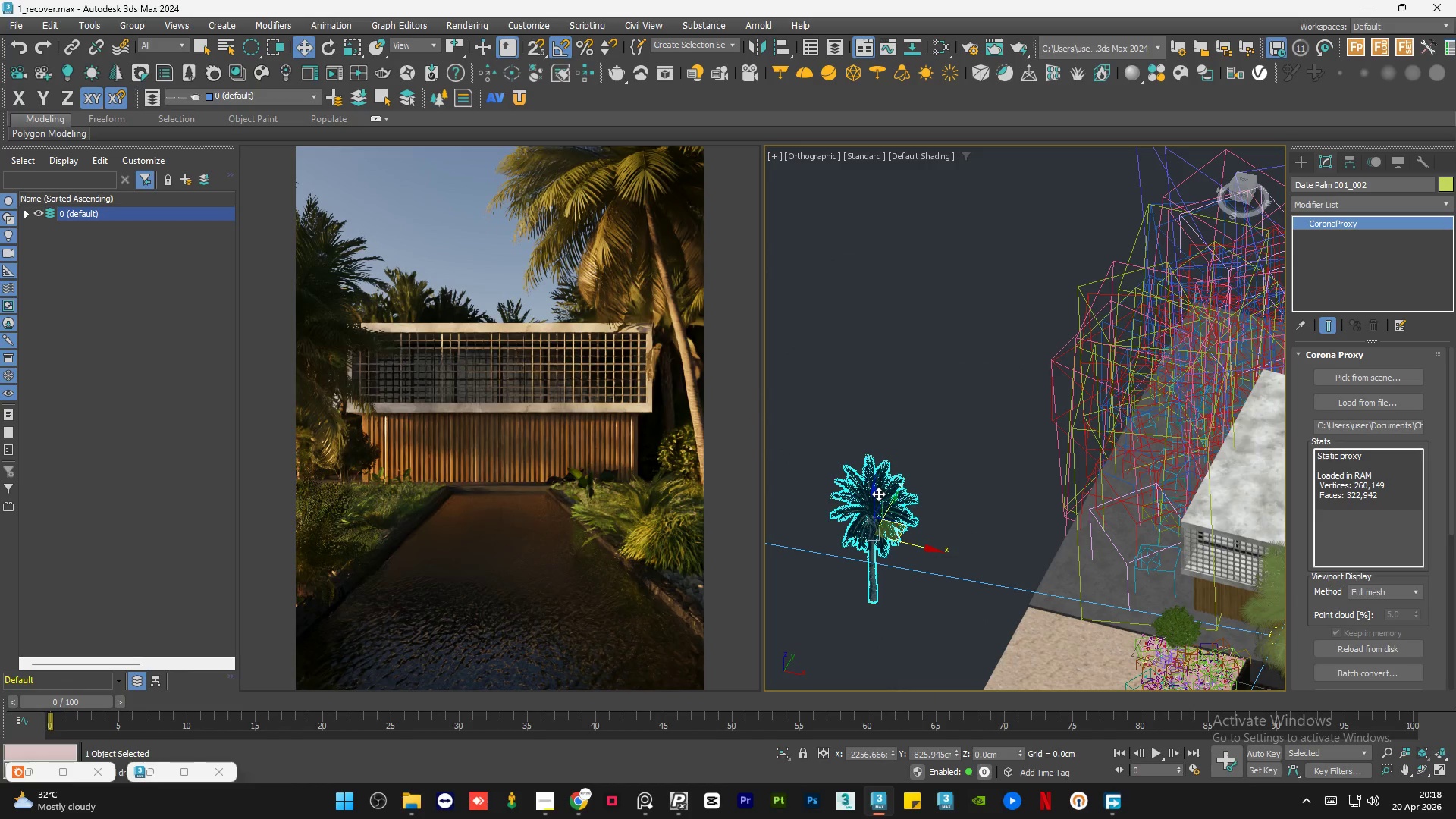 
key(Delete)
 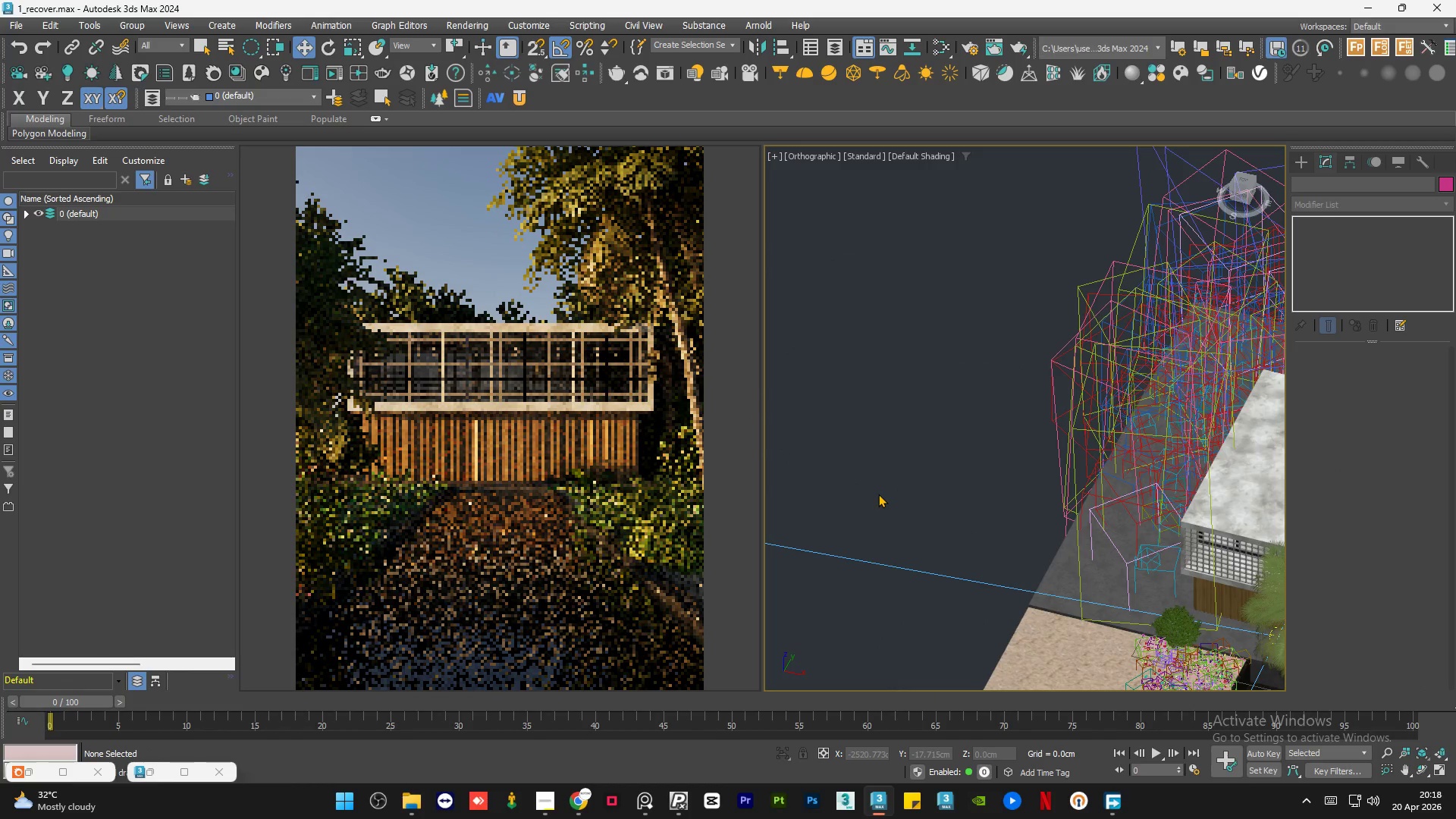 
key(Control+Z)
 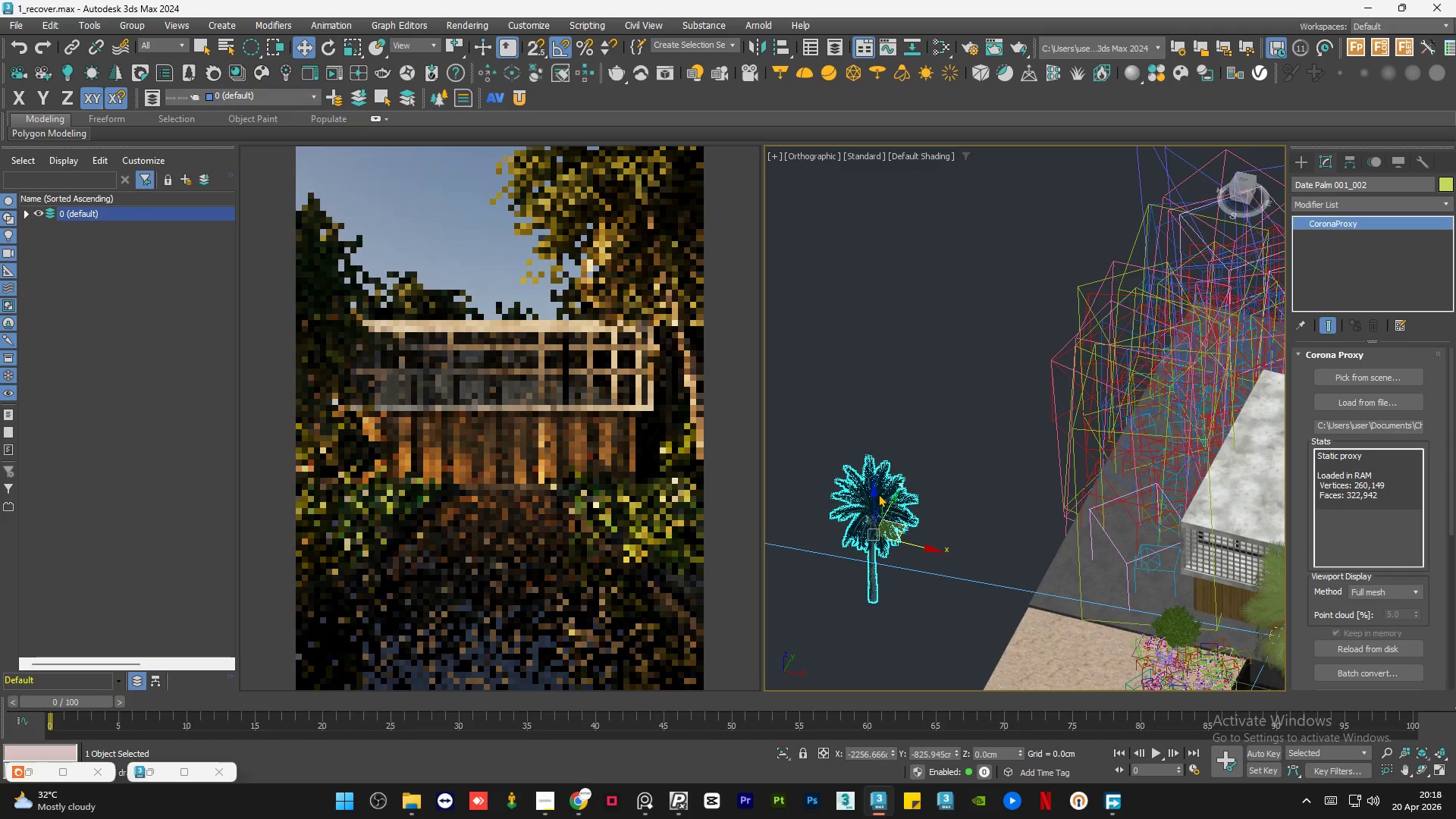 
key(R)
 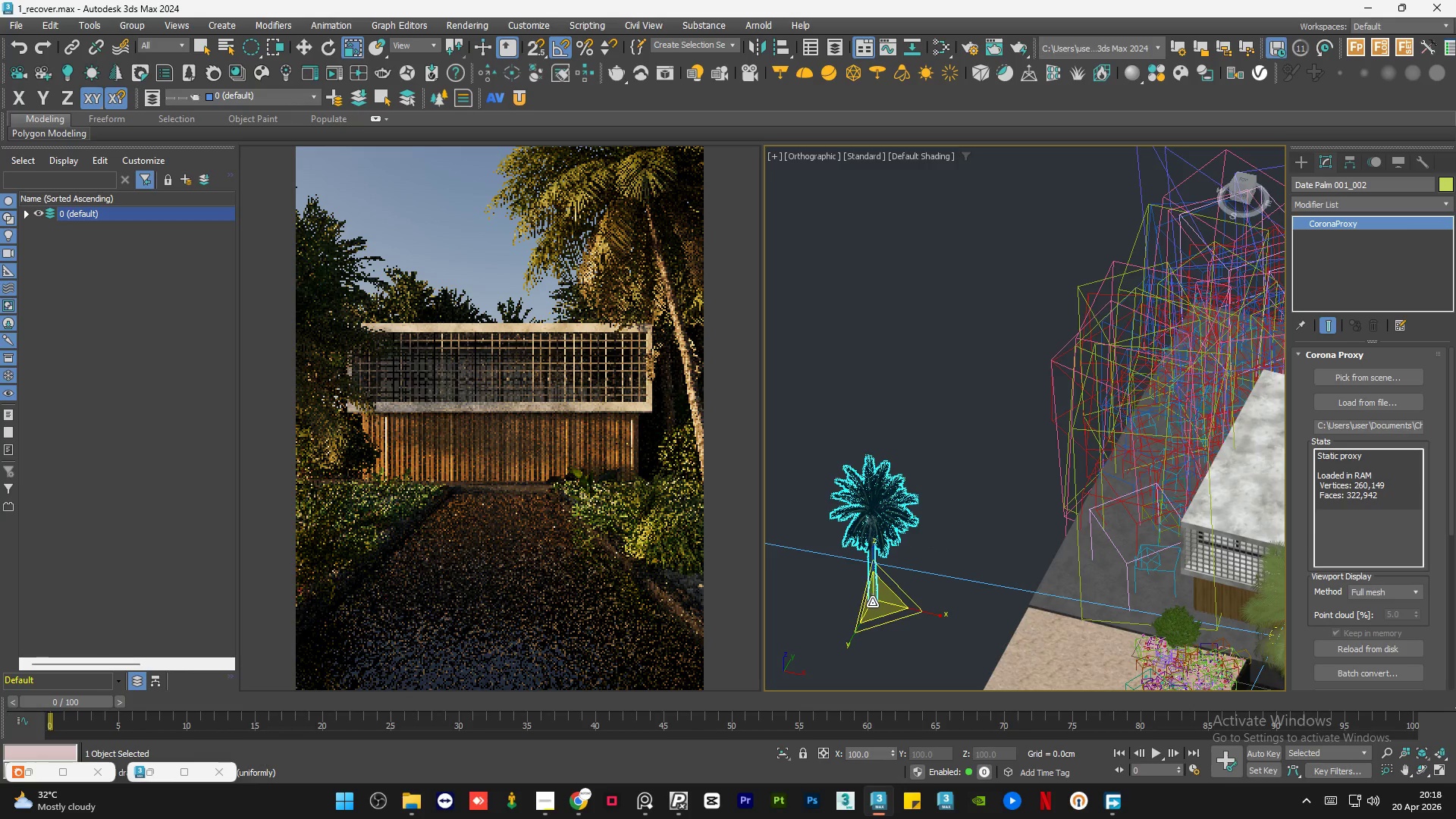 
left_click_drag(start_coordinate=[874, 601], to_coordinate=[863, 561])
 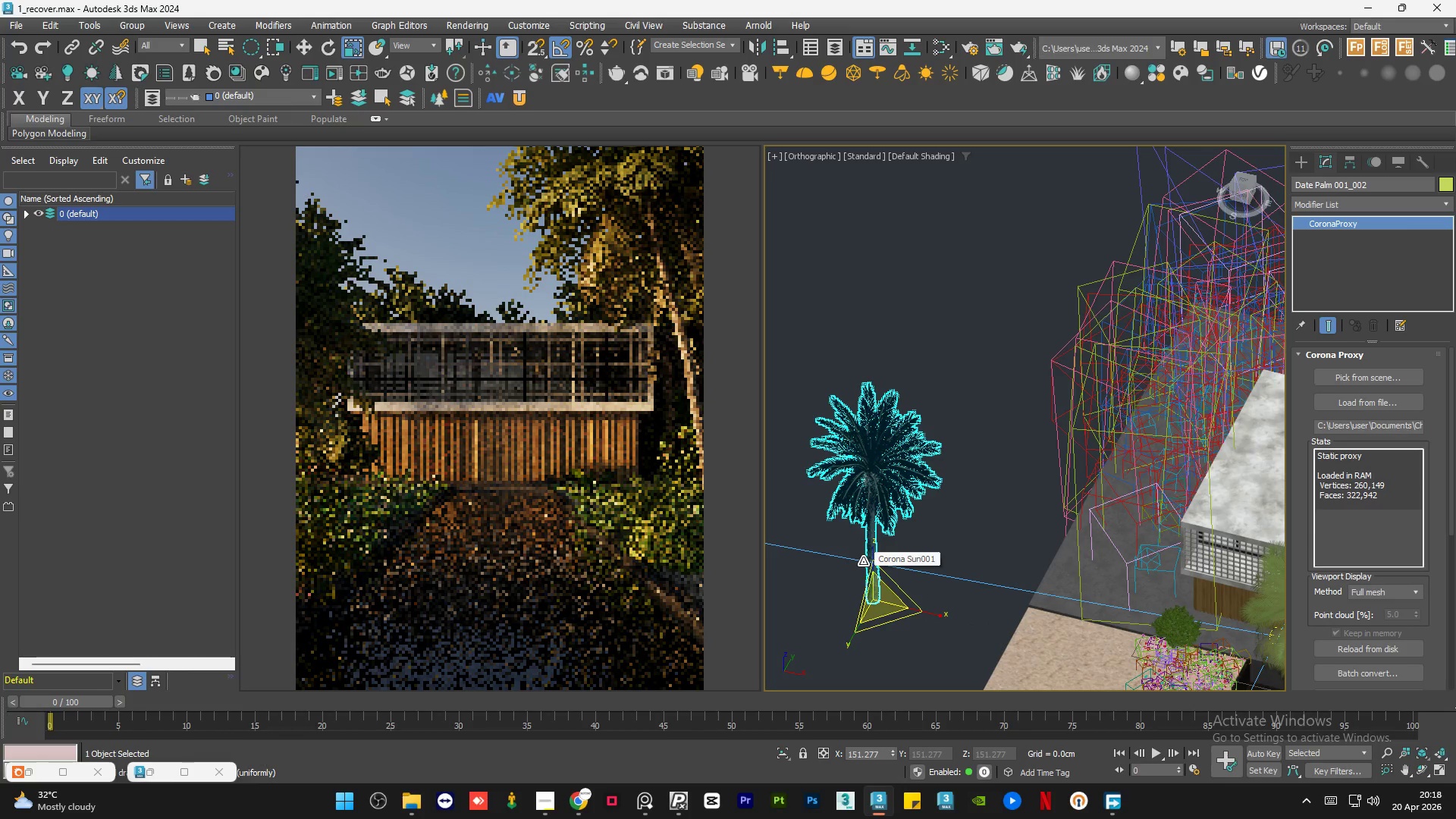 
key(W)
 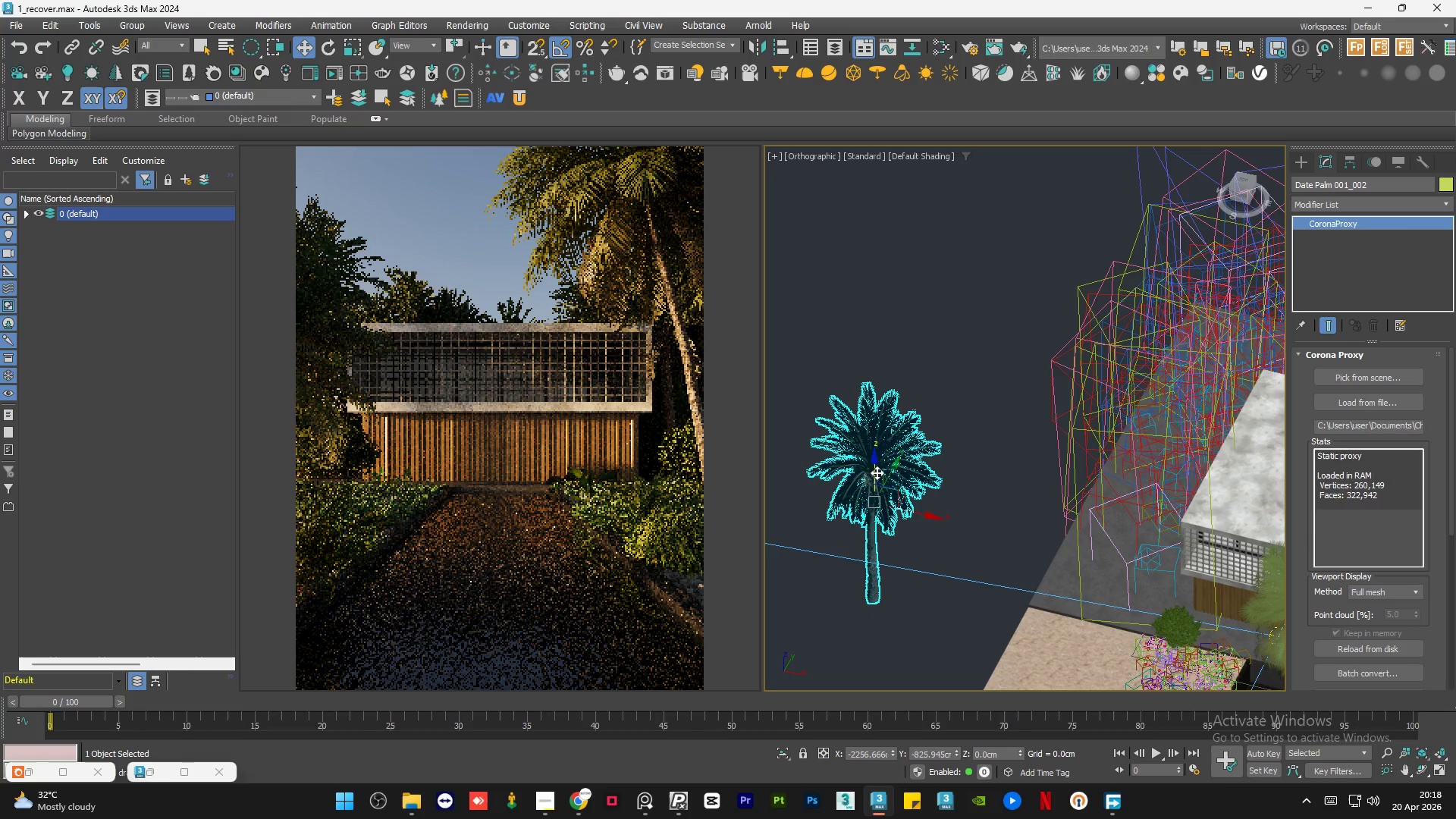 
left_click_drag(start_coordinate=[876, 472], to_coordinate=[878, 545])
 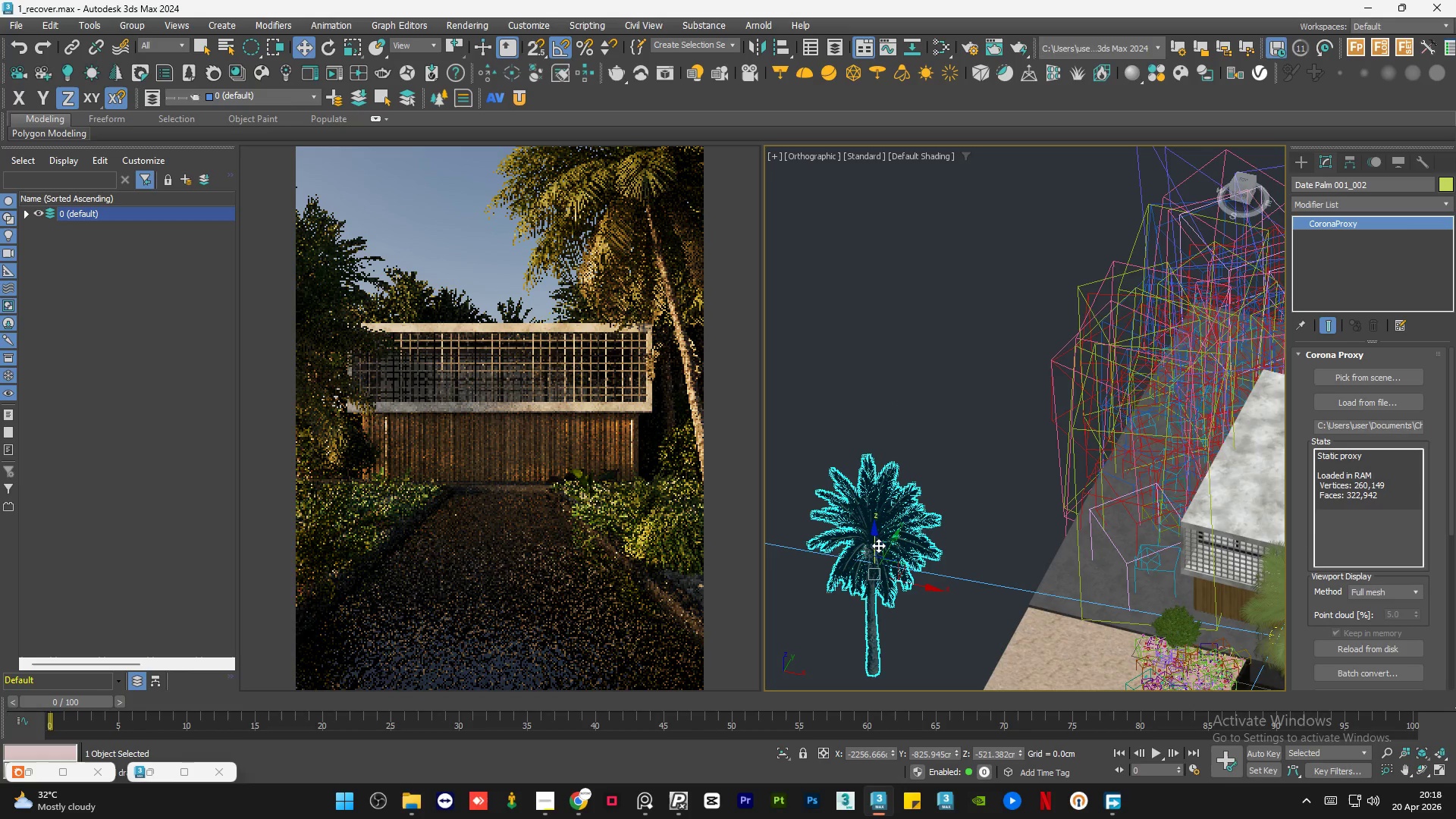 
hold_key(key=AltLeft, duration=0.95)
 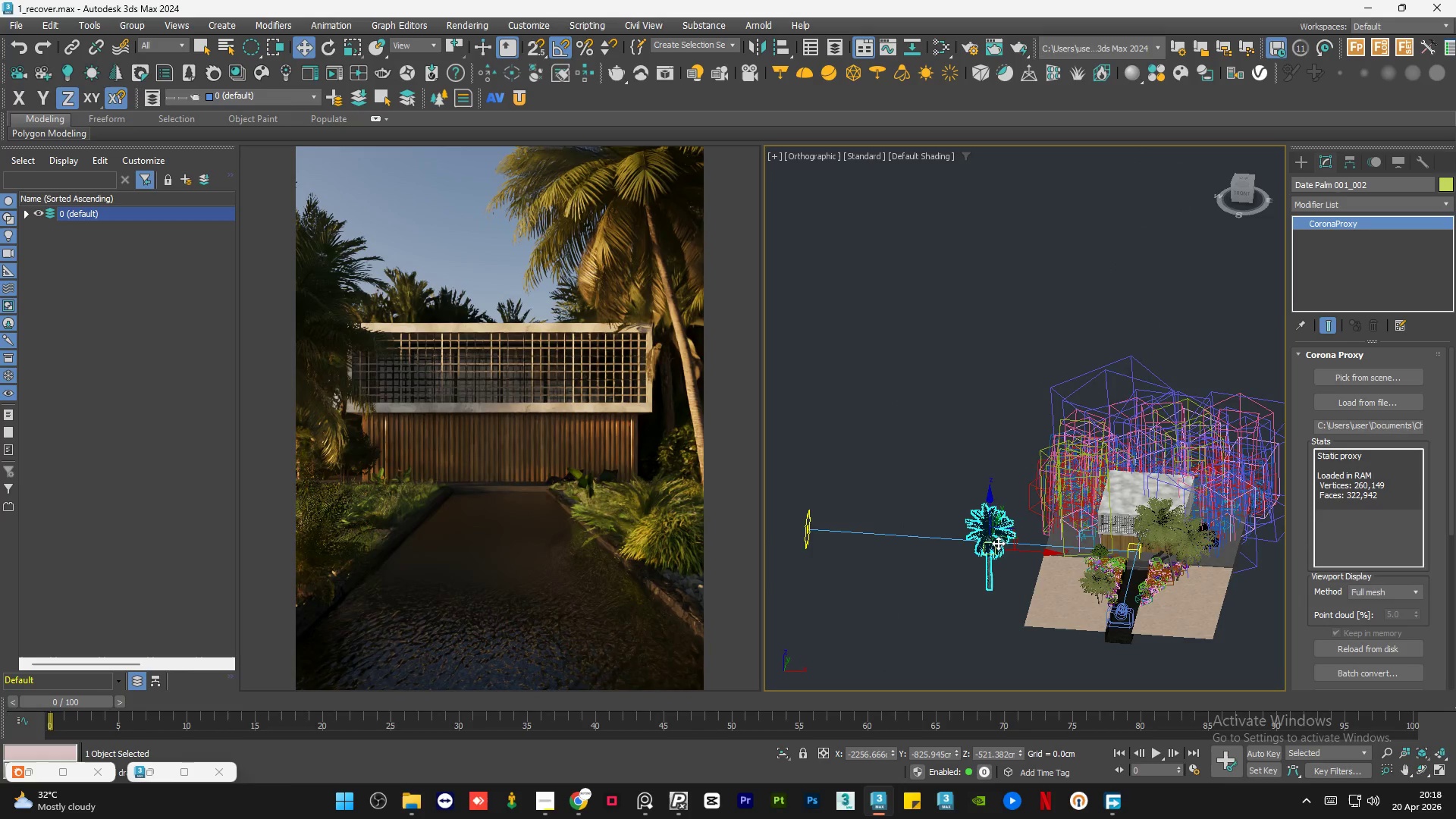 
scroll: coordinate [1053, 534], scroll_direction: down, amount: 3.0
 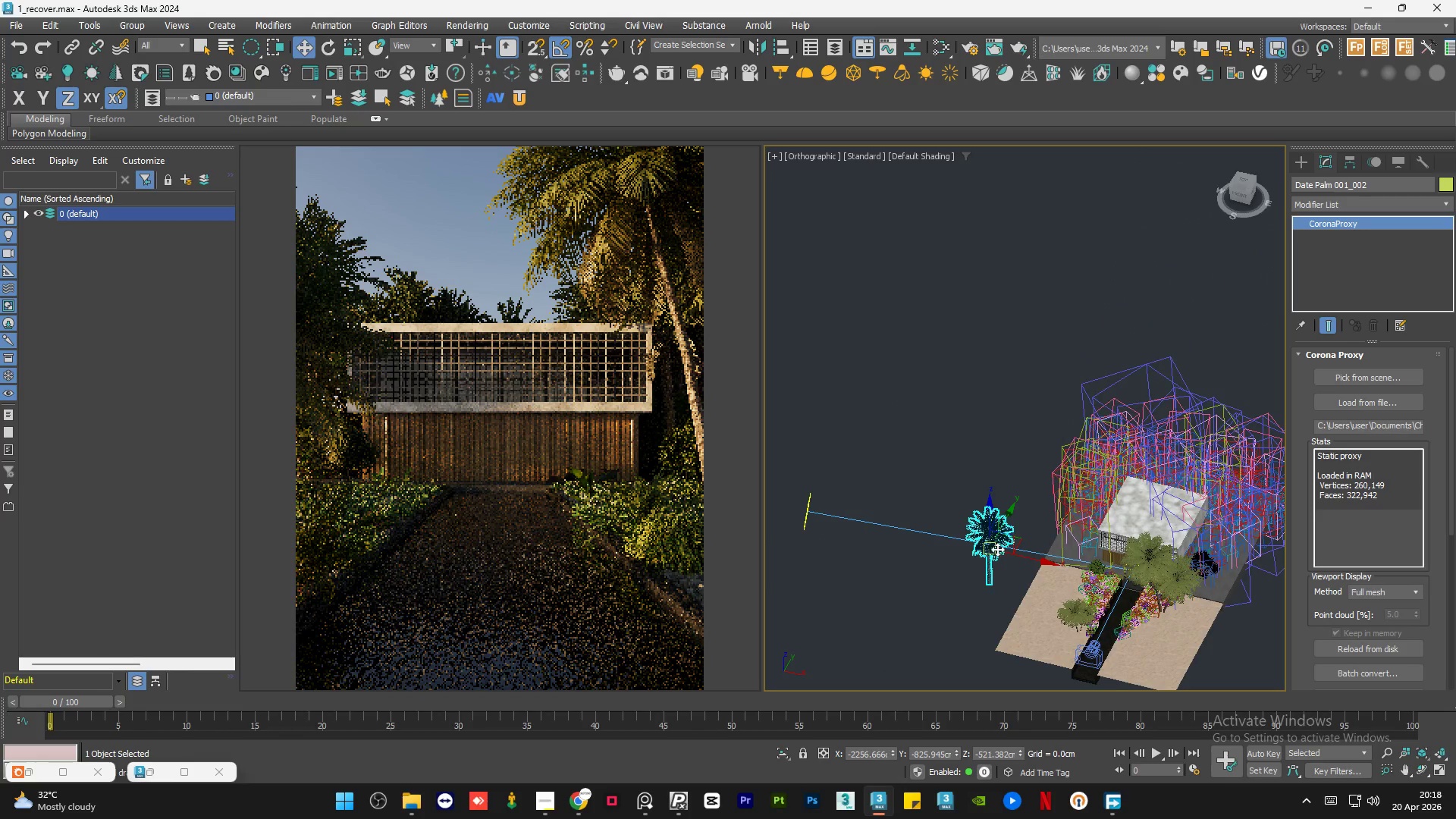 
key(R)
 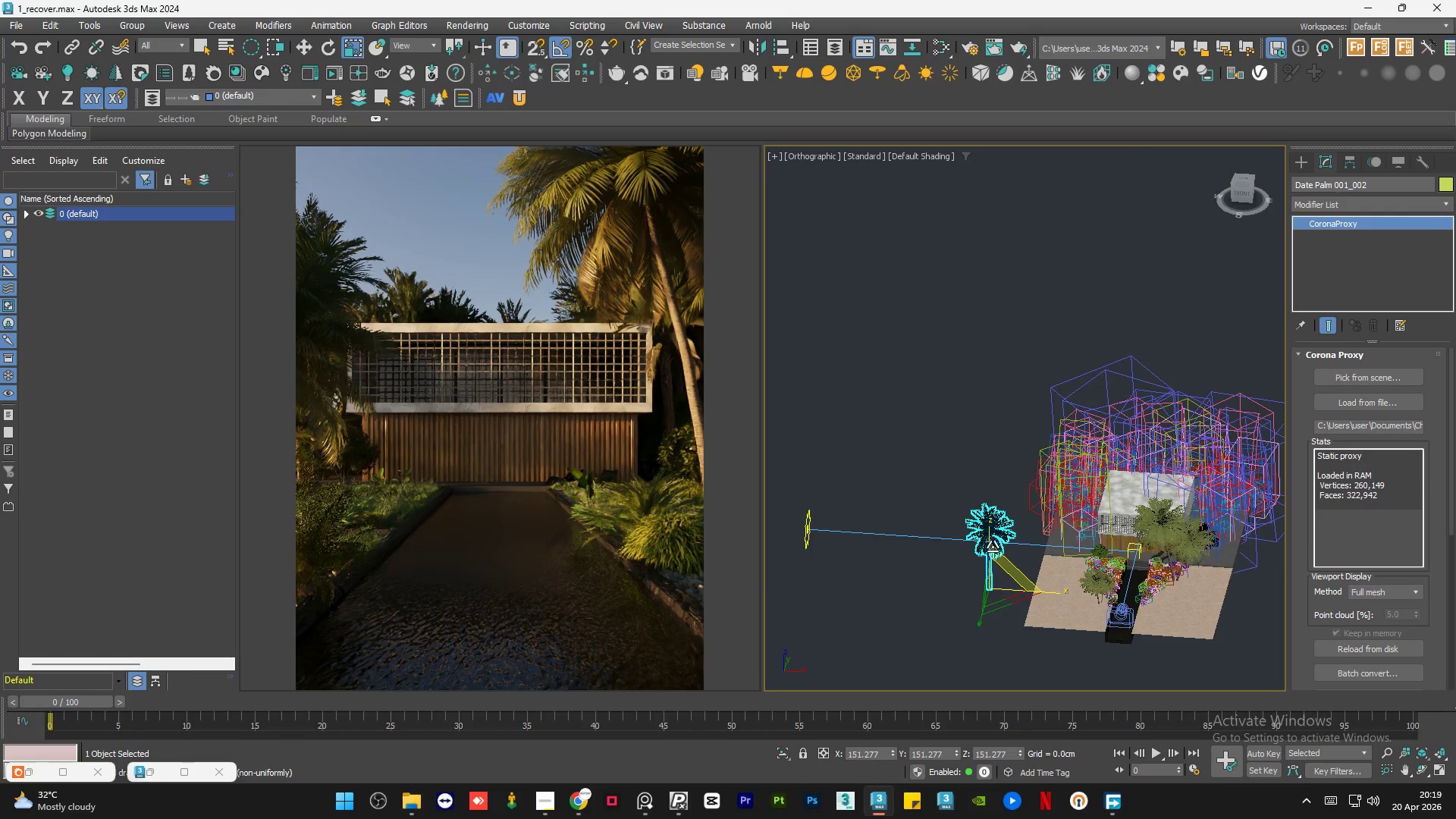 
scroll: coordinate [993, 547], scroll_direction: up, amount: 2.0
 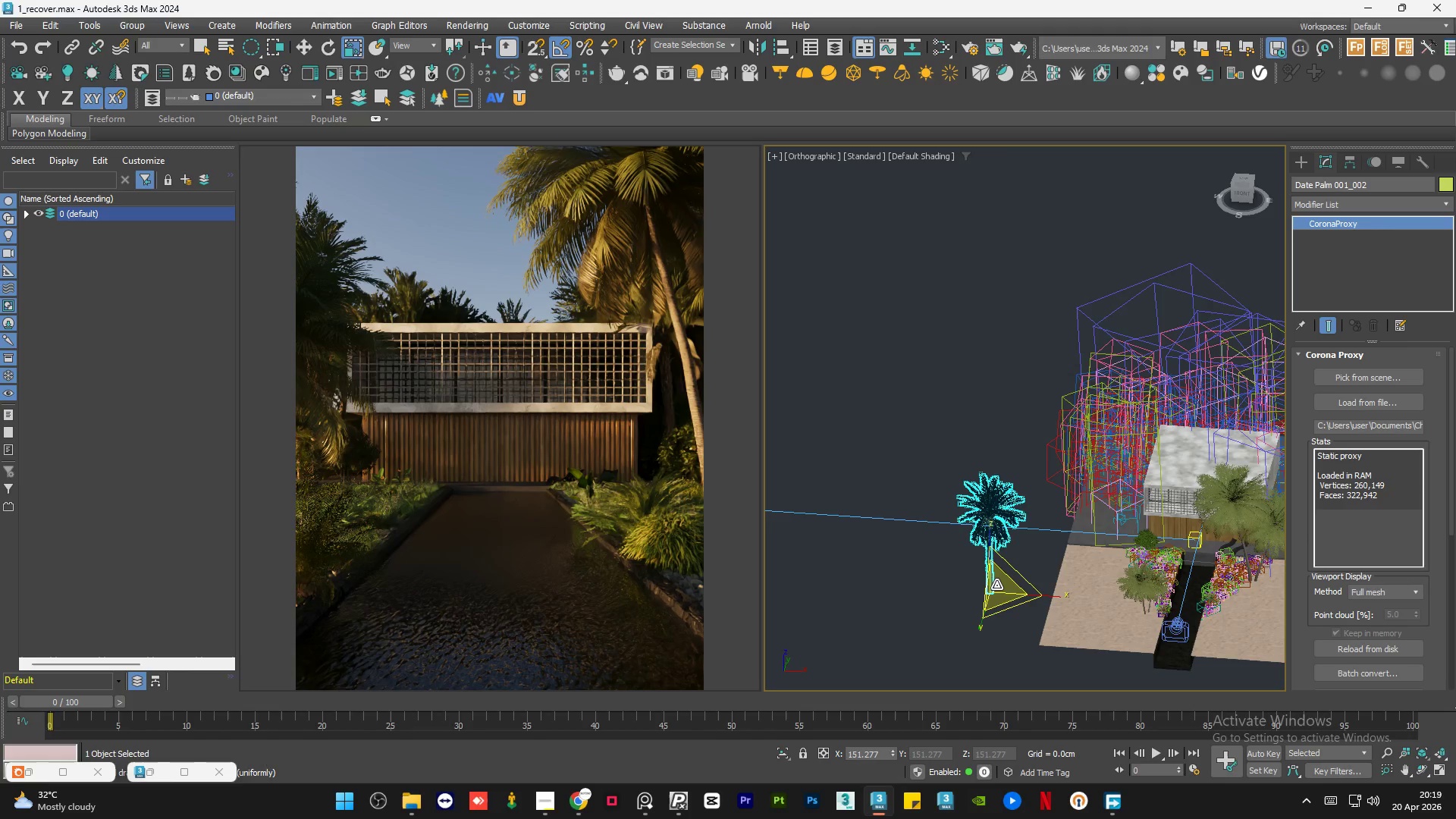 
left_click_drag(start_coordinate=[996, 585], to_coordinate=[986, 509])
 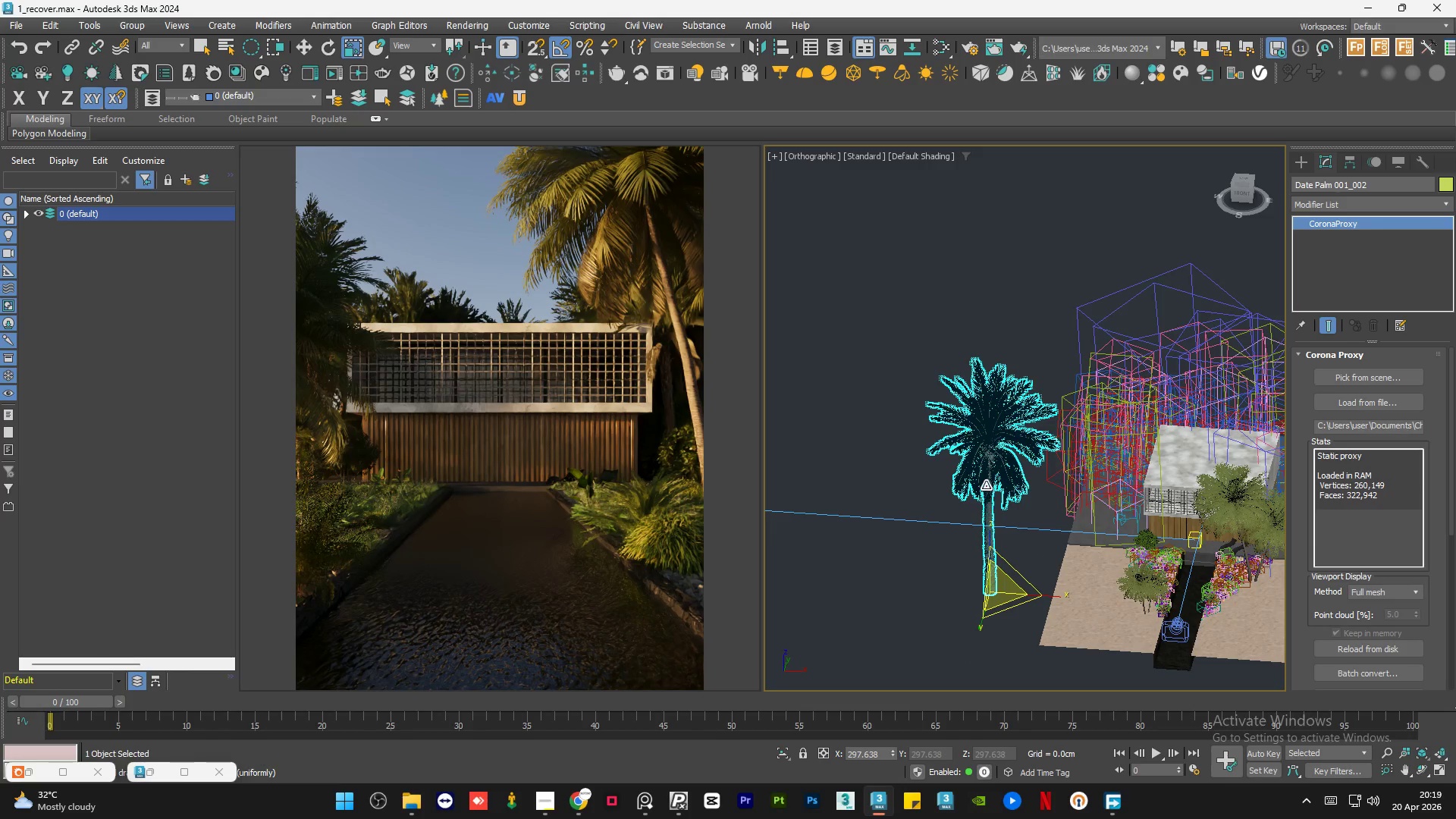 
key(W)
 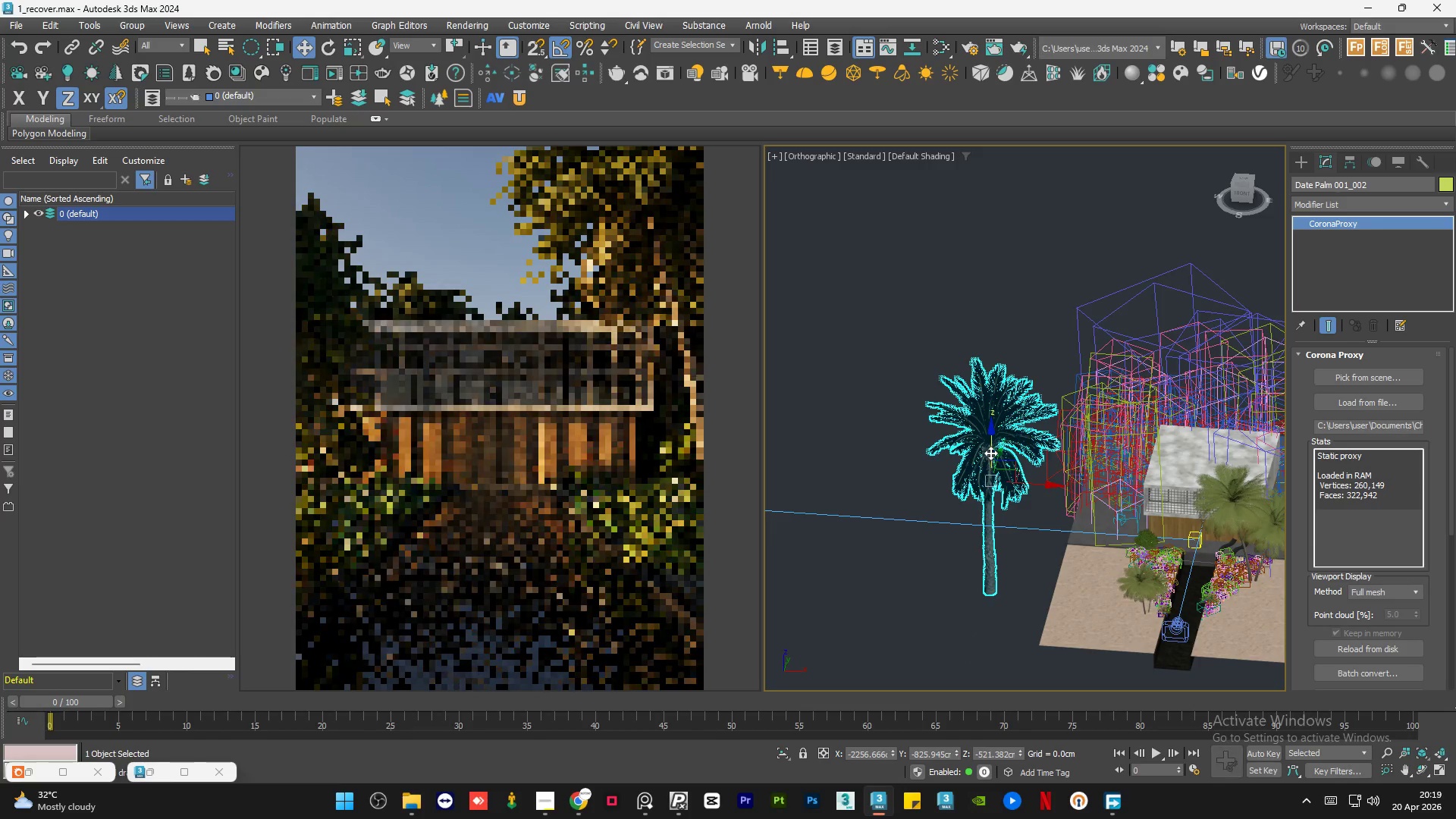 
left_click_drag(start_coordinate=[990, 453], to_coordinate=[993, 515])
 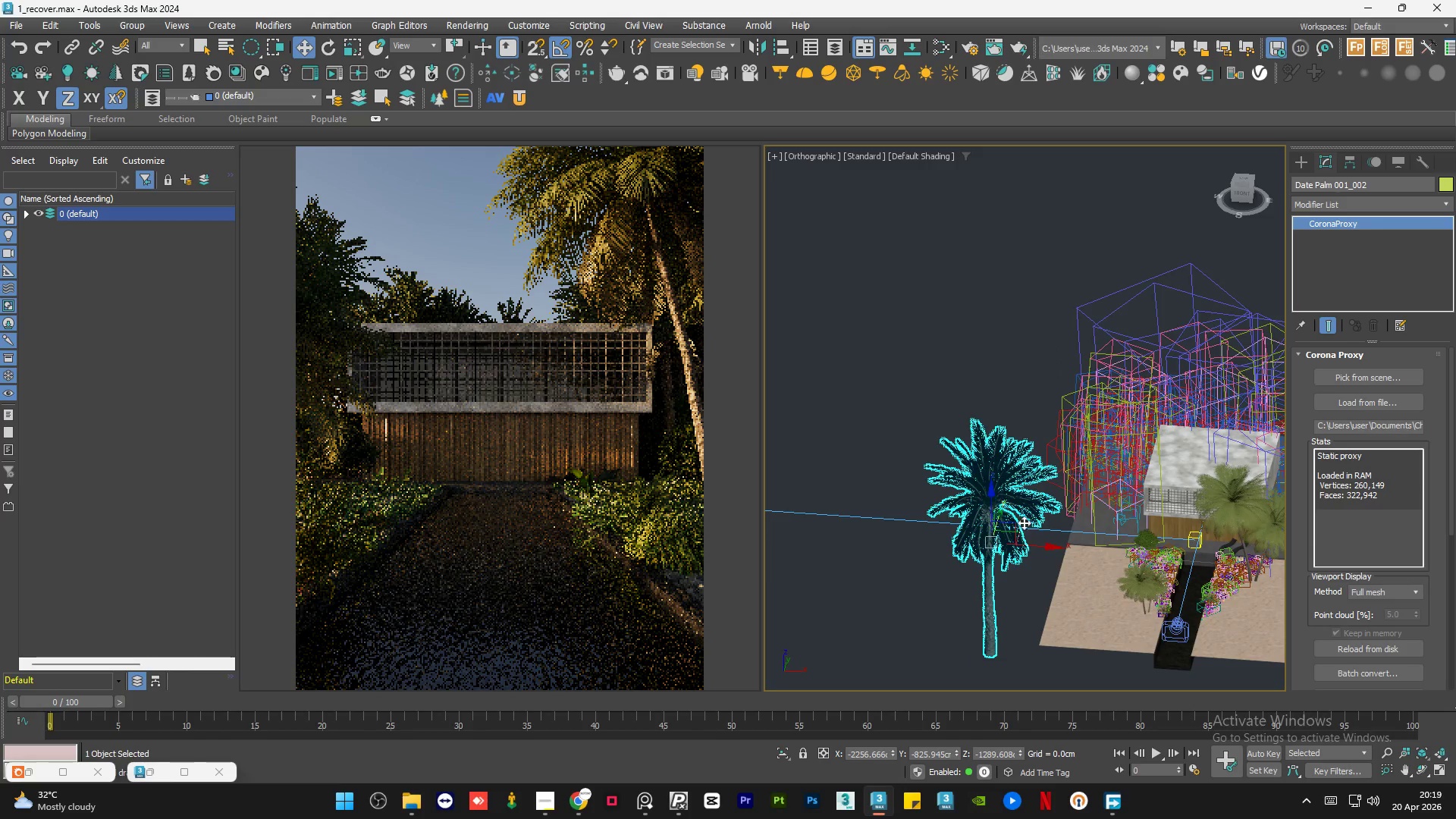 
left_click_drag(start_coordinate=[1046, 544], to_coordinate=[874, 546])
 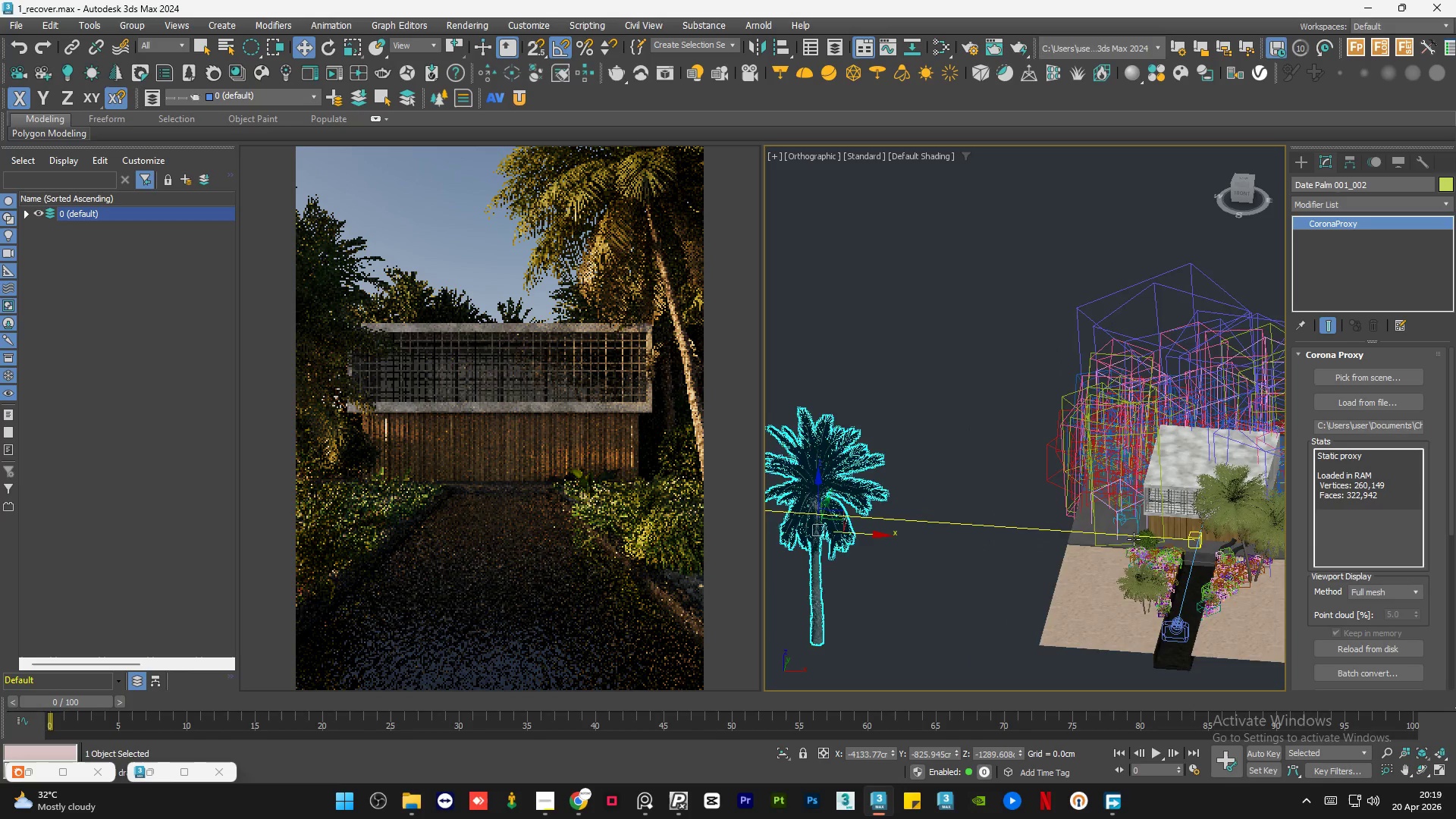 
scroll: coordinate [1134, 539], scroll_direction: down, amount: 2.0
 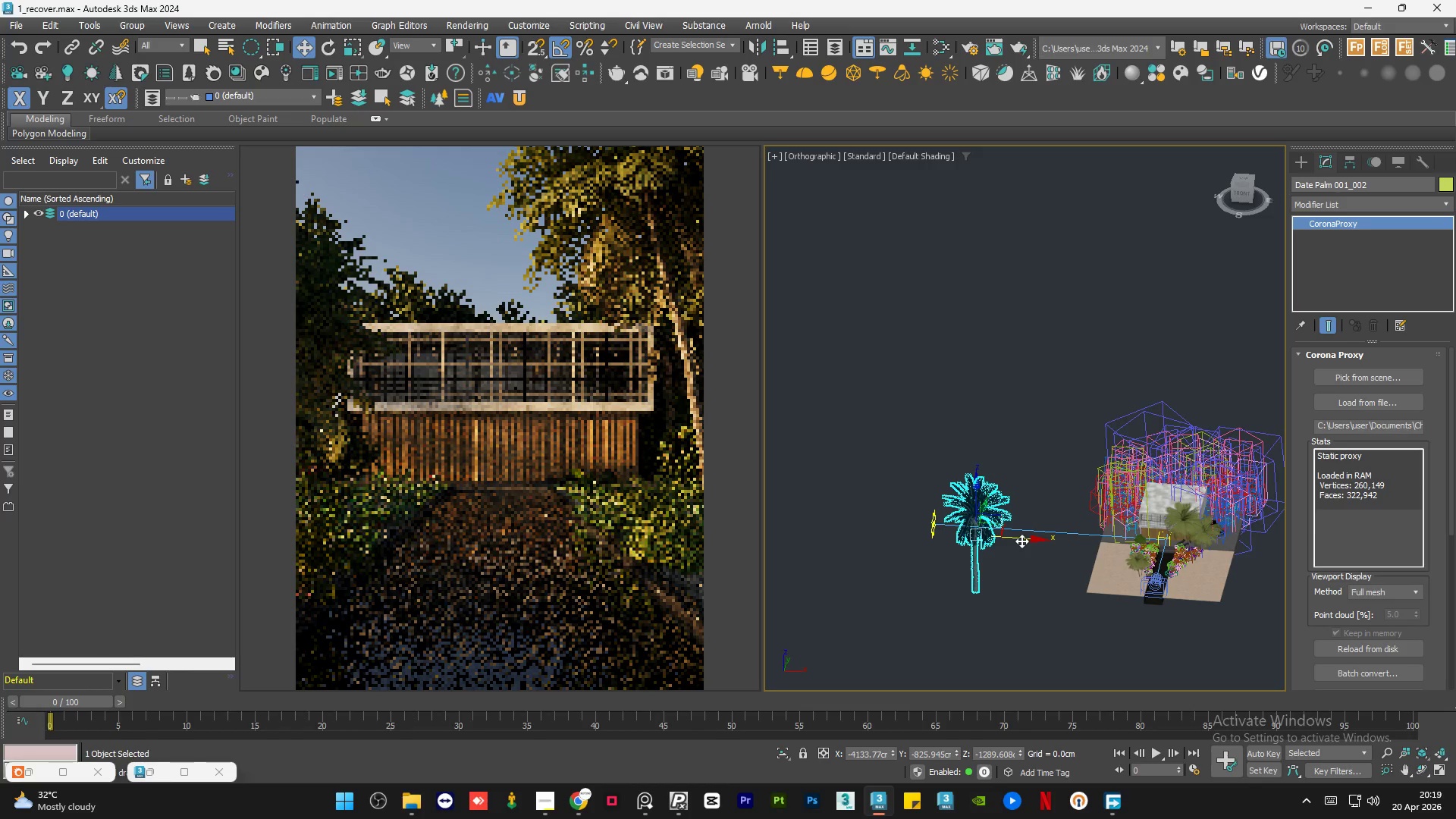 
wait(5.85)
 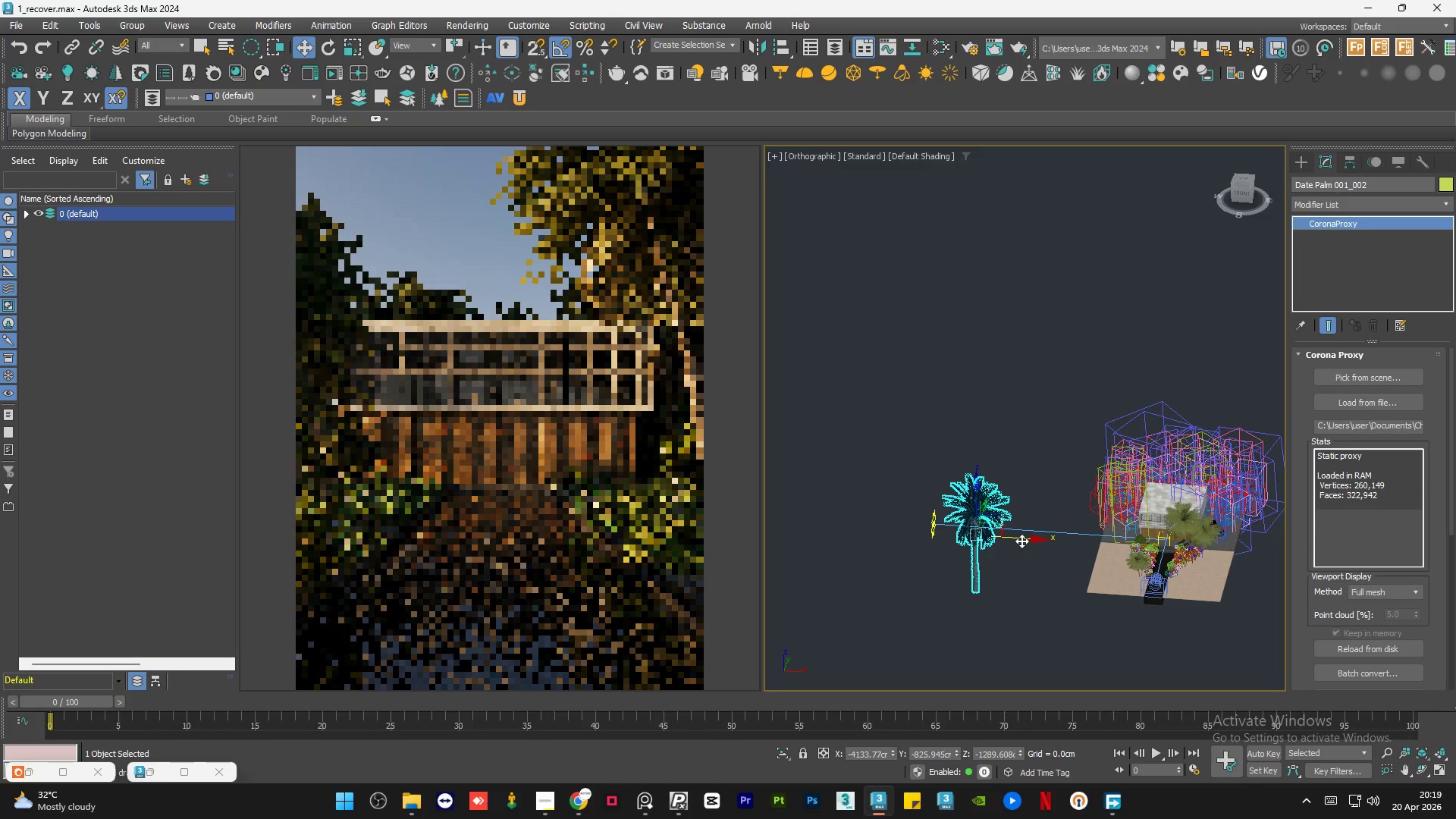 
scroll: coordinate [1021, 541], scroll_direction: up, amount: 1.0
 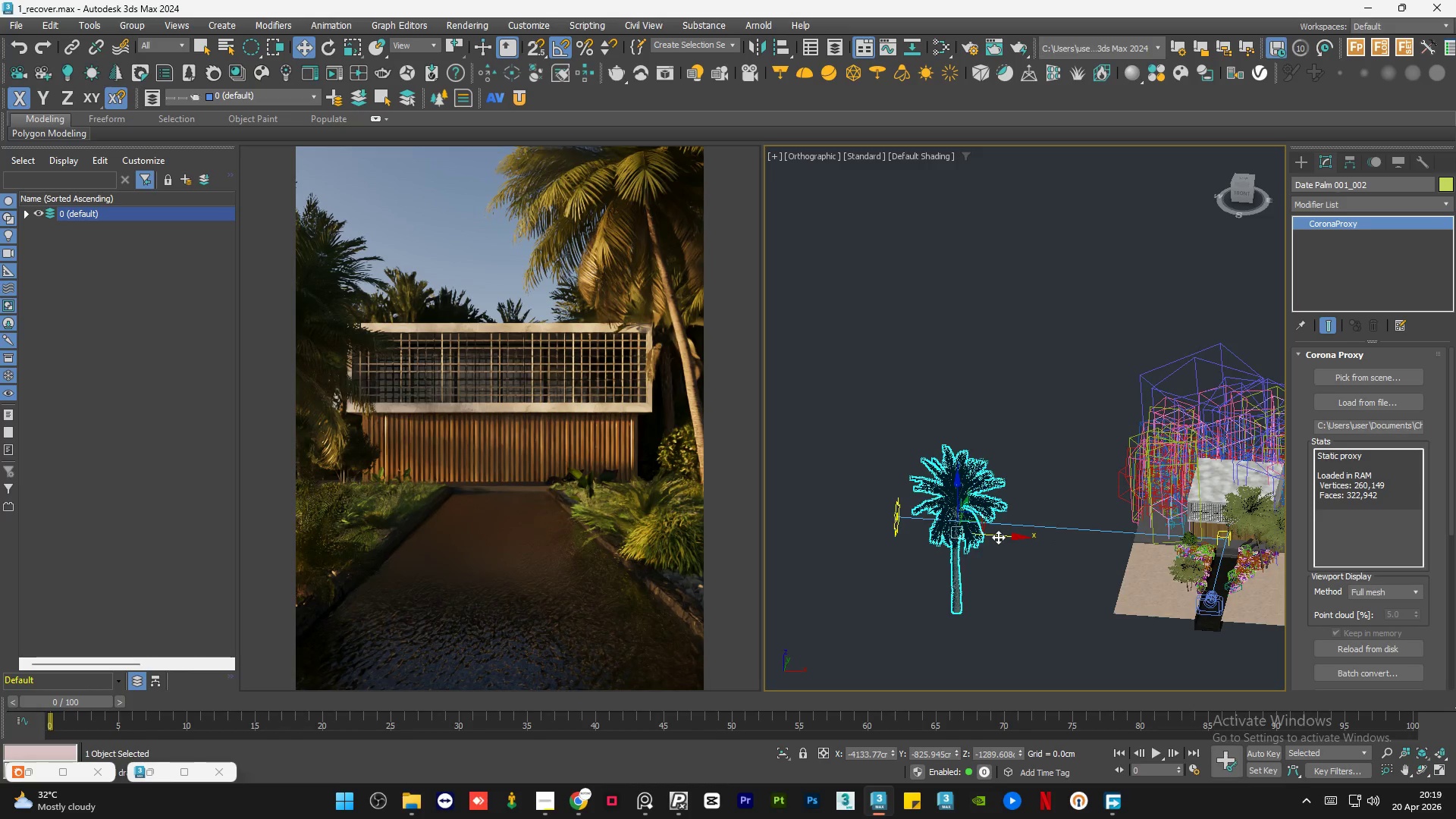 
key(R)
 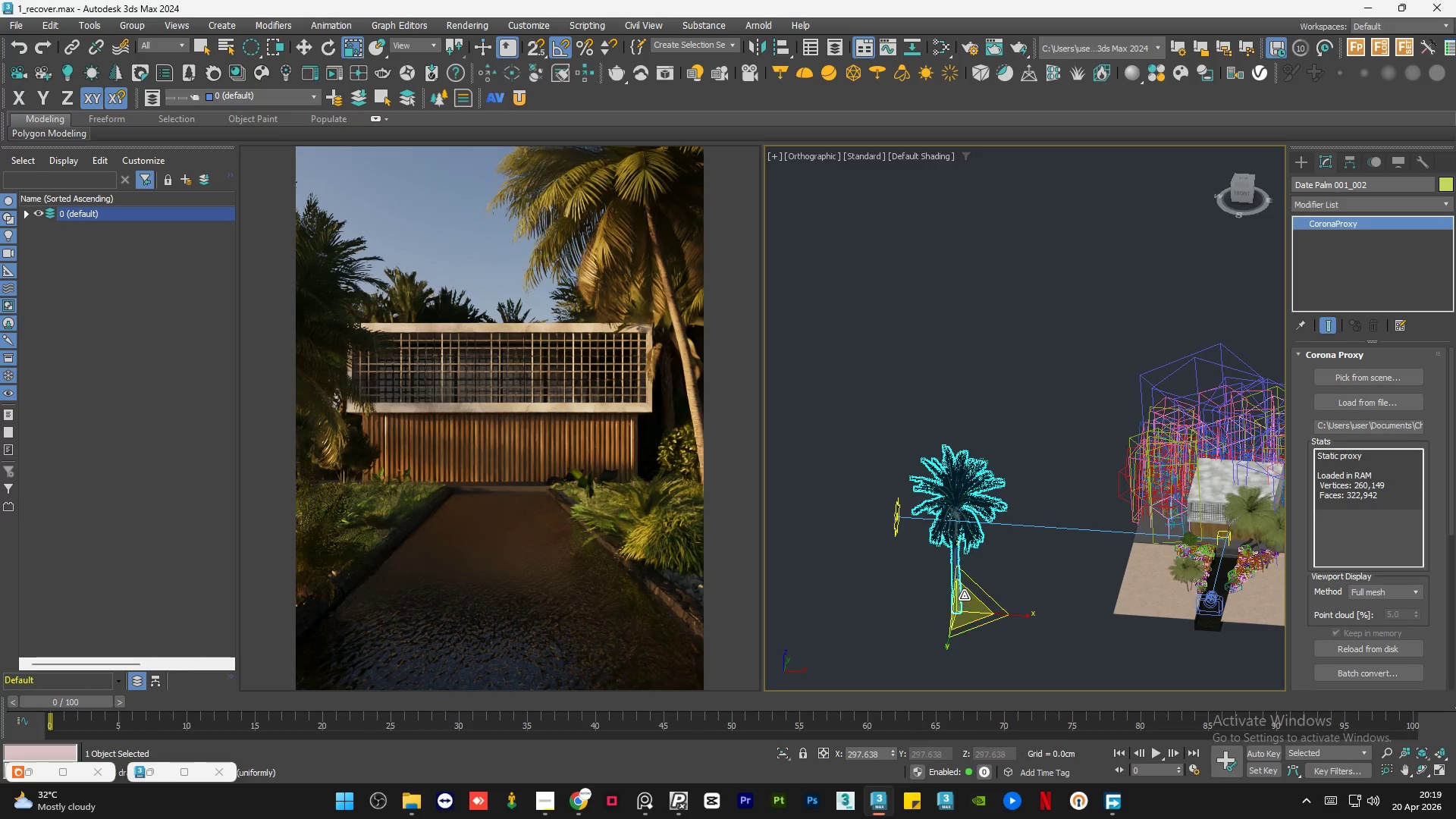 
left_click_drag(start_coordinate=[964, 595], to_coordinate=[968, 603])
 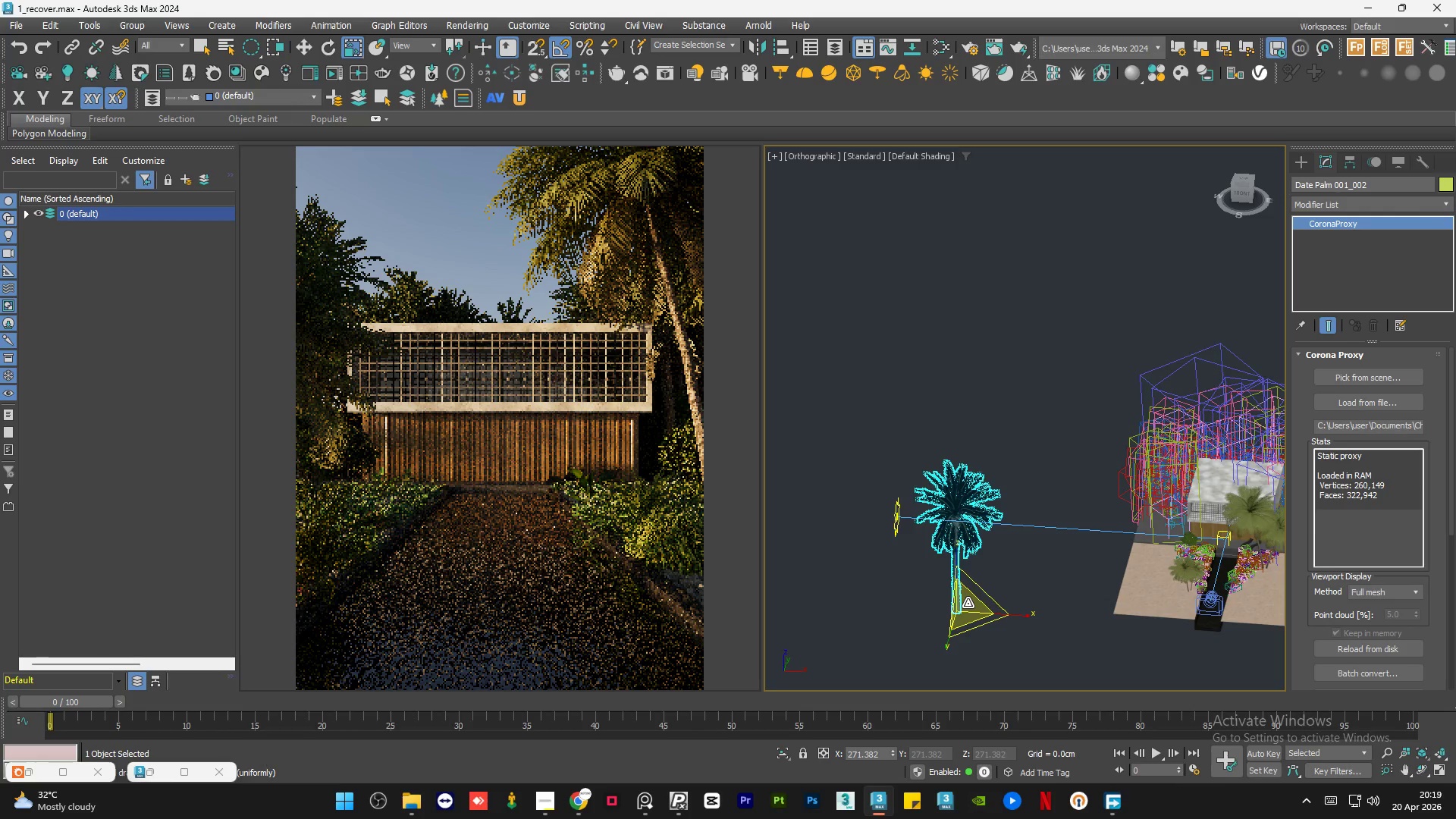 
key(Control+Z)
 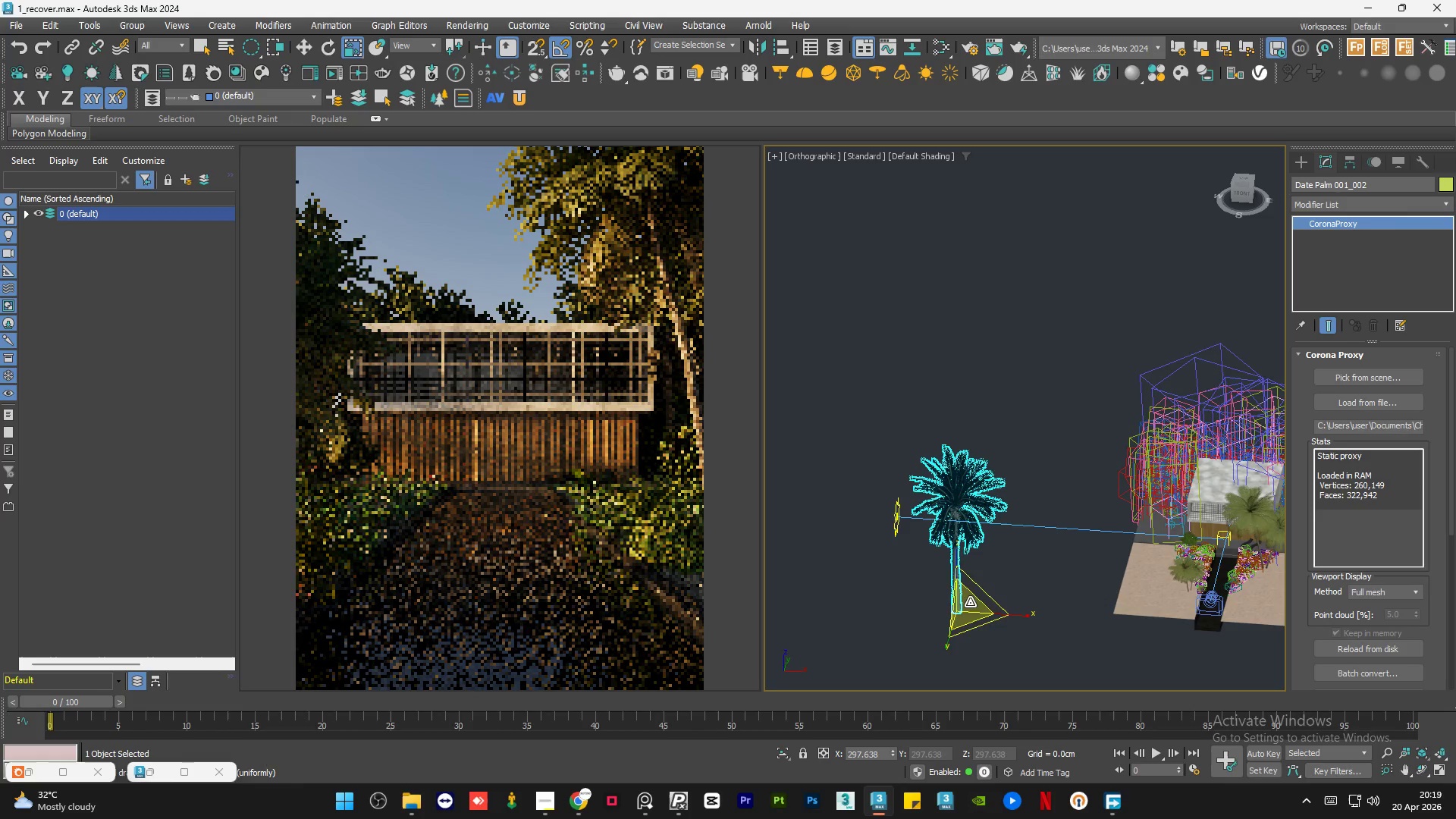 
key(W)
 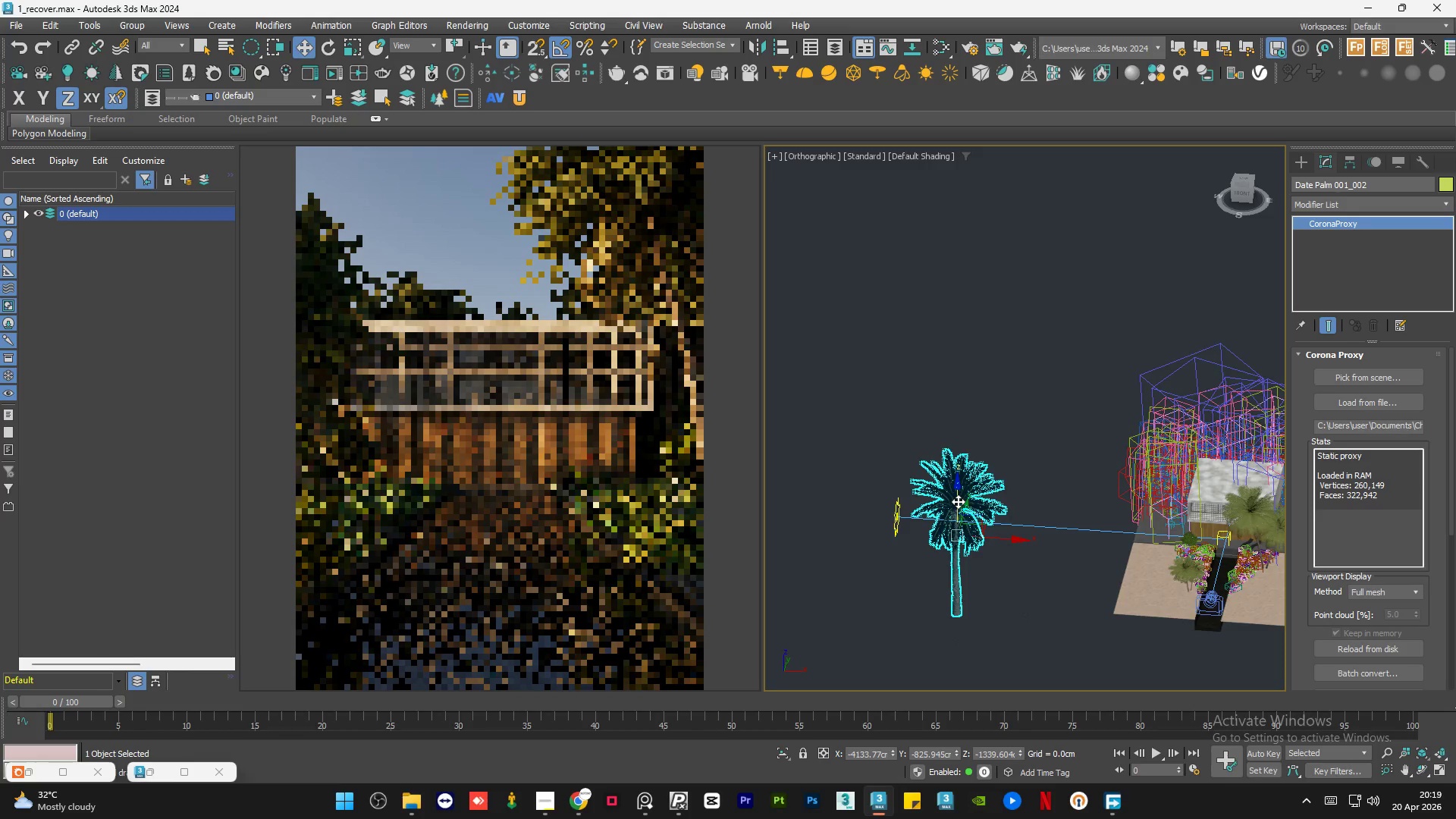 
key(Control+Z)
 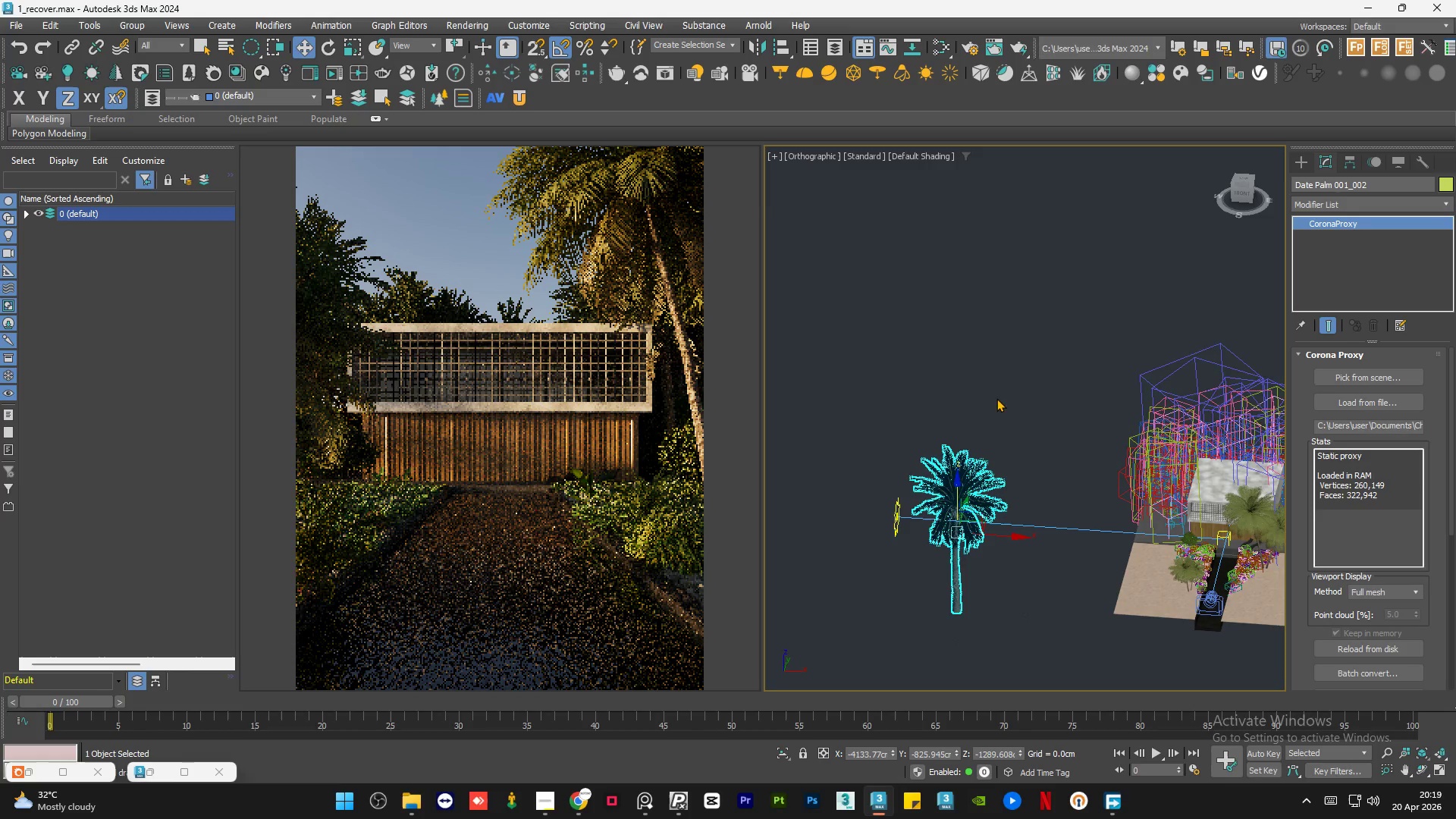 
left_click([897, 523])
 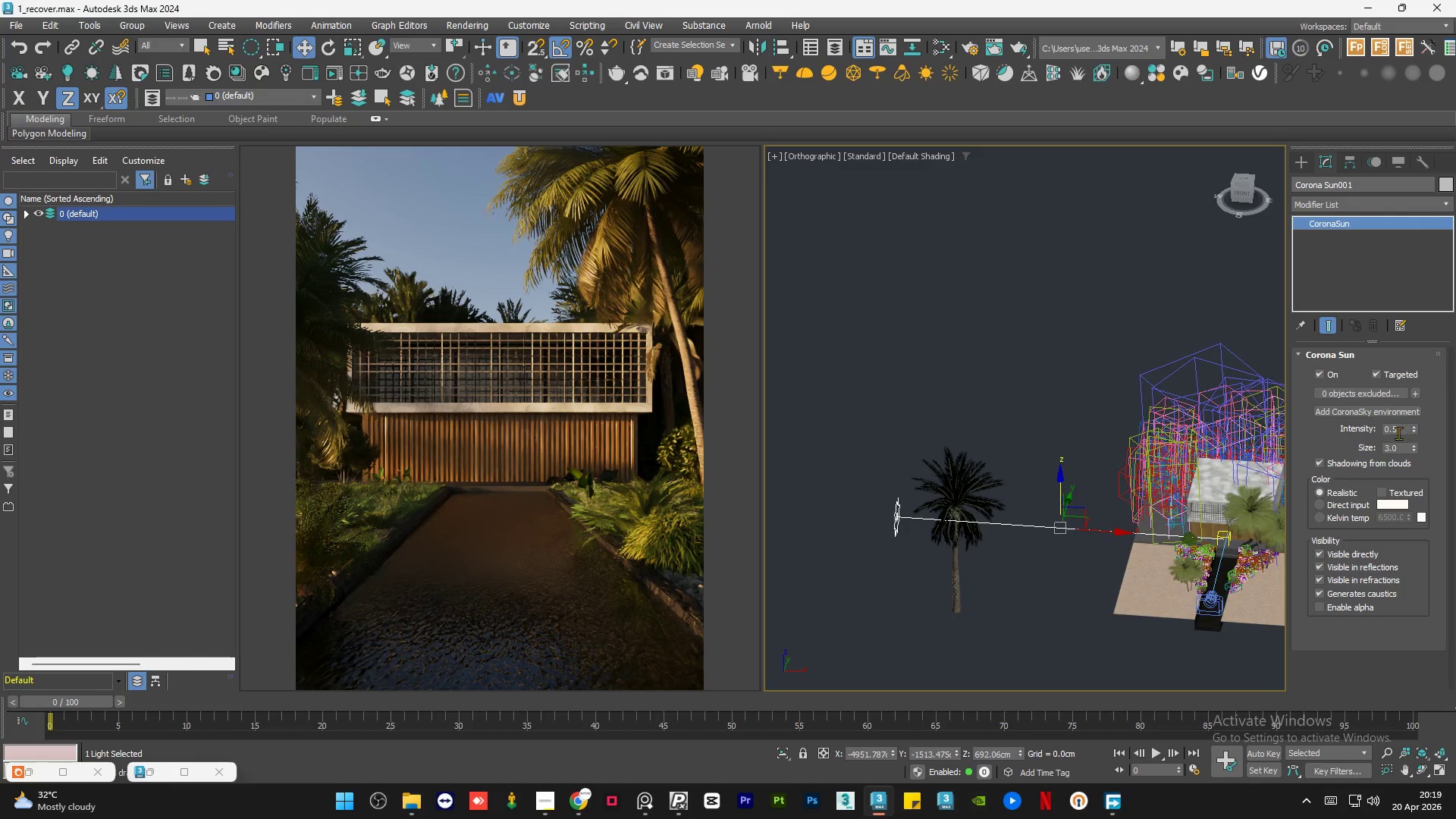 
double_click([1401, 428])
 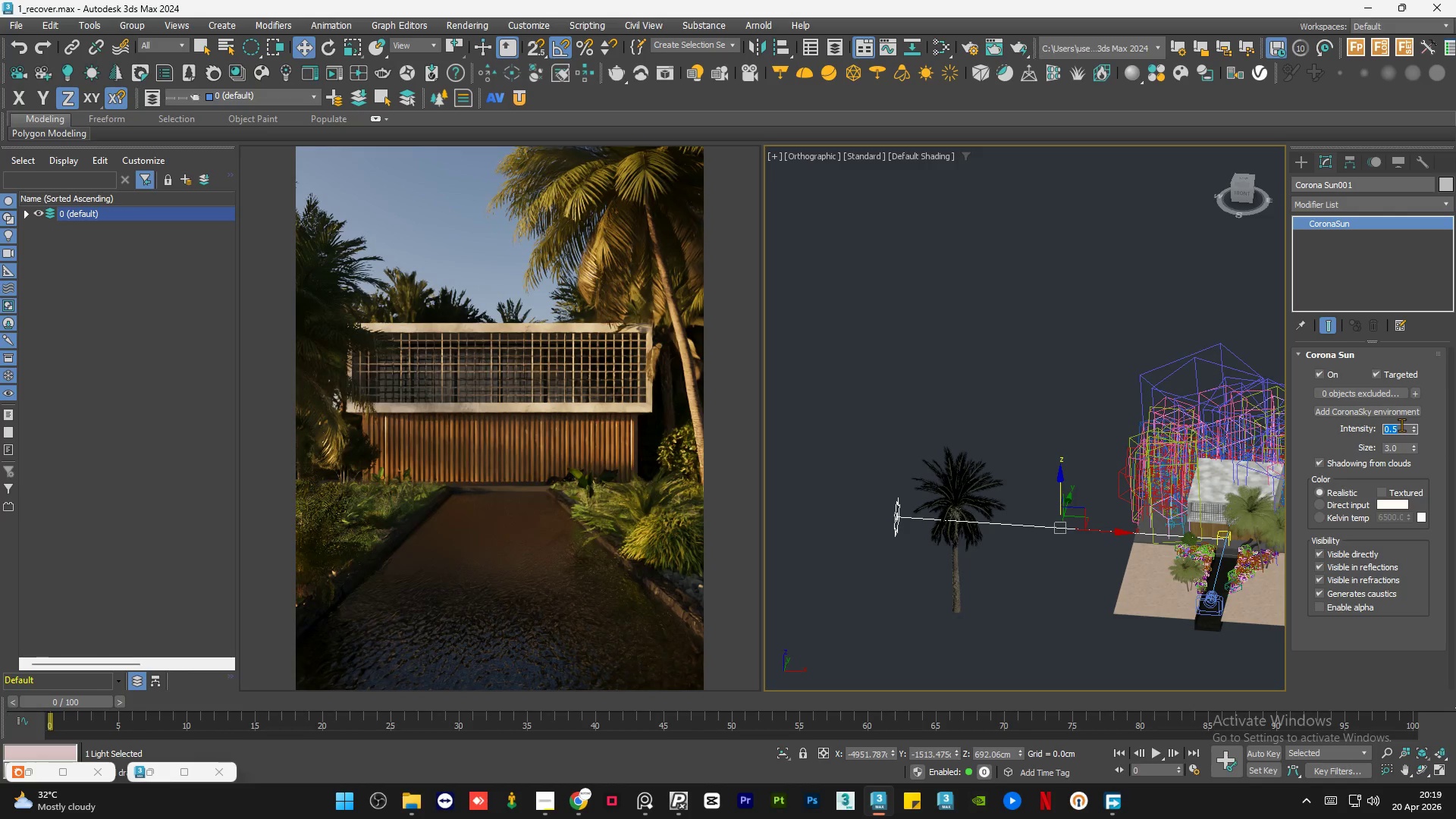 
key(NumpadDecimal)
 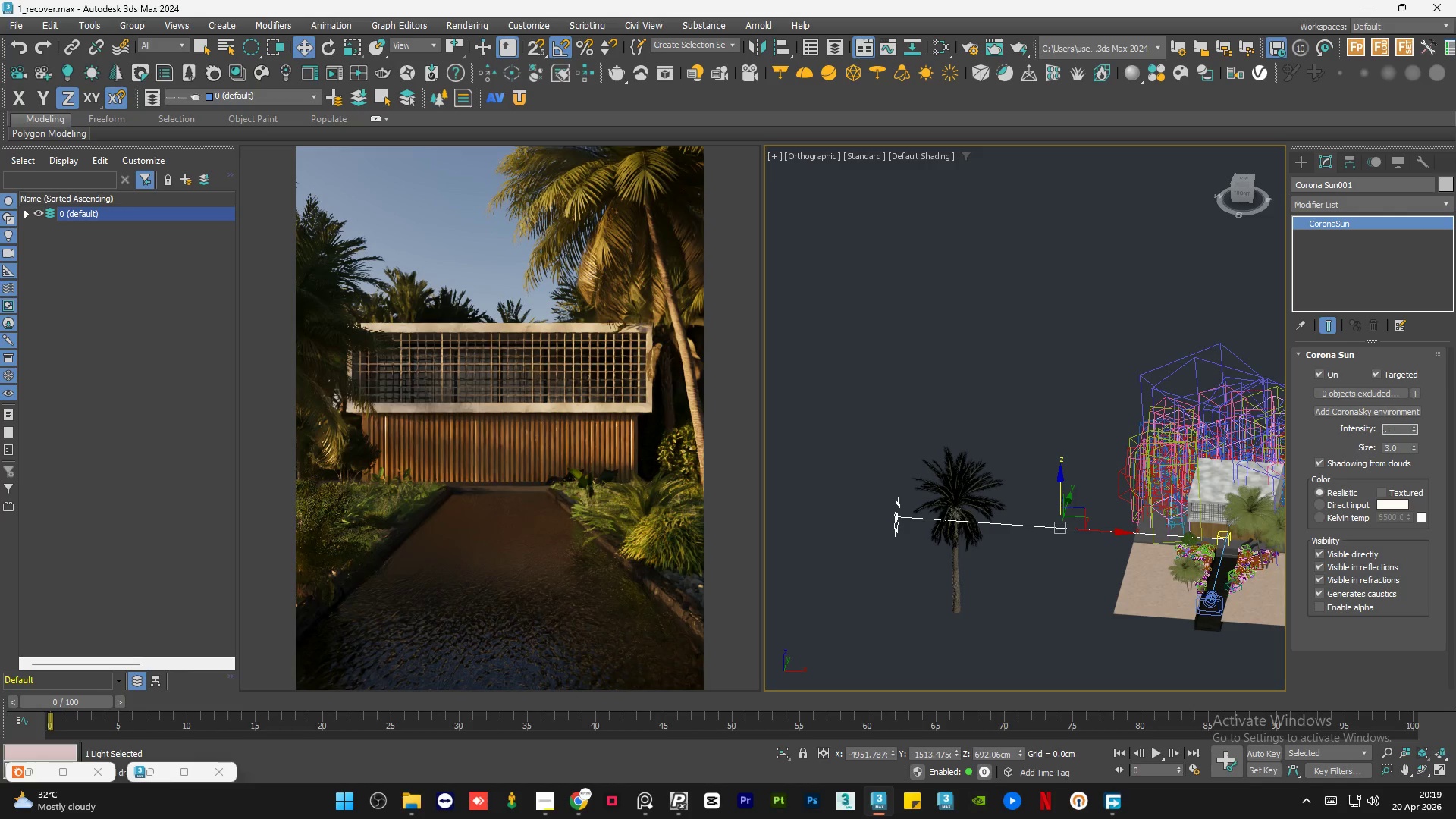 
key(Numpad7)
 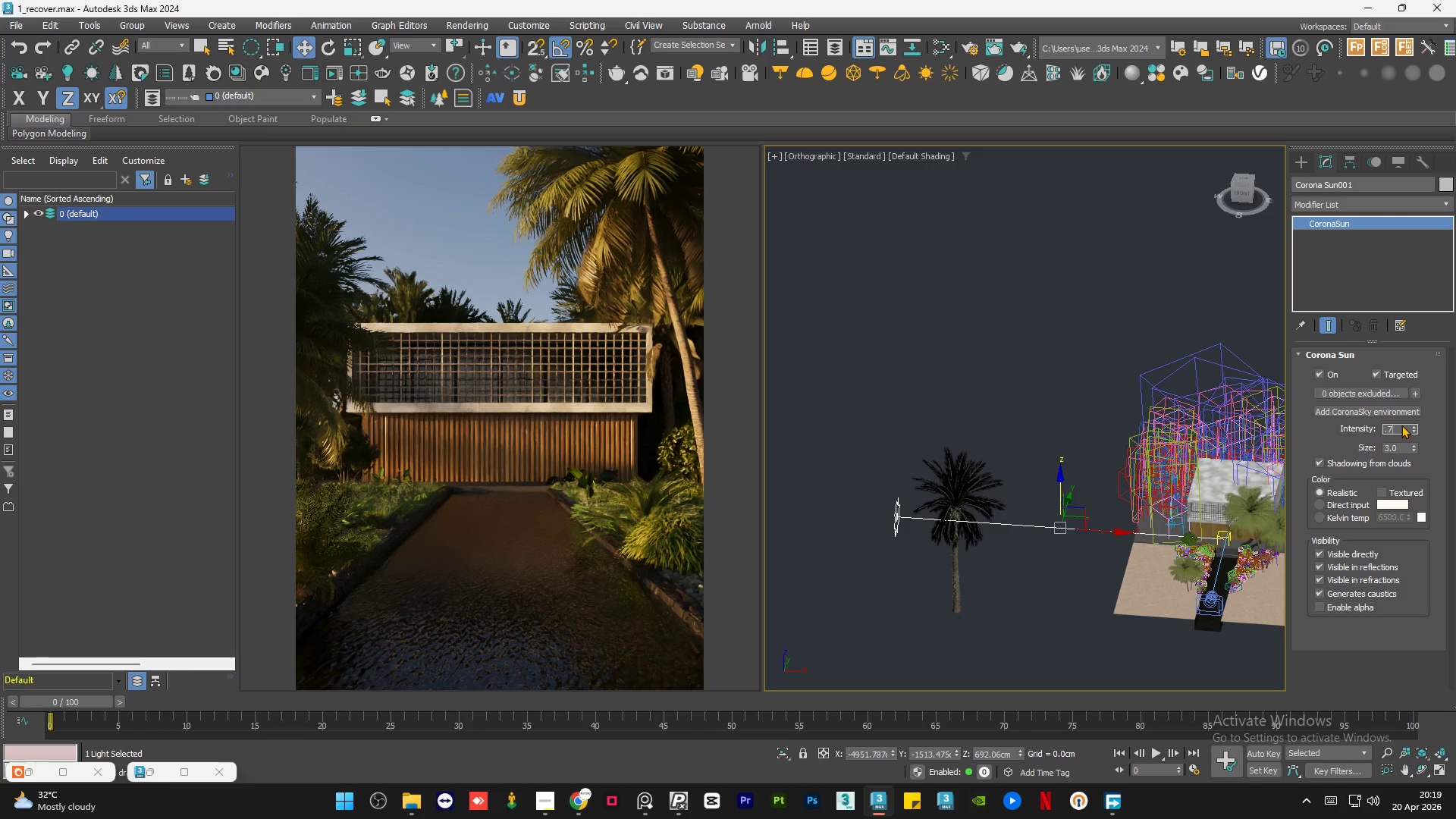 
key(NumpadEnter)
 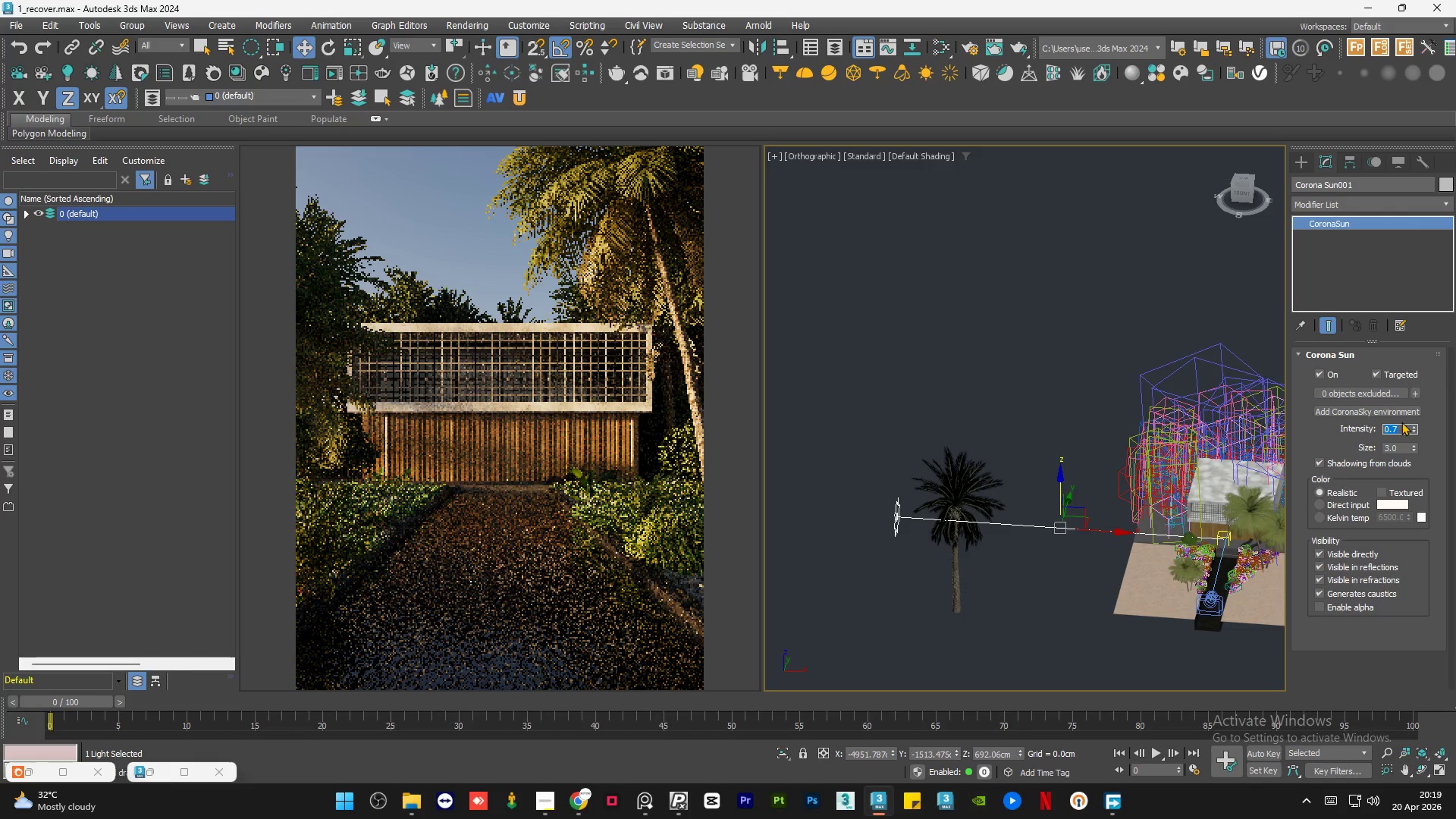 
left_click([1081, 354])
 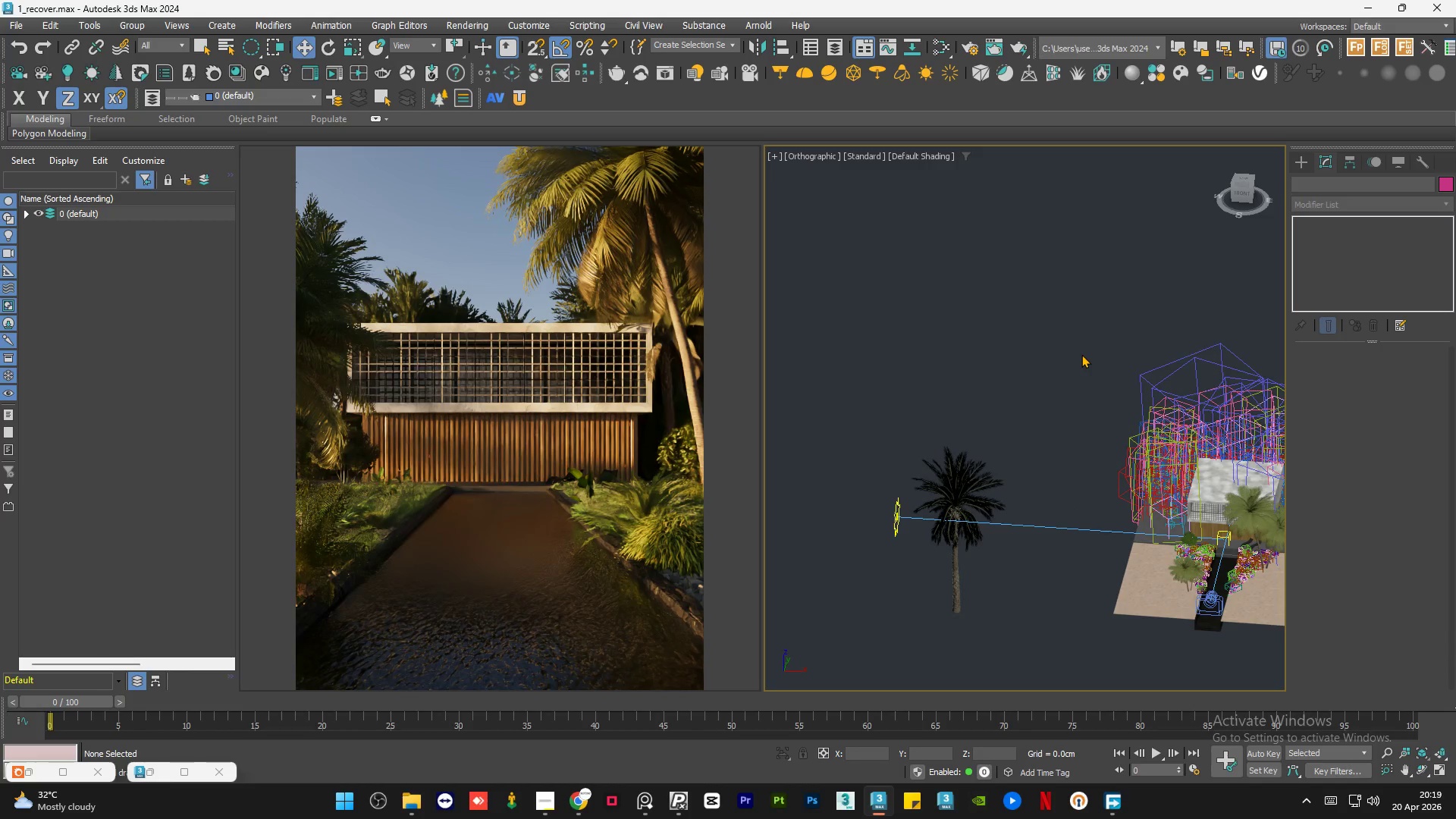 
key(Control+S)
 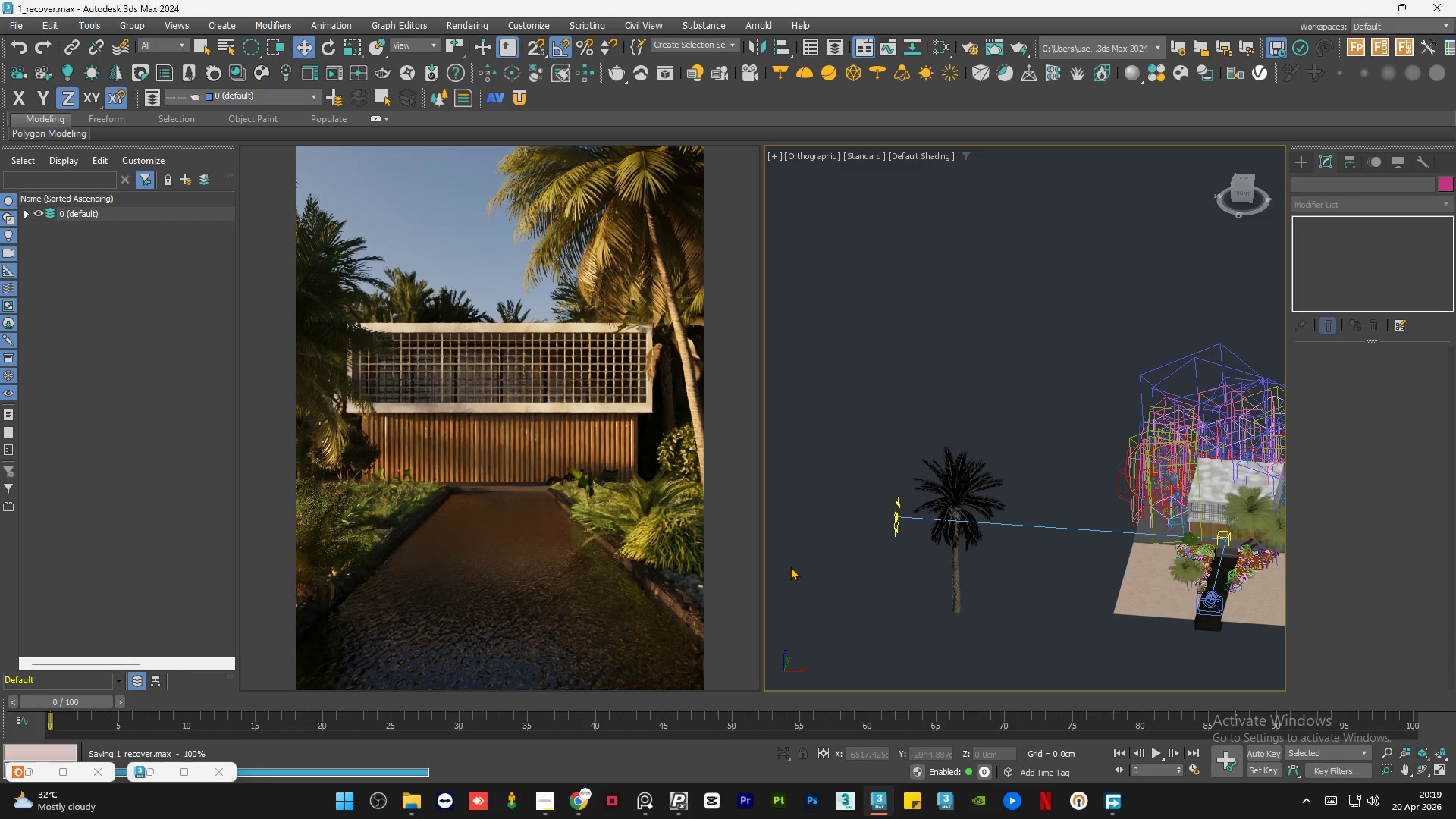 
mouse_move([556, 776])
 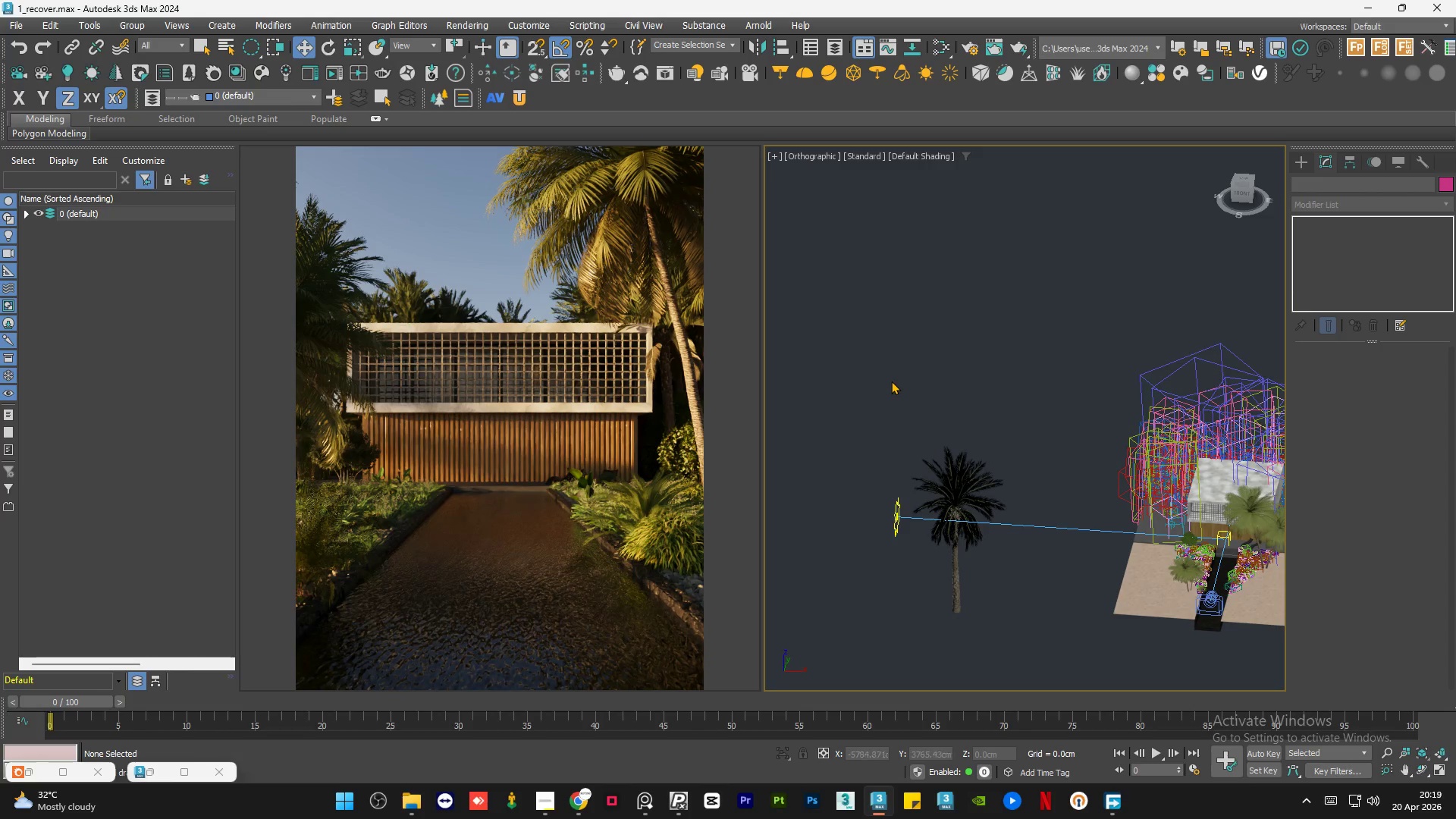 
left_click([891, 380])
 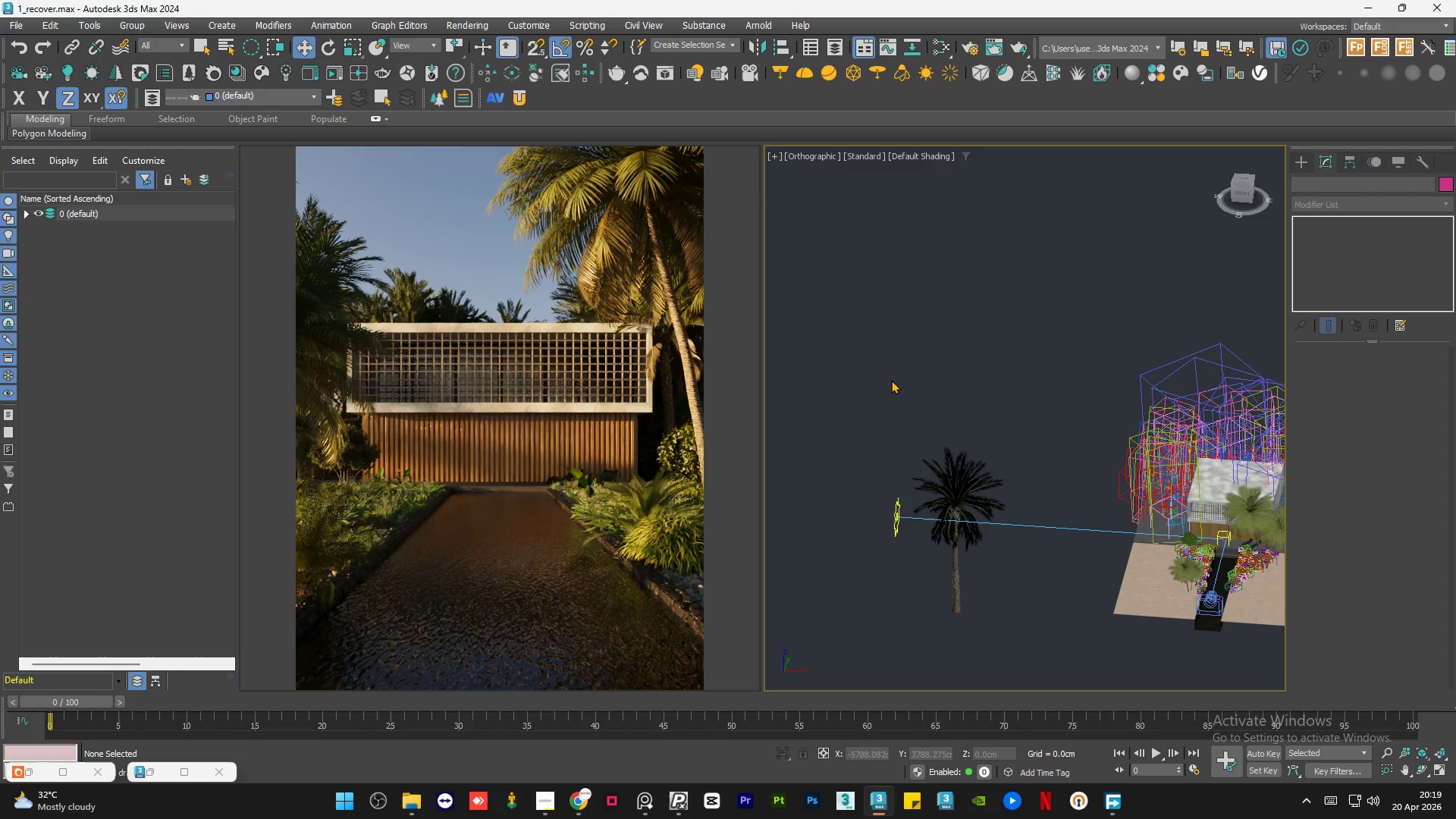 
left_click([896, 378])
 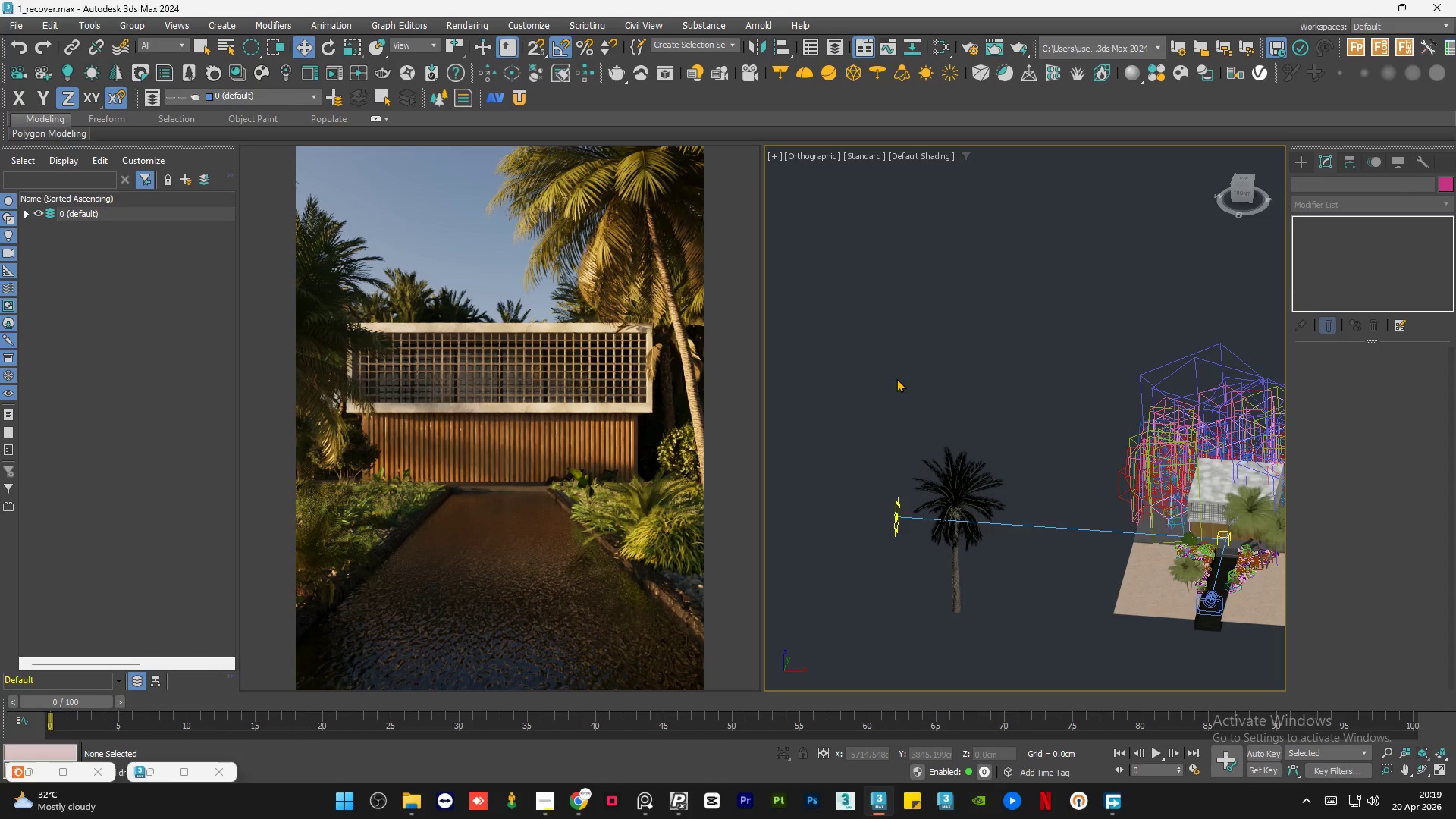 
left_click([896, 378])
 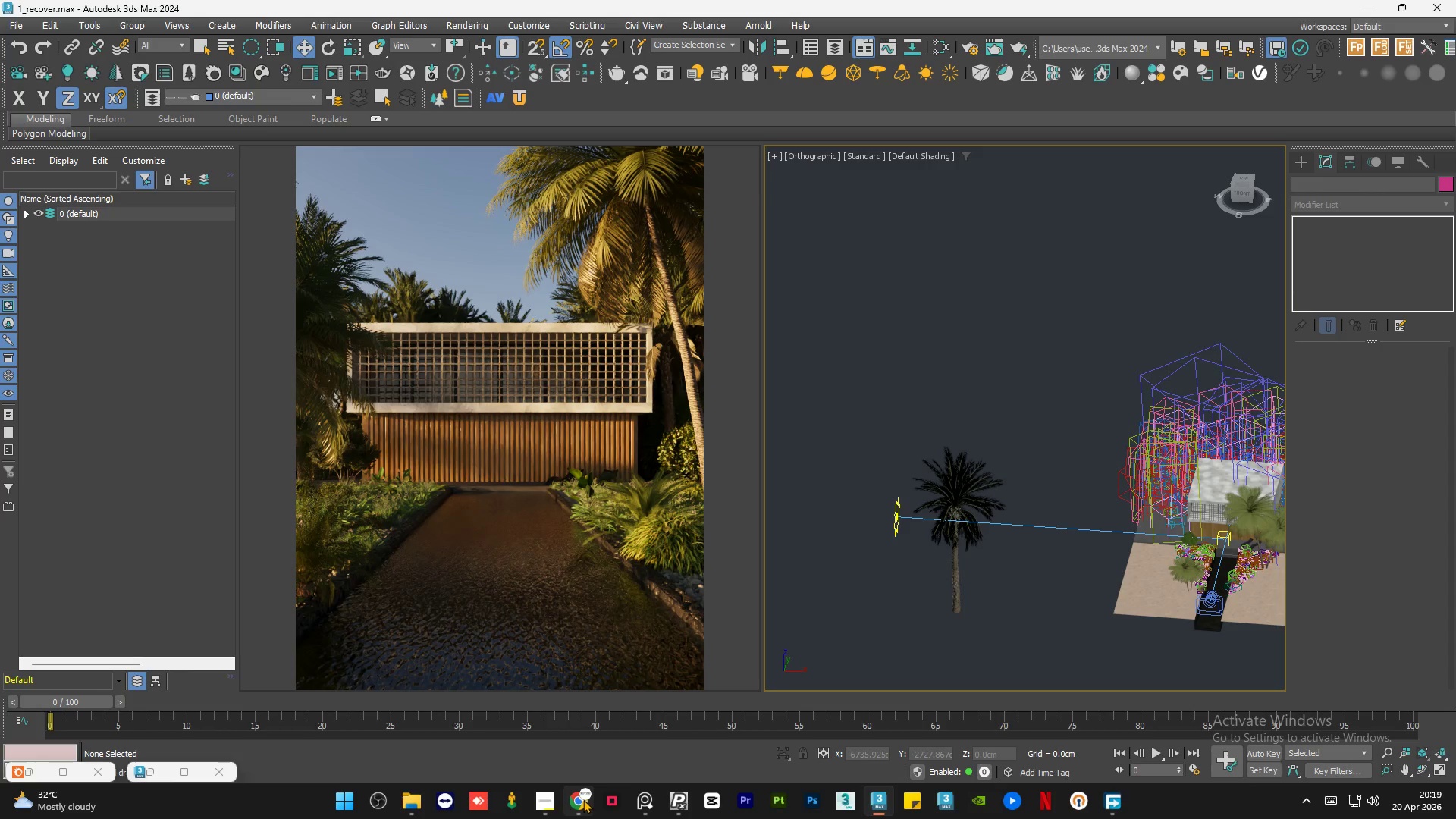 
left_click([578, 810])
 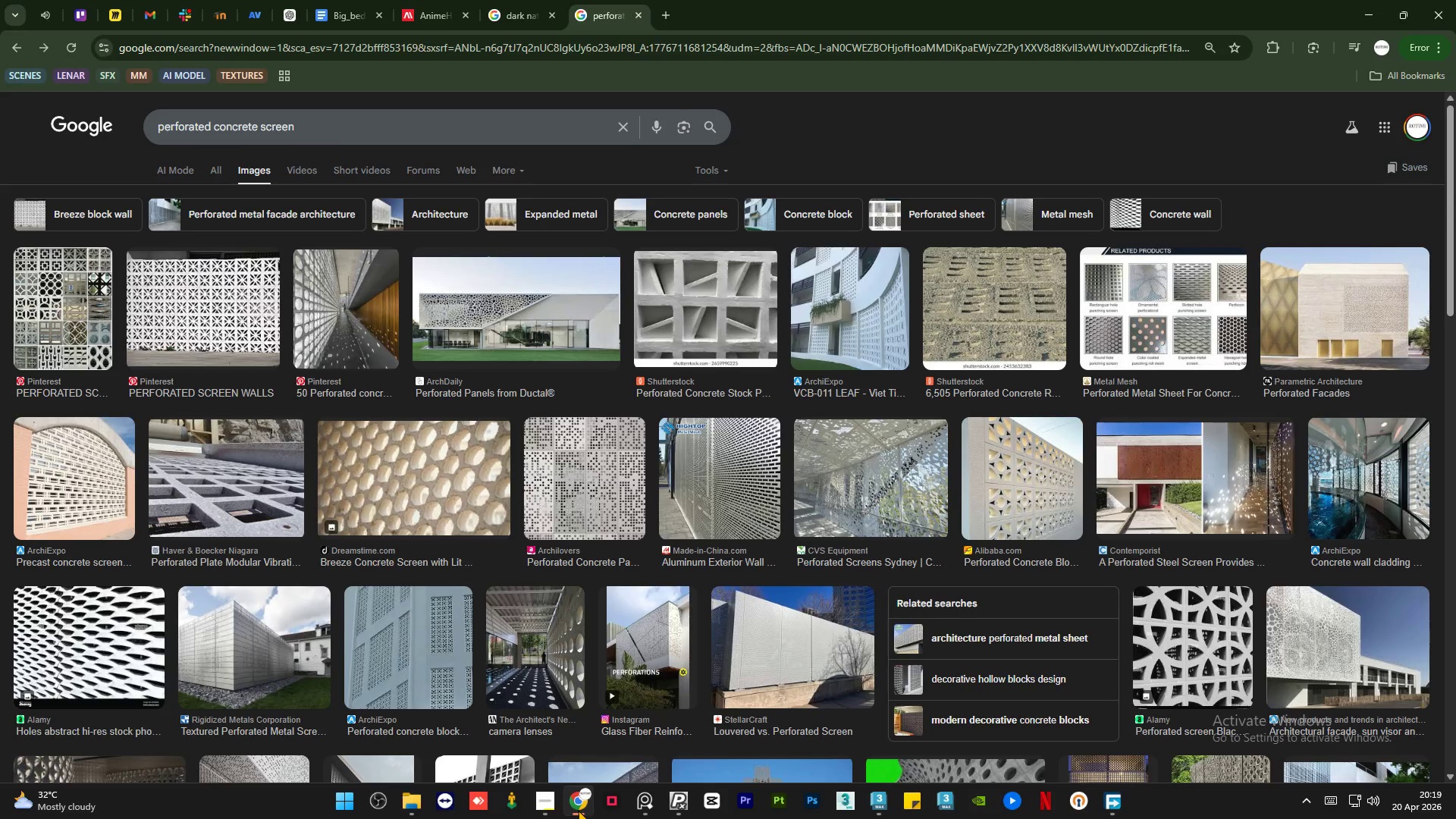 
left_click([578, 810])
 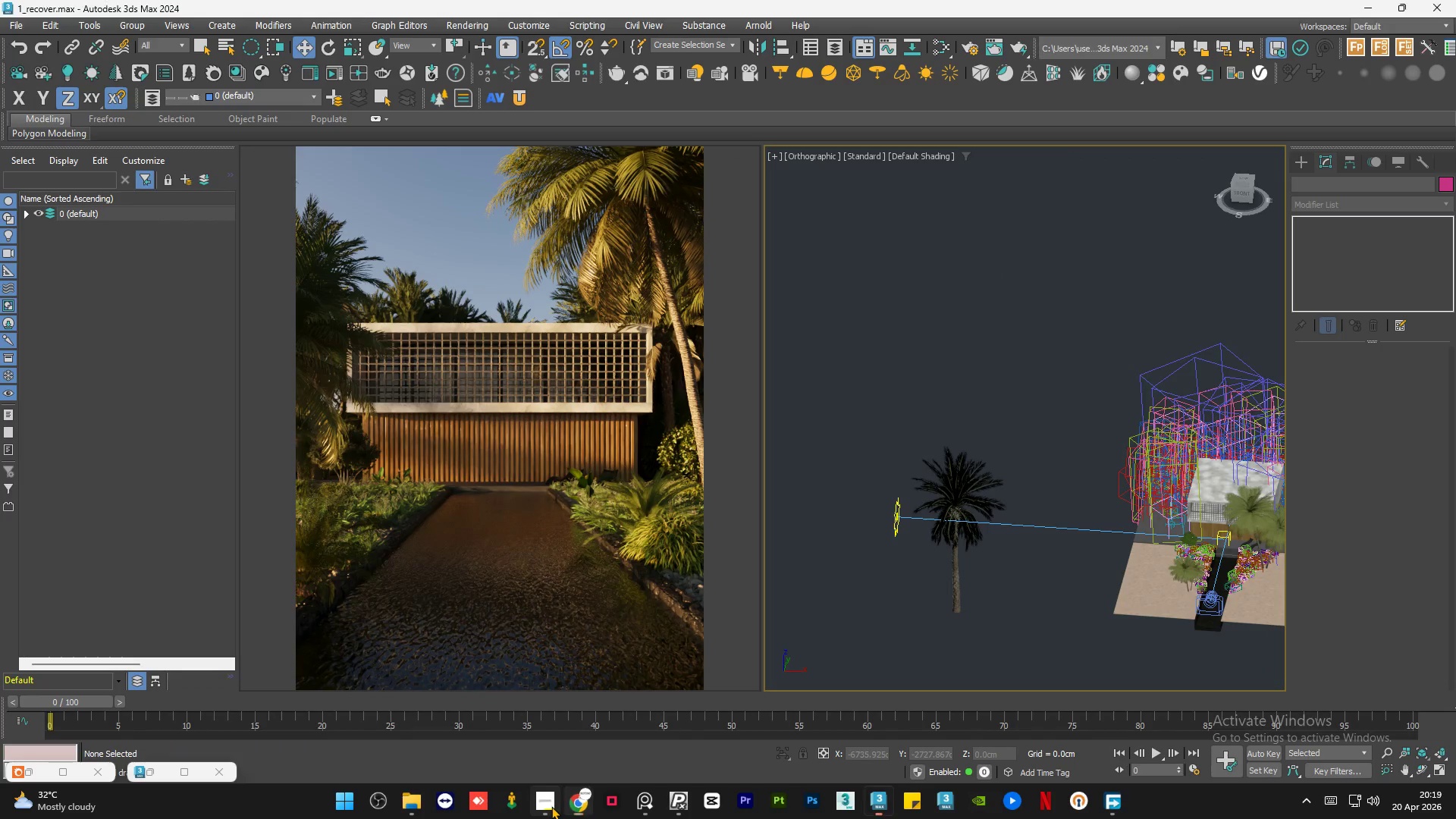 
left_click([551, 806])